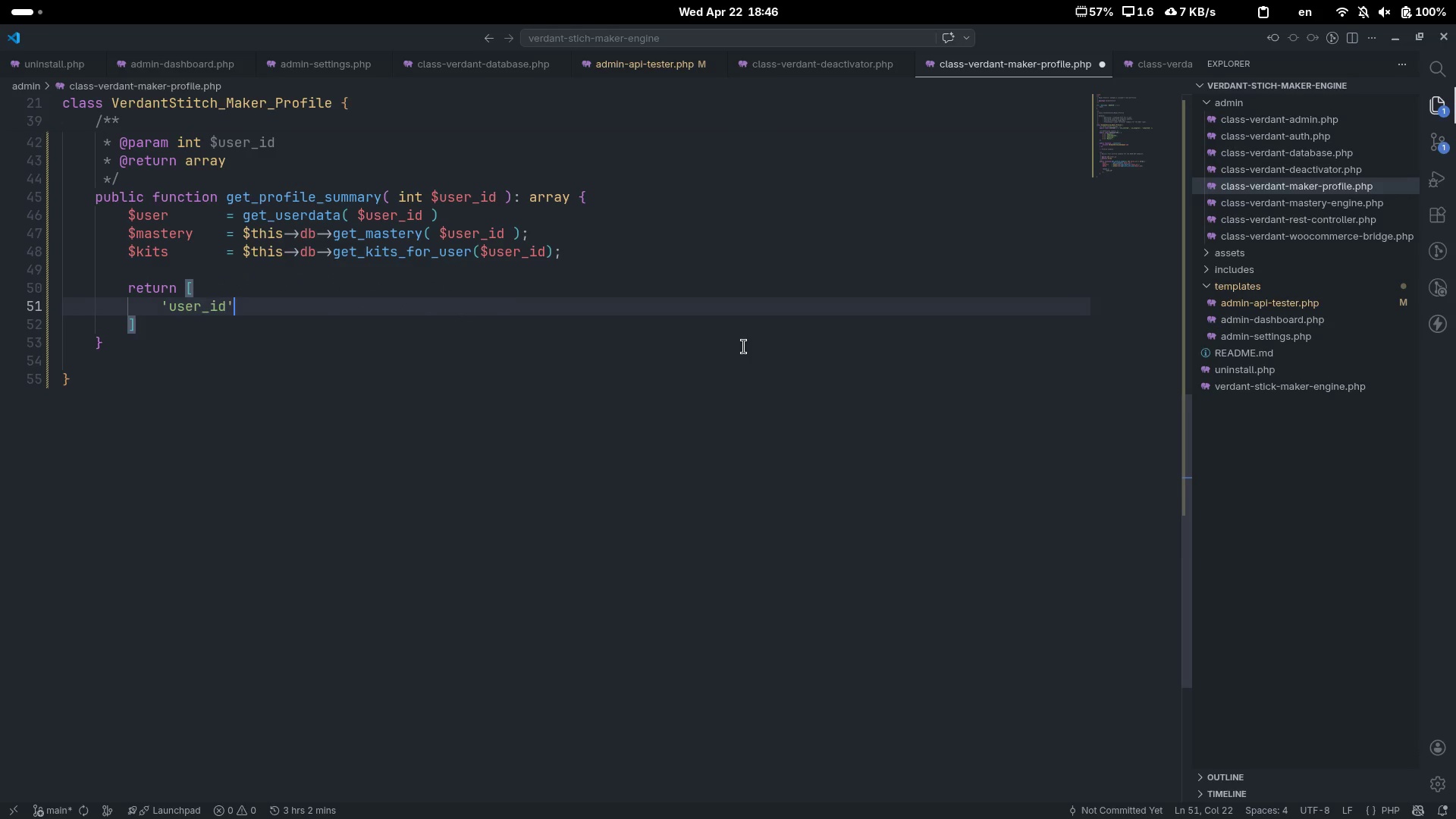 
key(Tab)
type(=> #)
key(Backspace)
type($user)
 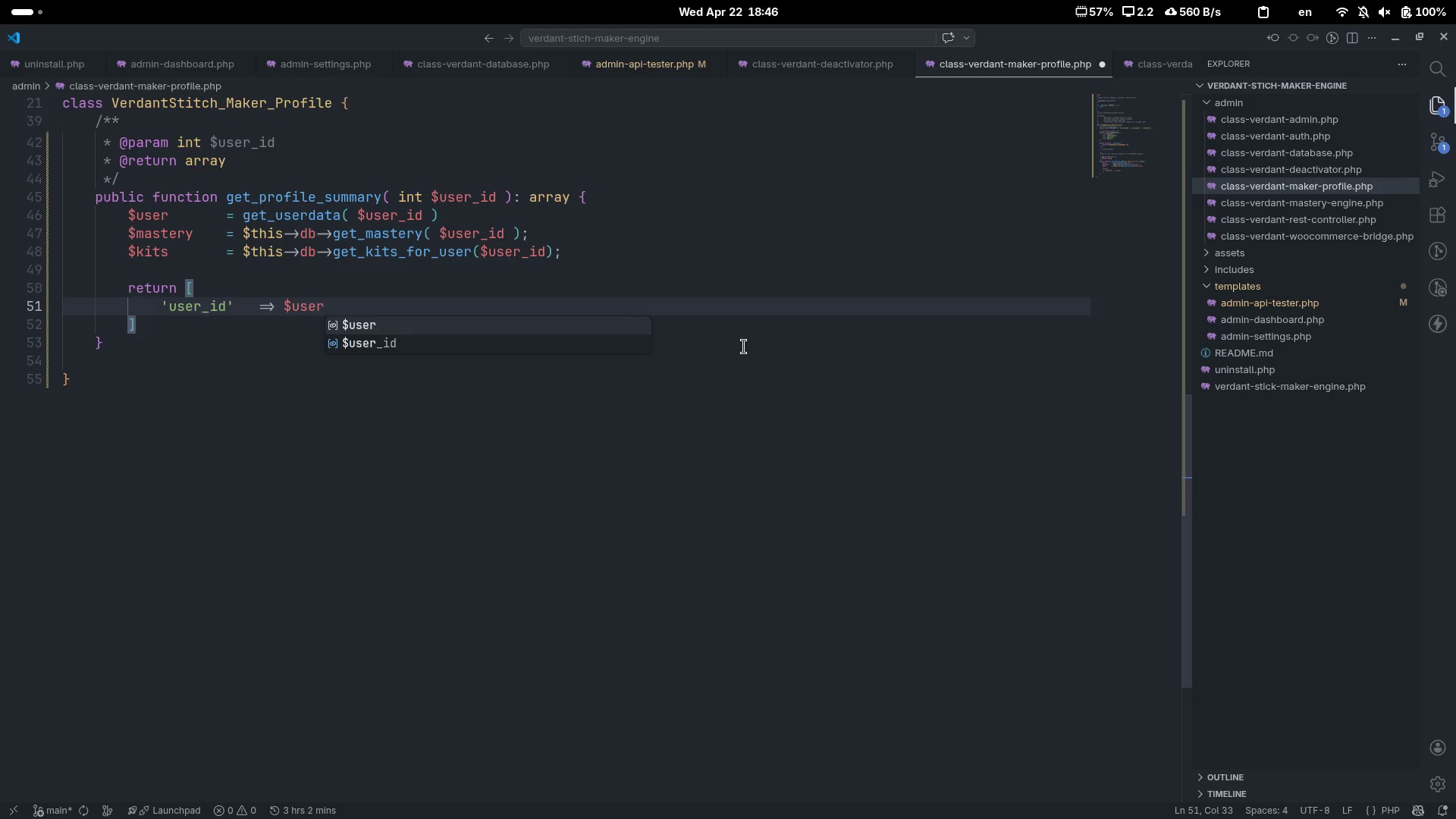 
 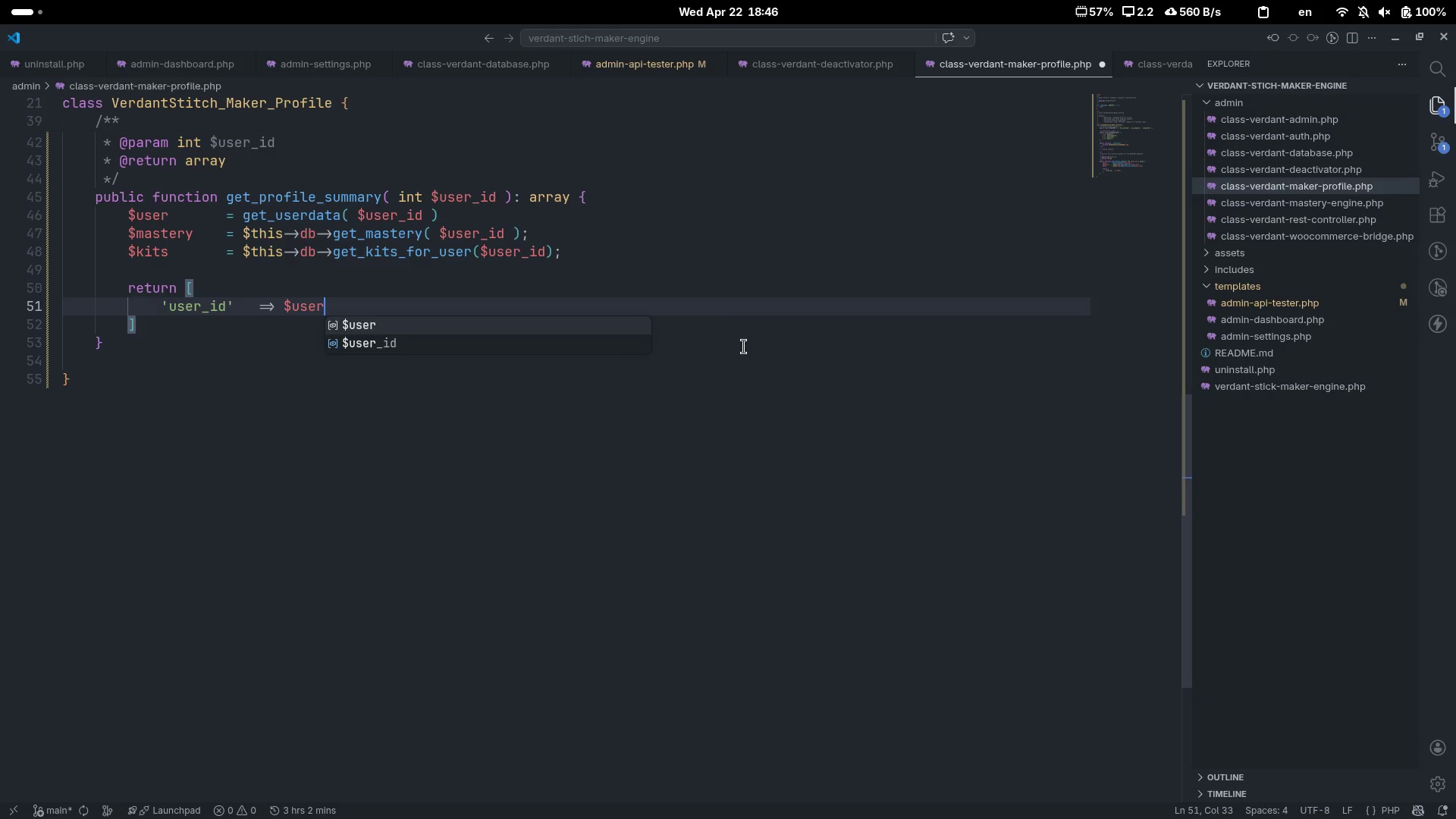 
key(ArrowDown)
 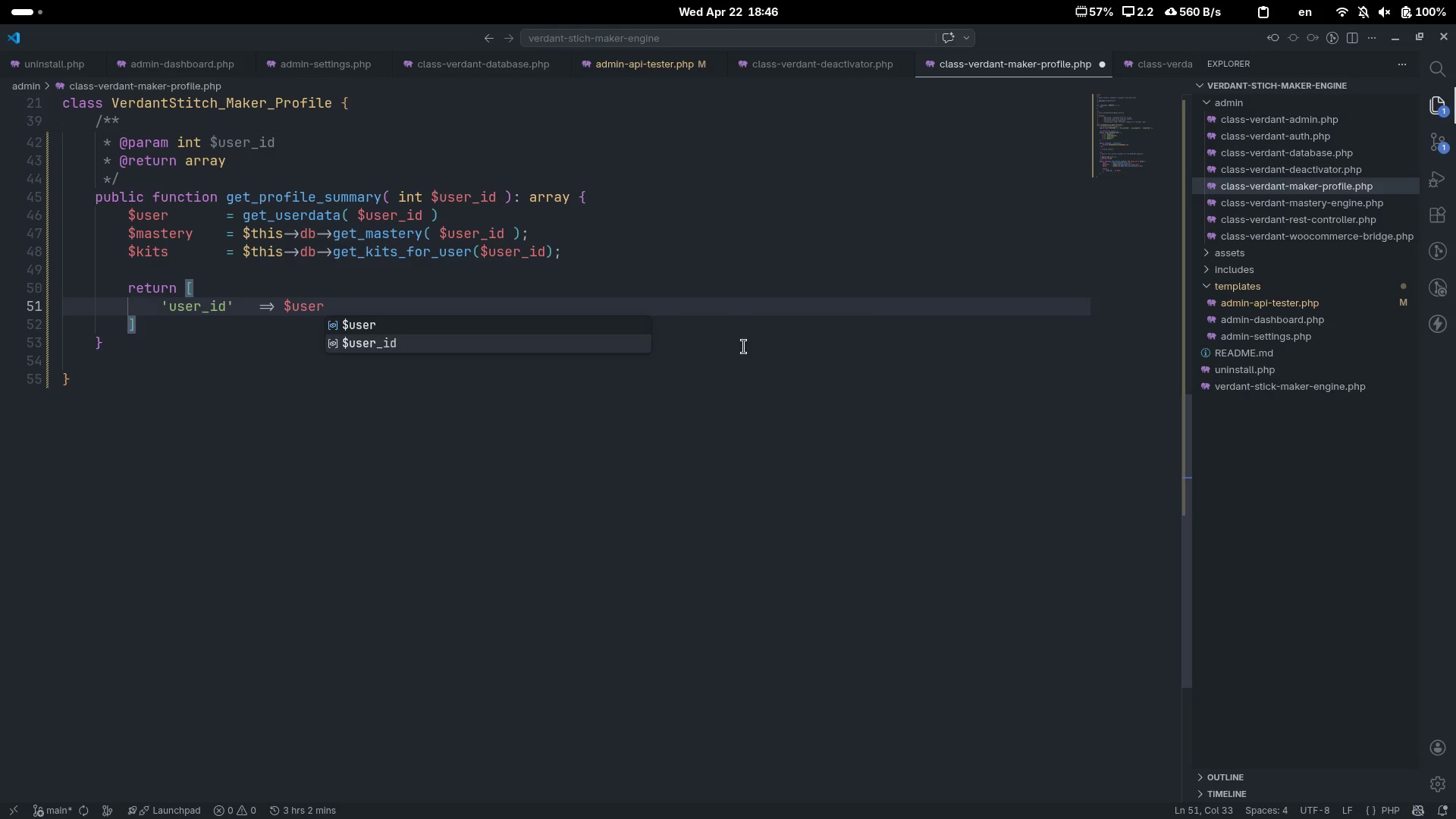 
key(Enter)
 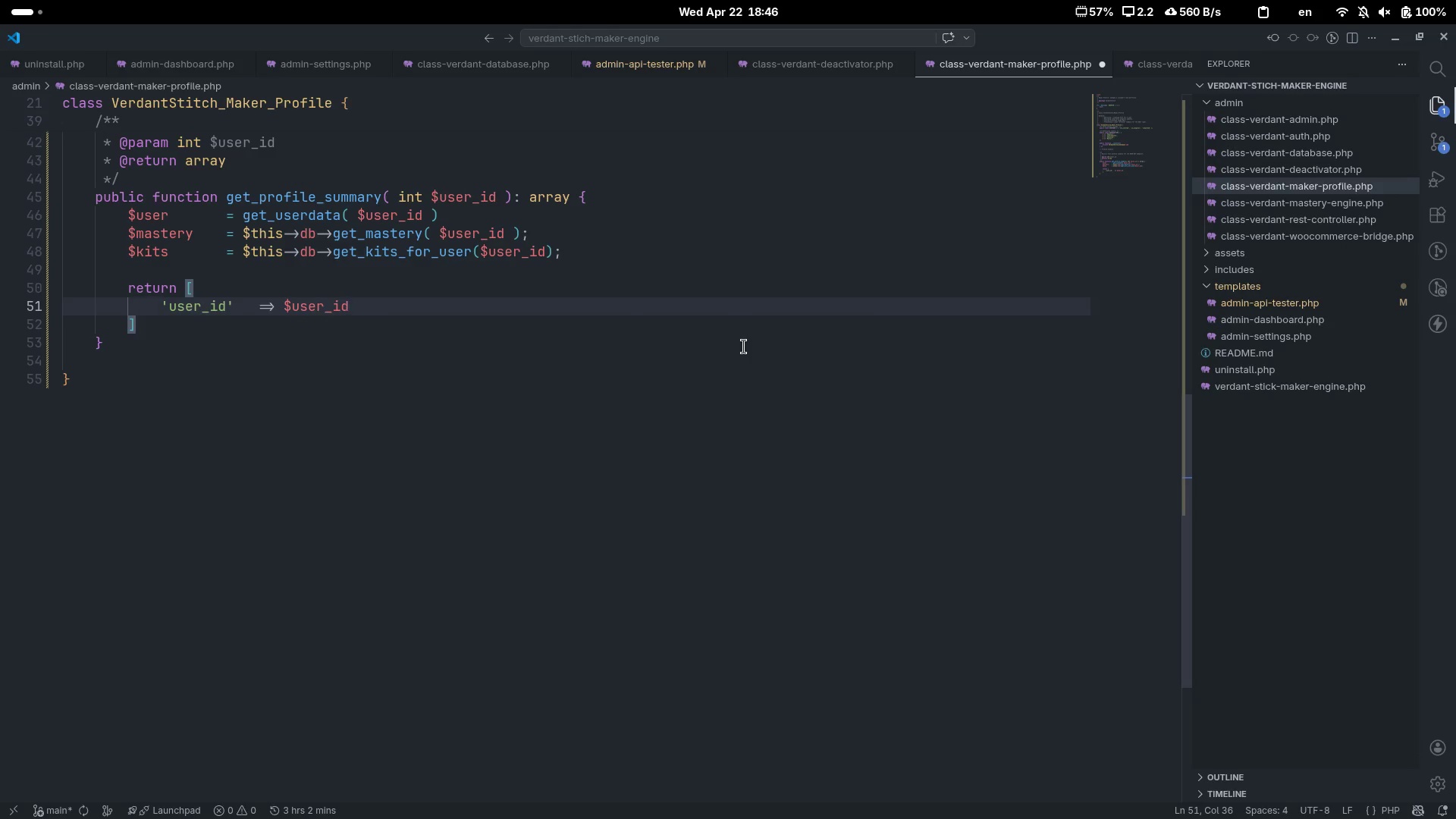 
key(Comma)
 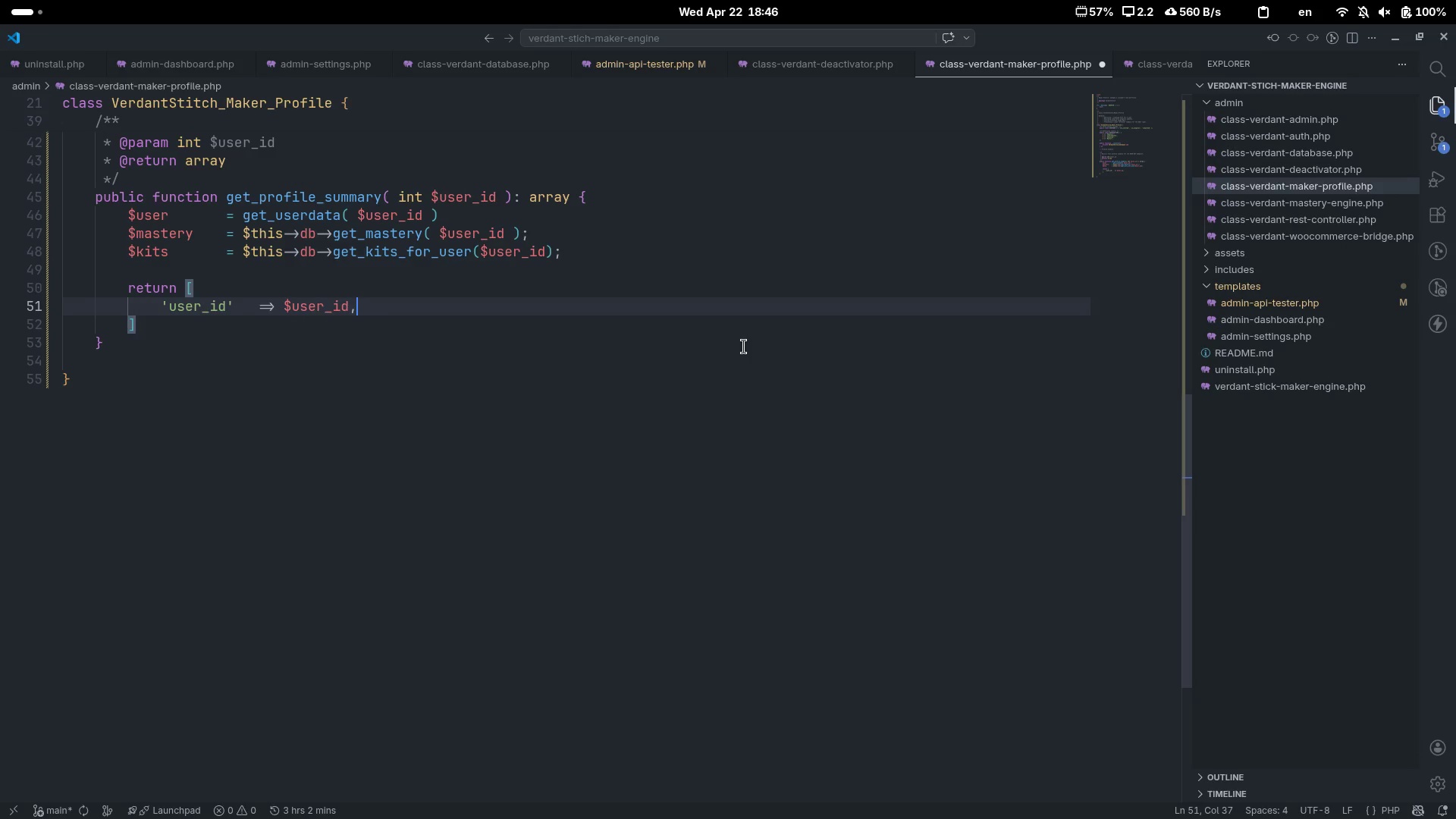 
key(Enter)
 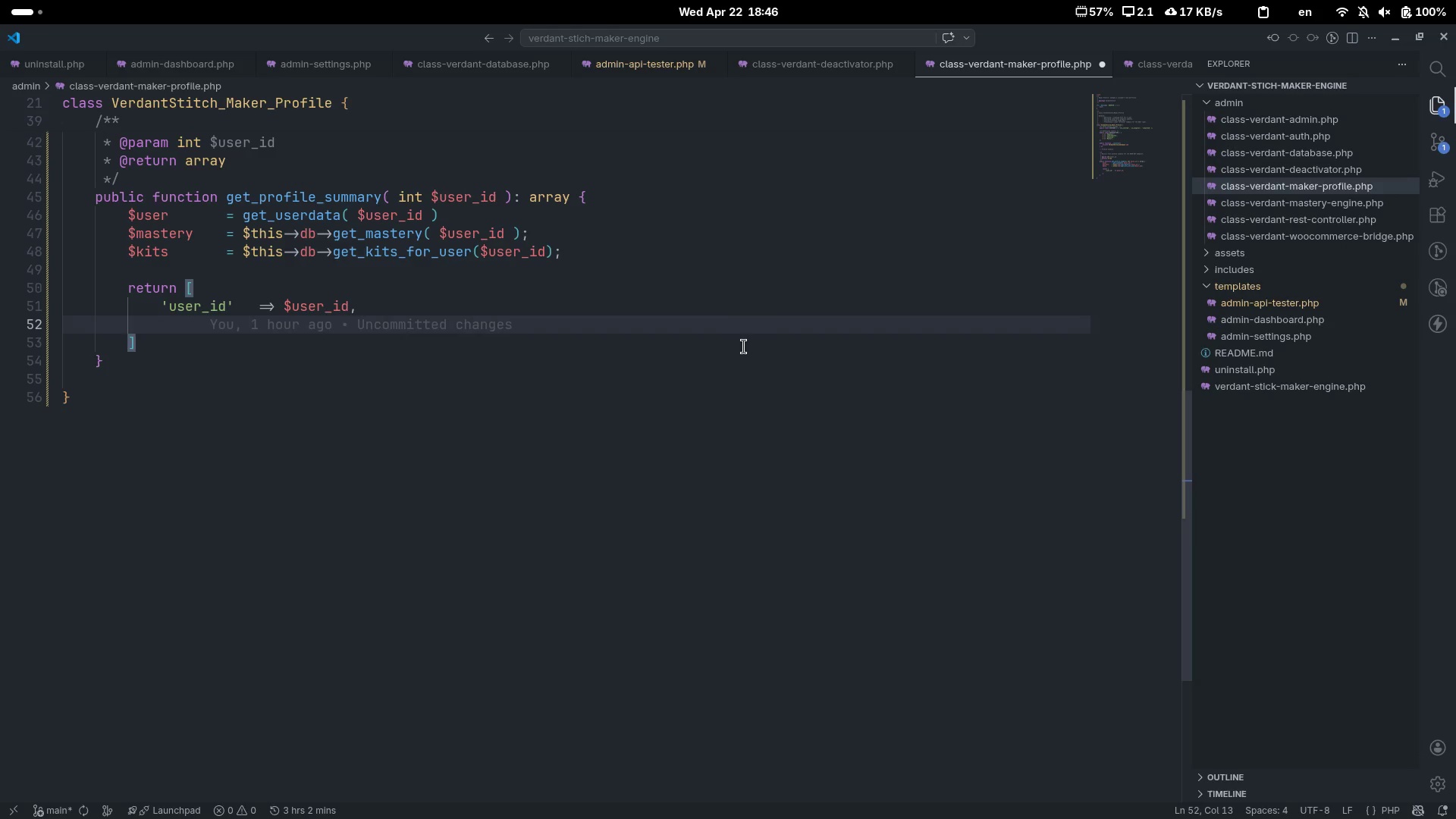 
type('display)n)
key(Backspace)
key(Backspace)
type(_nae)
key(Backspace)
type(me)
 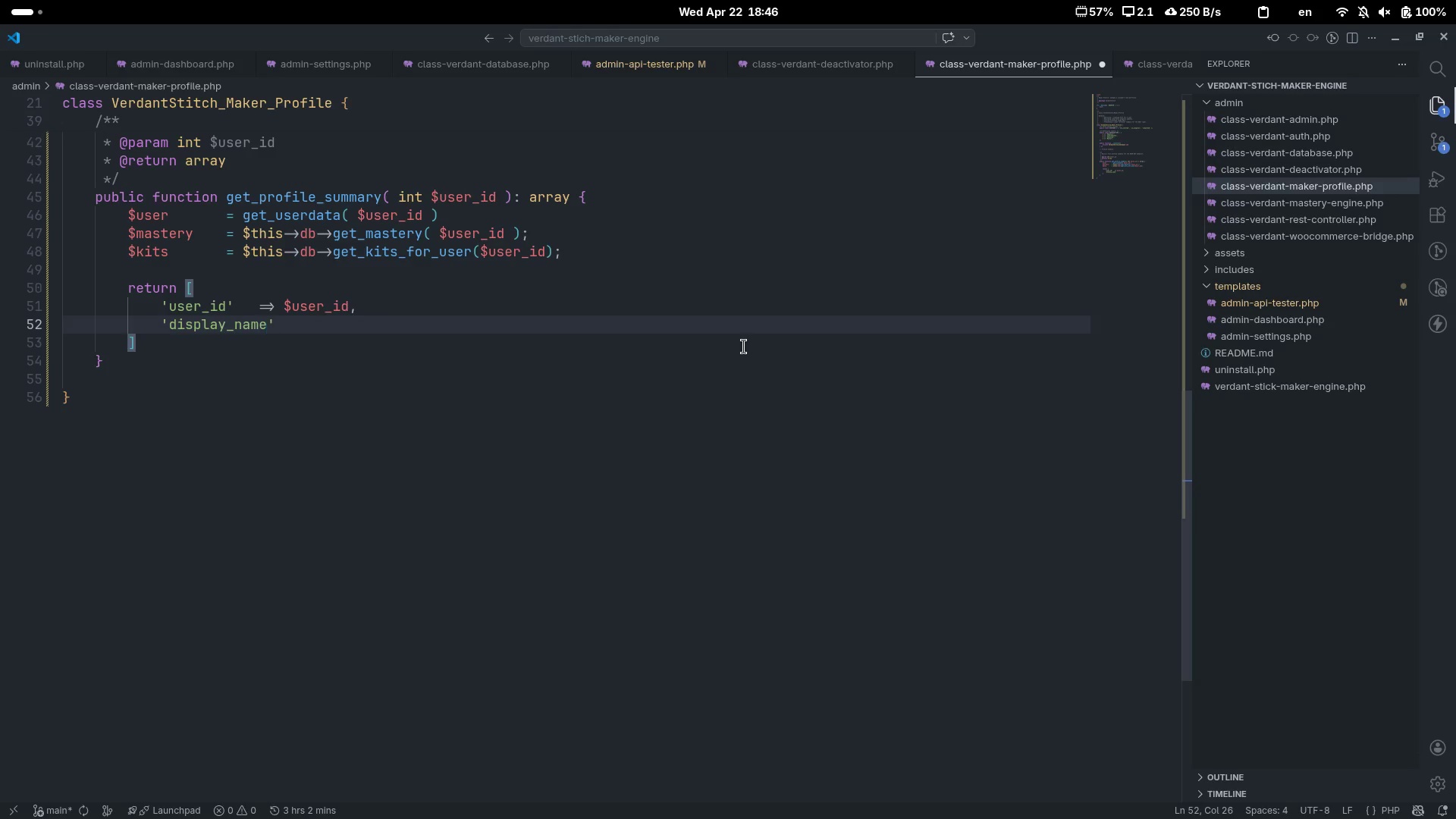 
key(ArrowUp)
 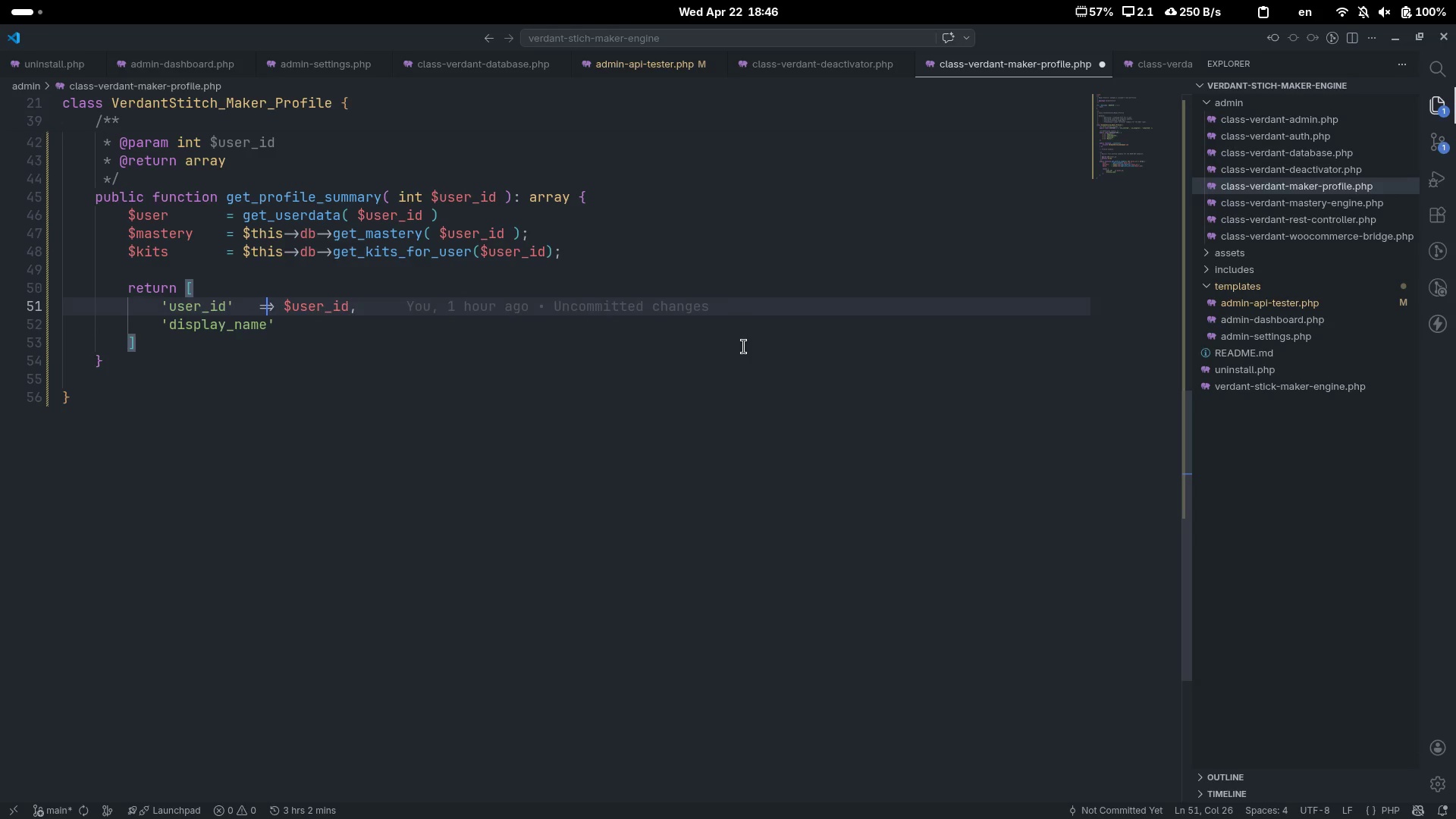 
key(ArrowLeft)
 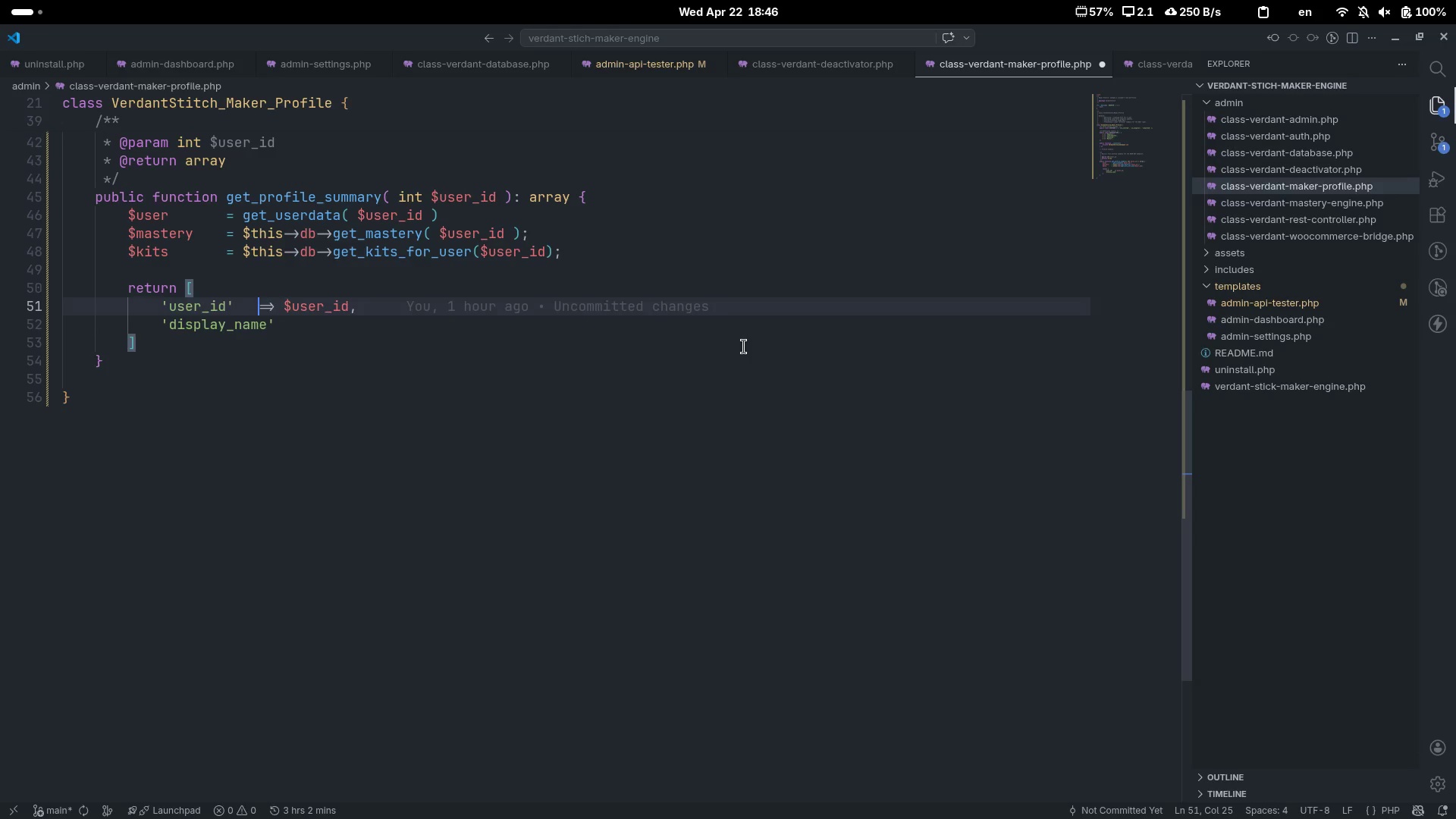 
key(Tab)
 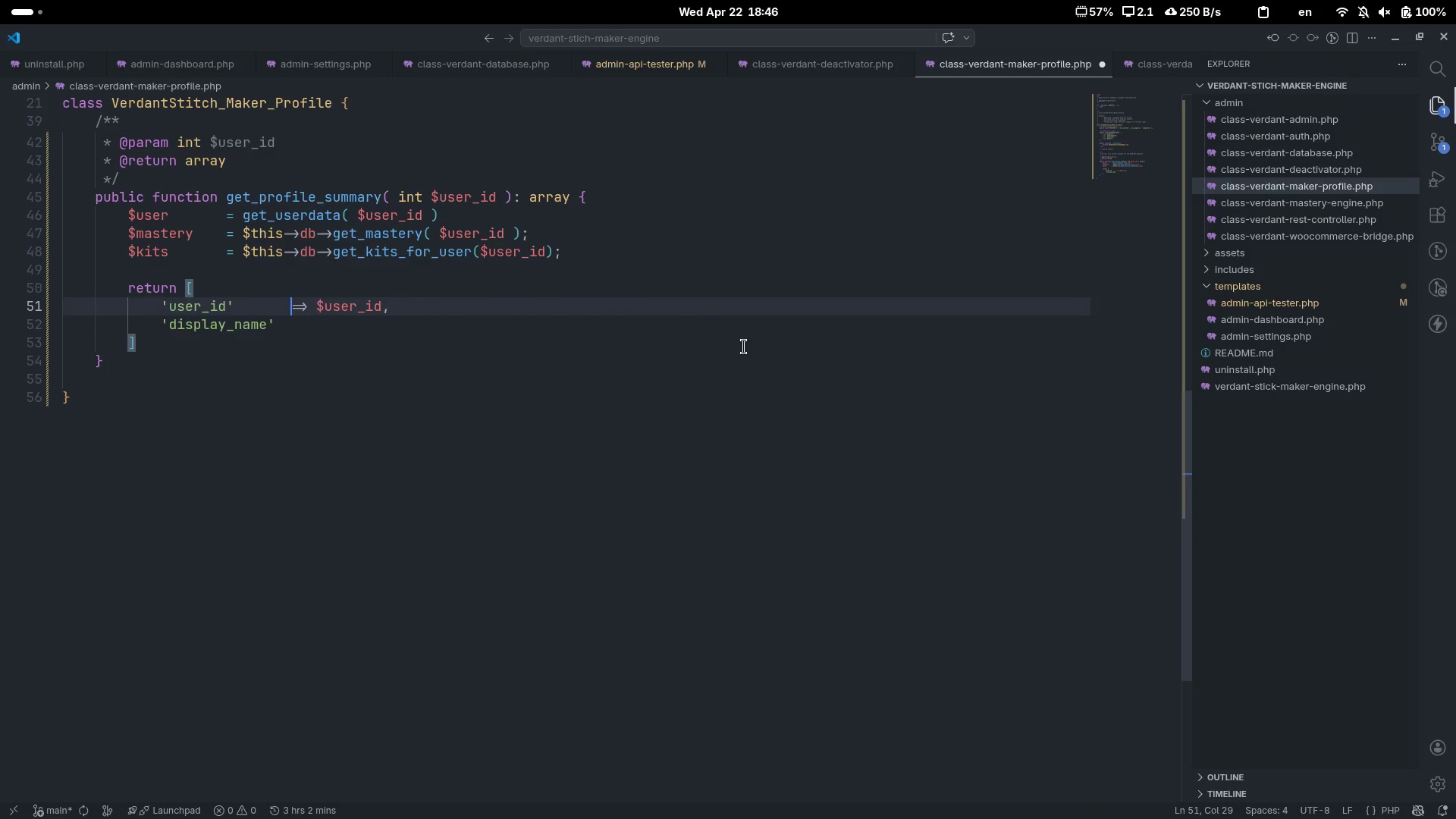 
key(Tab)
 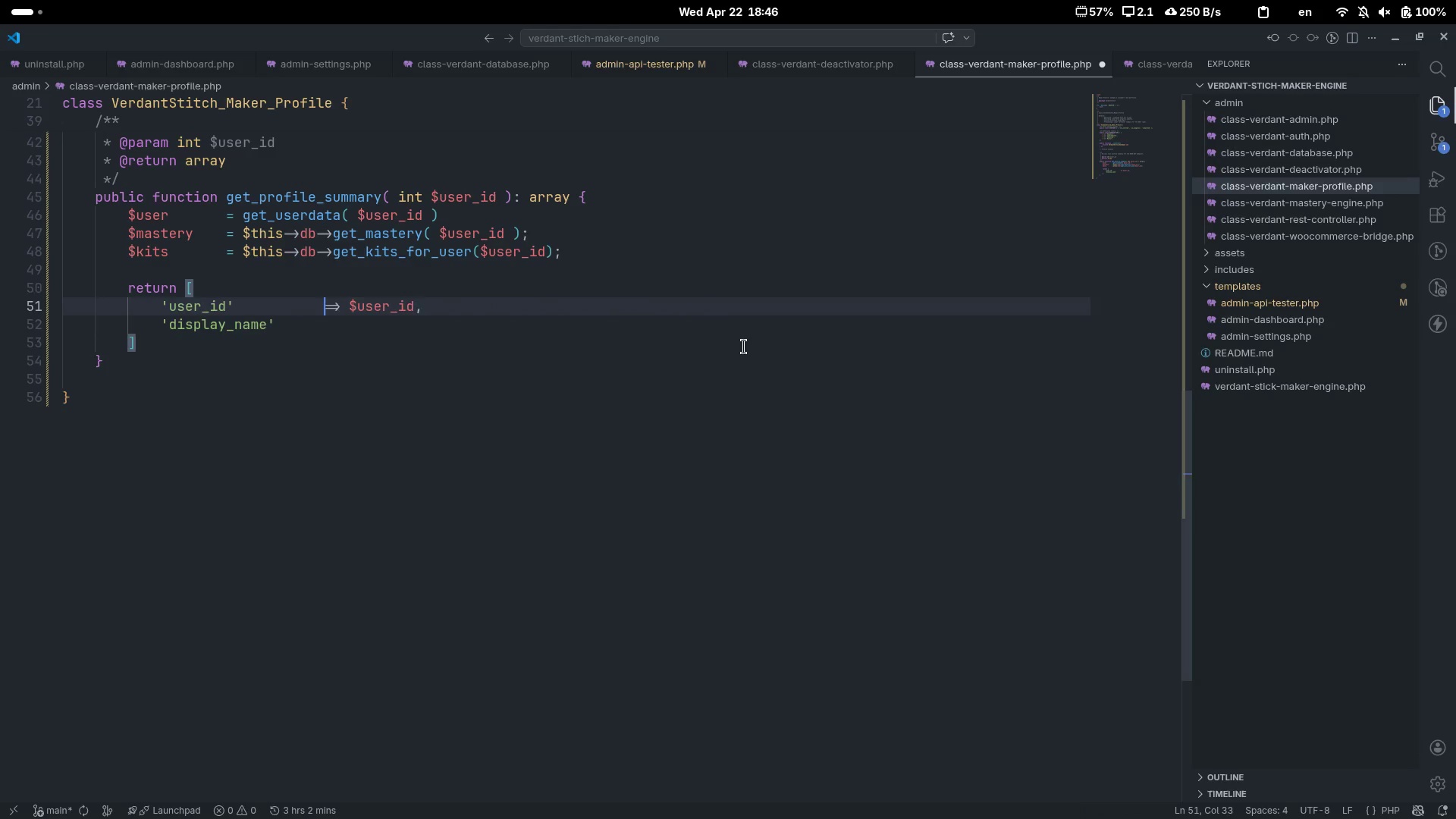 
key(ArrowDown)
 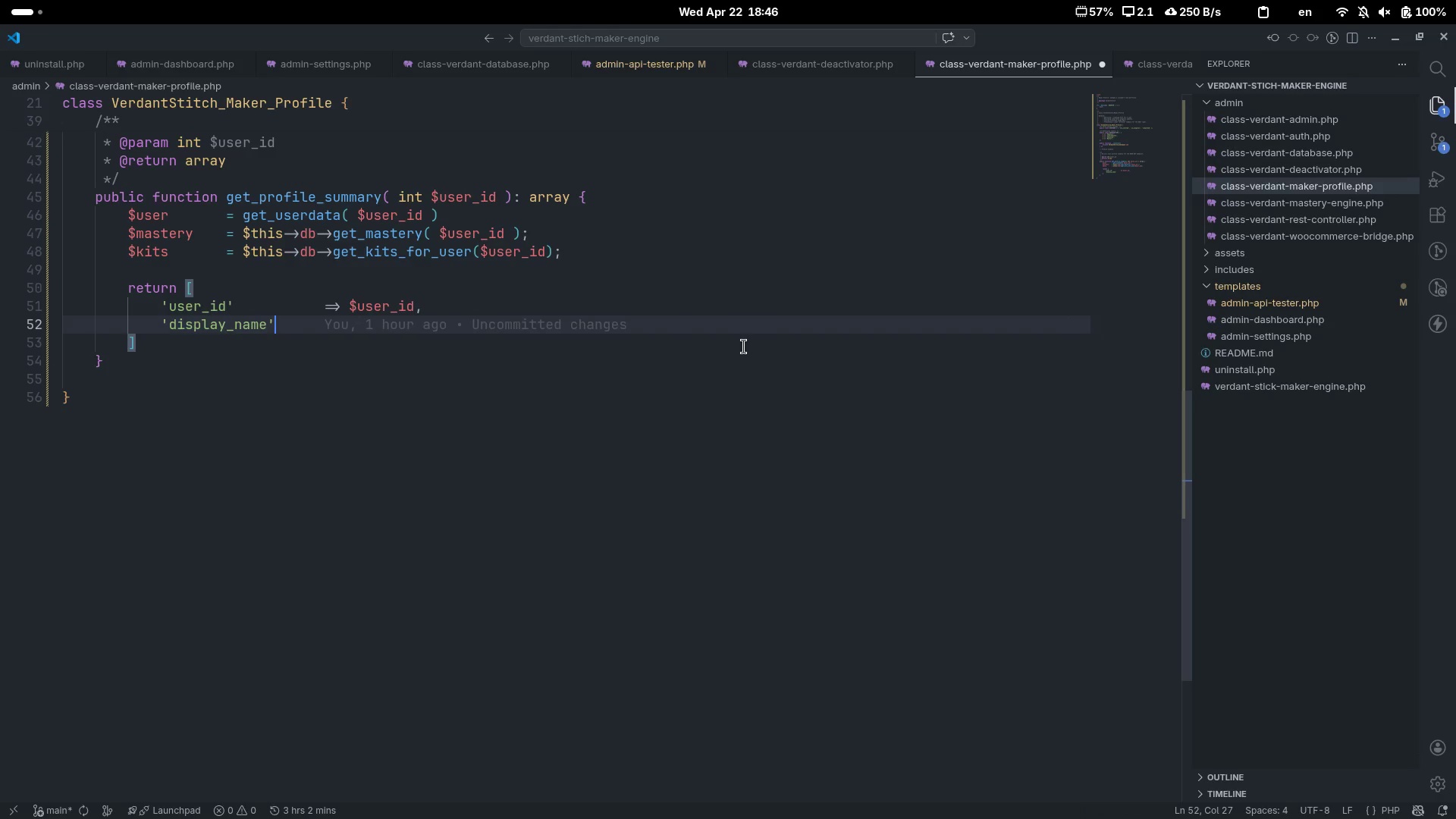 
key(Tab)
 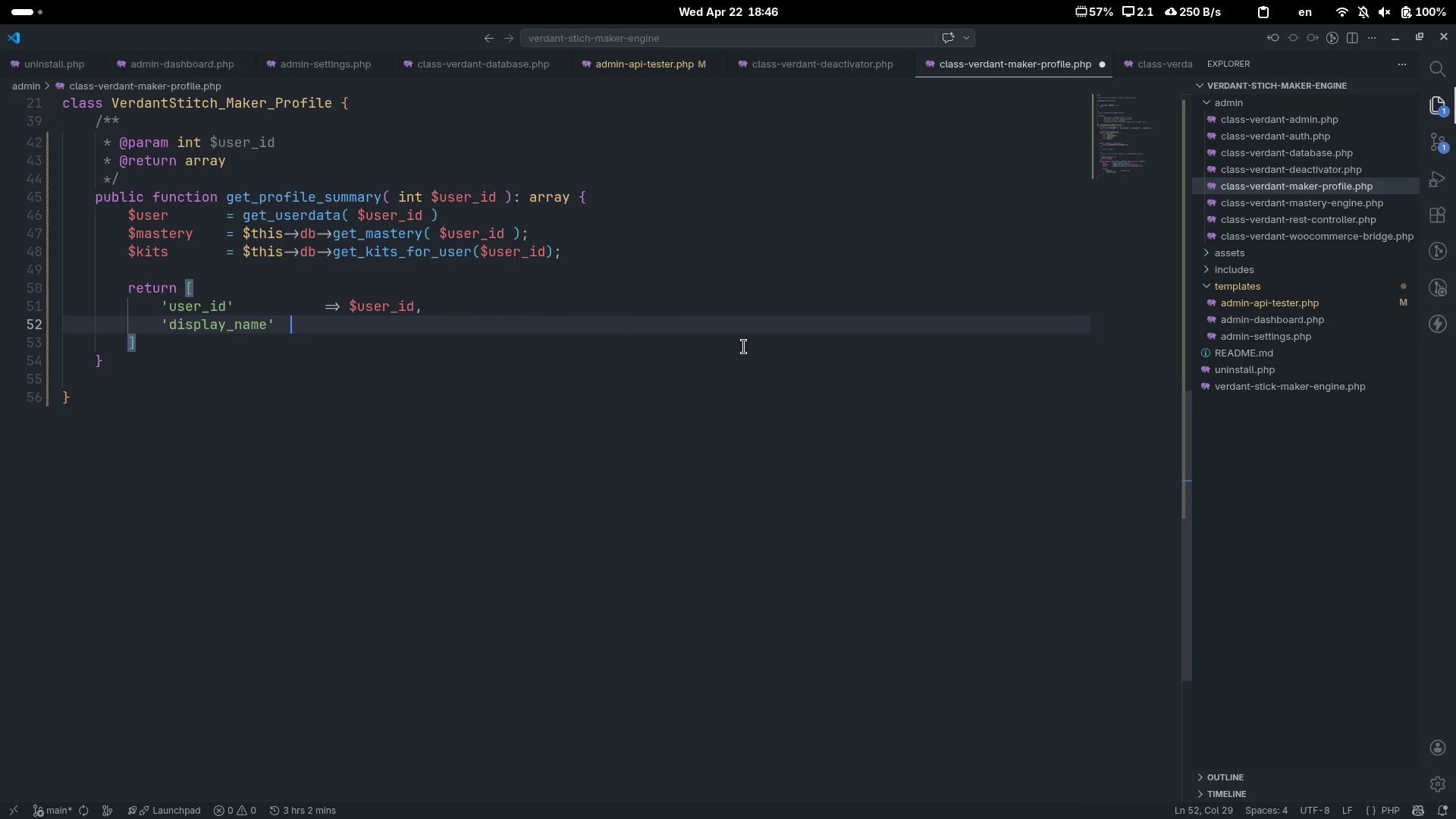 
key(Tab)
 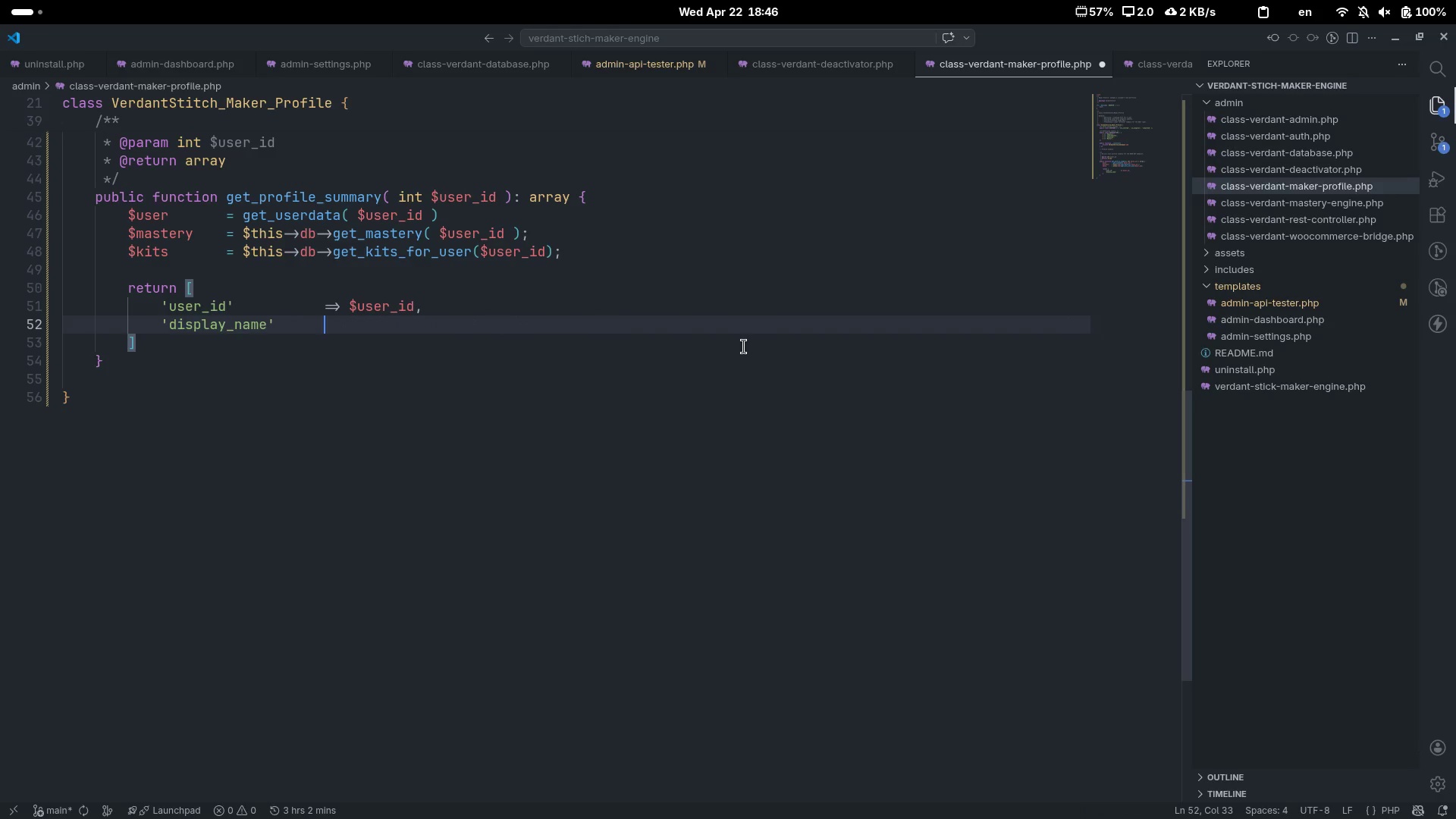 
wait(6.04)
 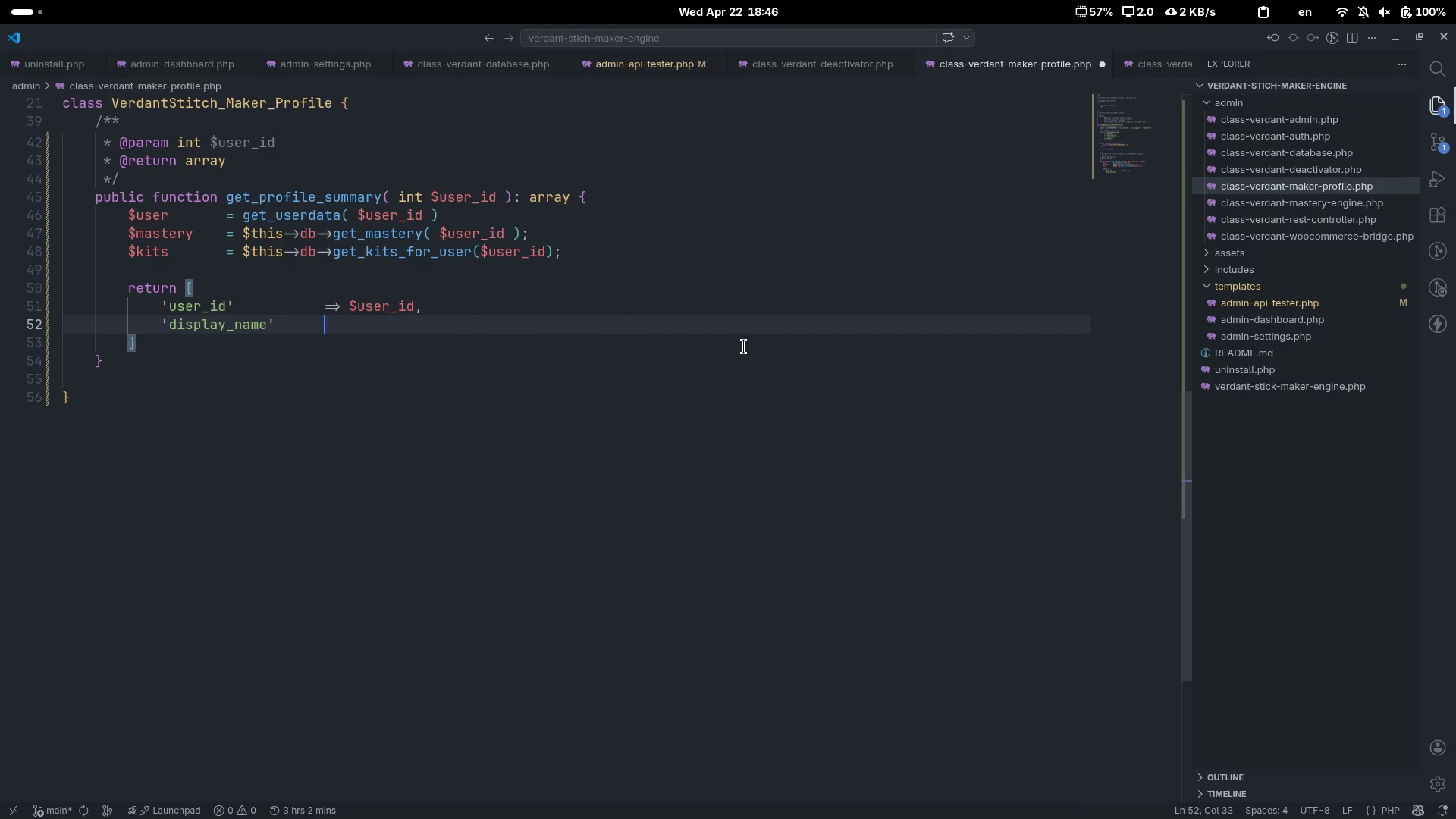 
type(=> $user ? $user->display_name : ')
 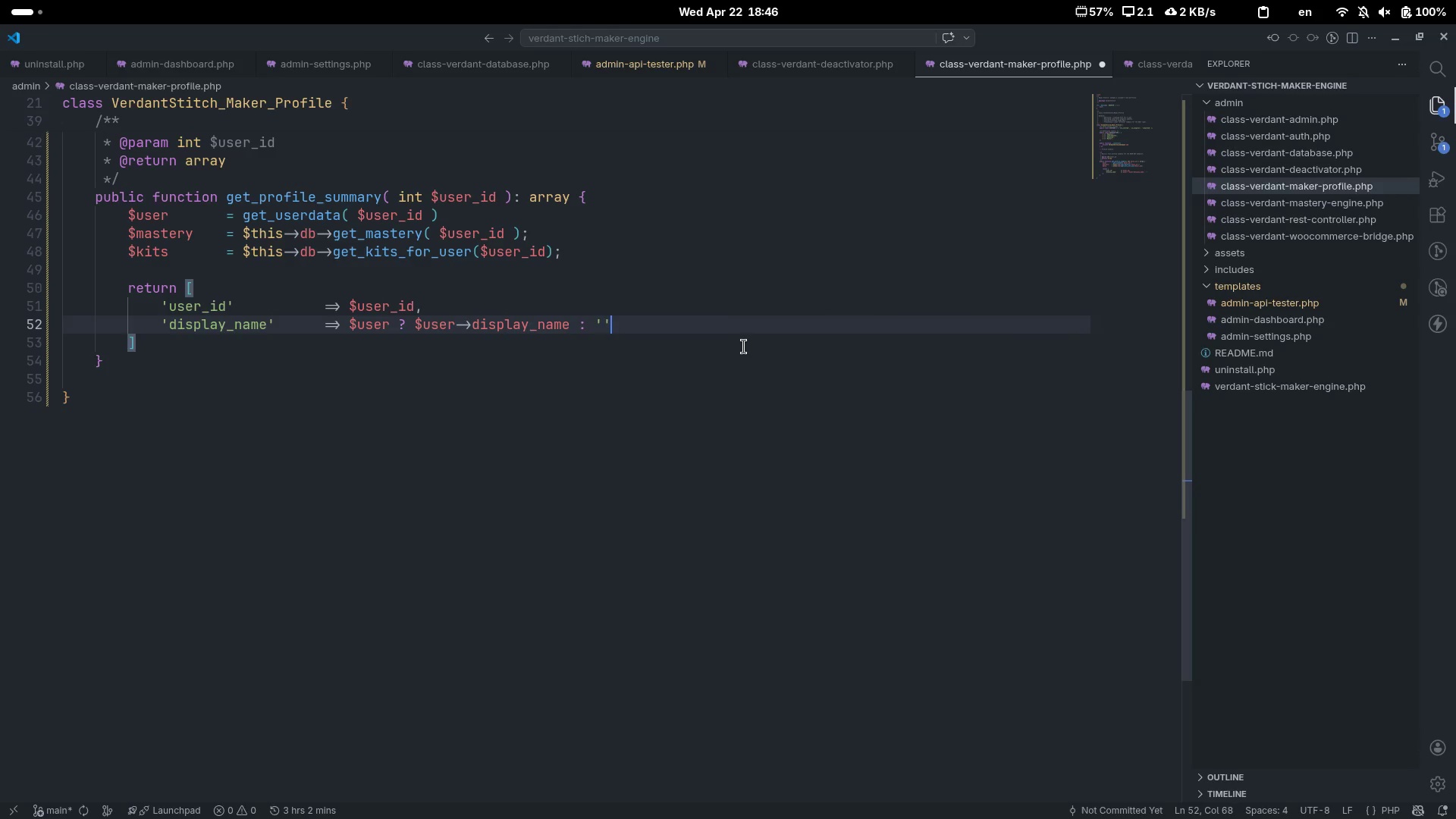 
 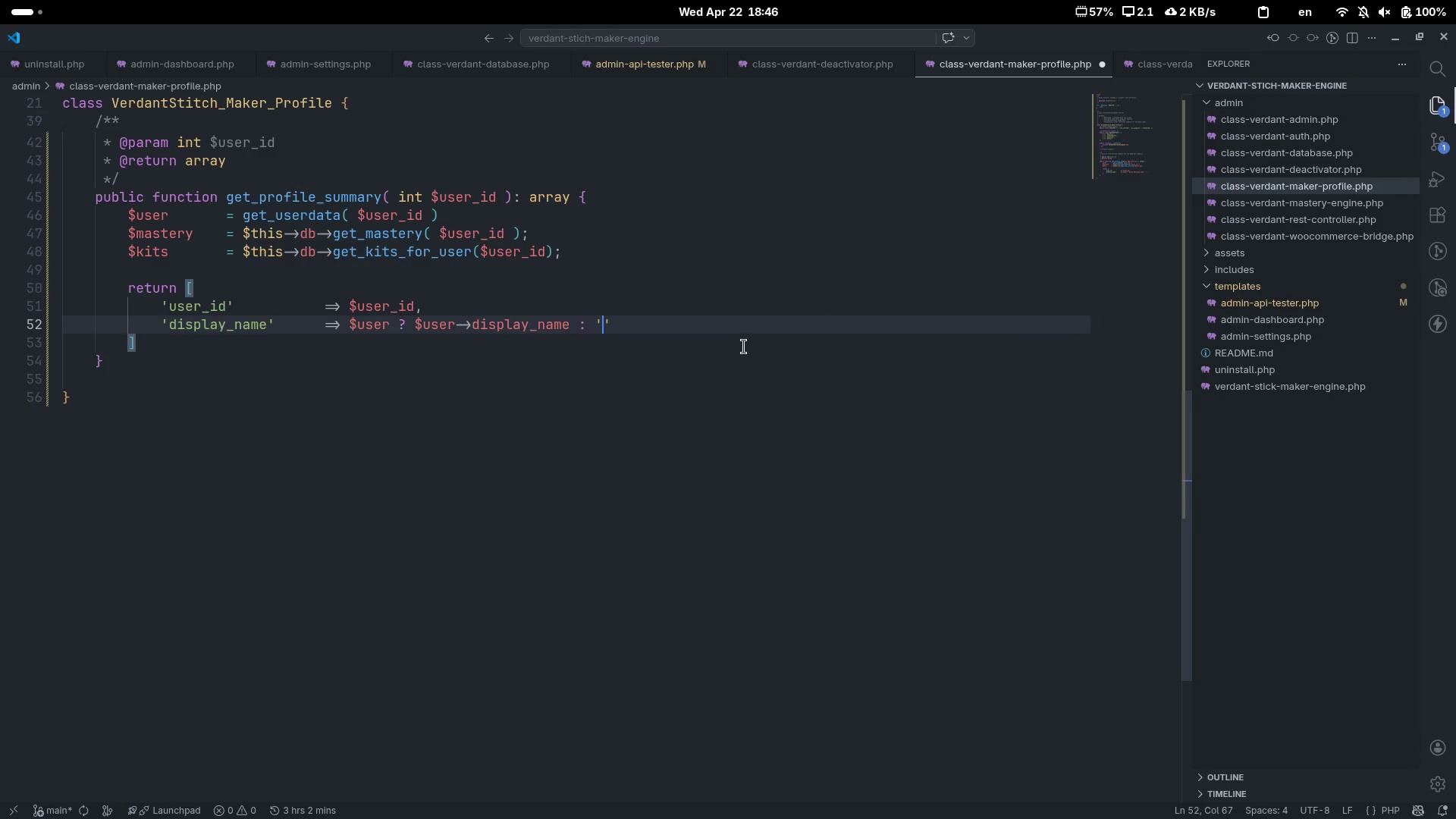 
key(ArrowRight)
 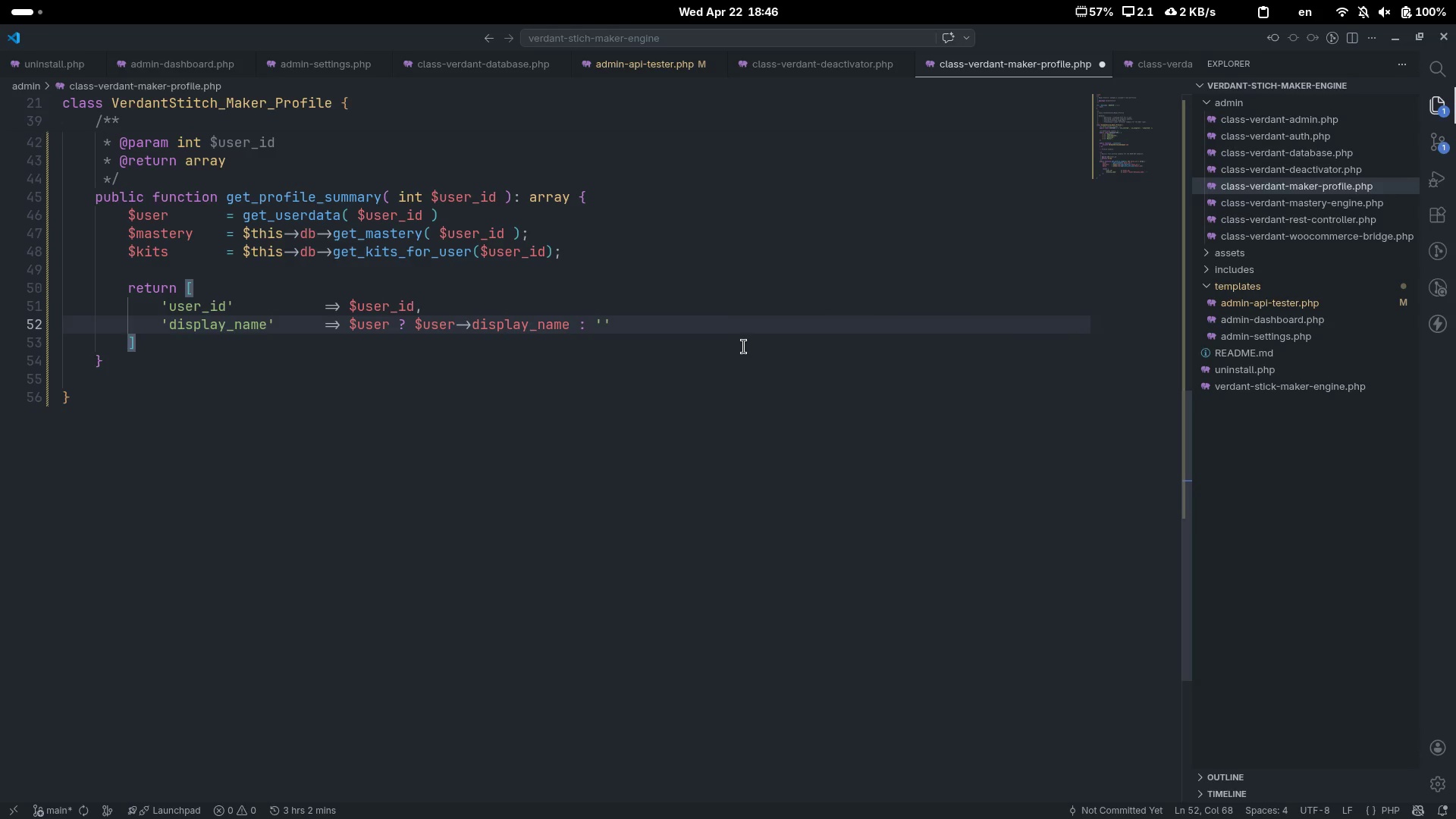 
key(Comma)
 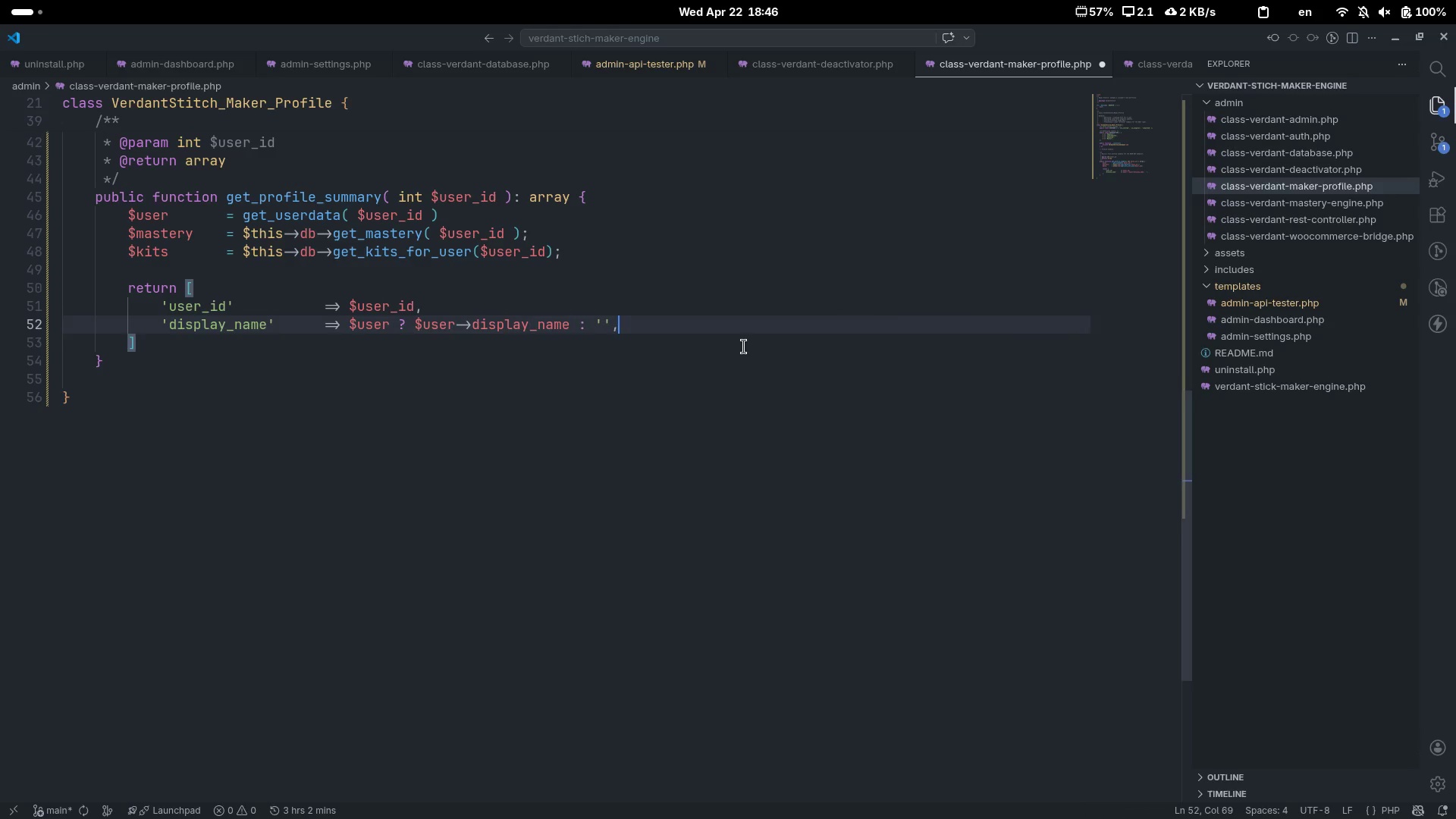 
key(Enter)
 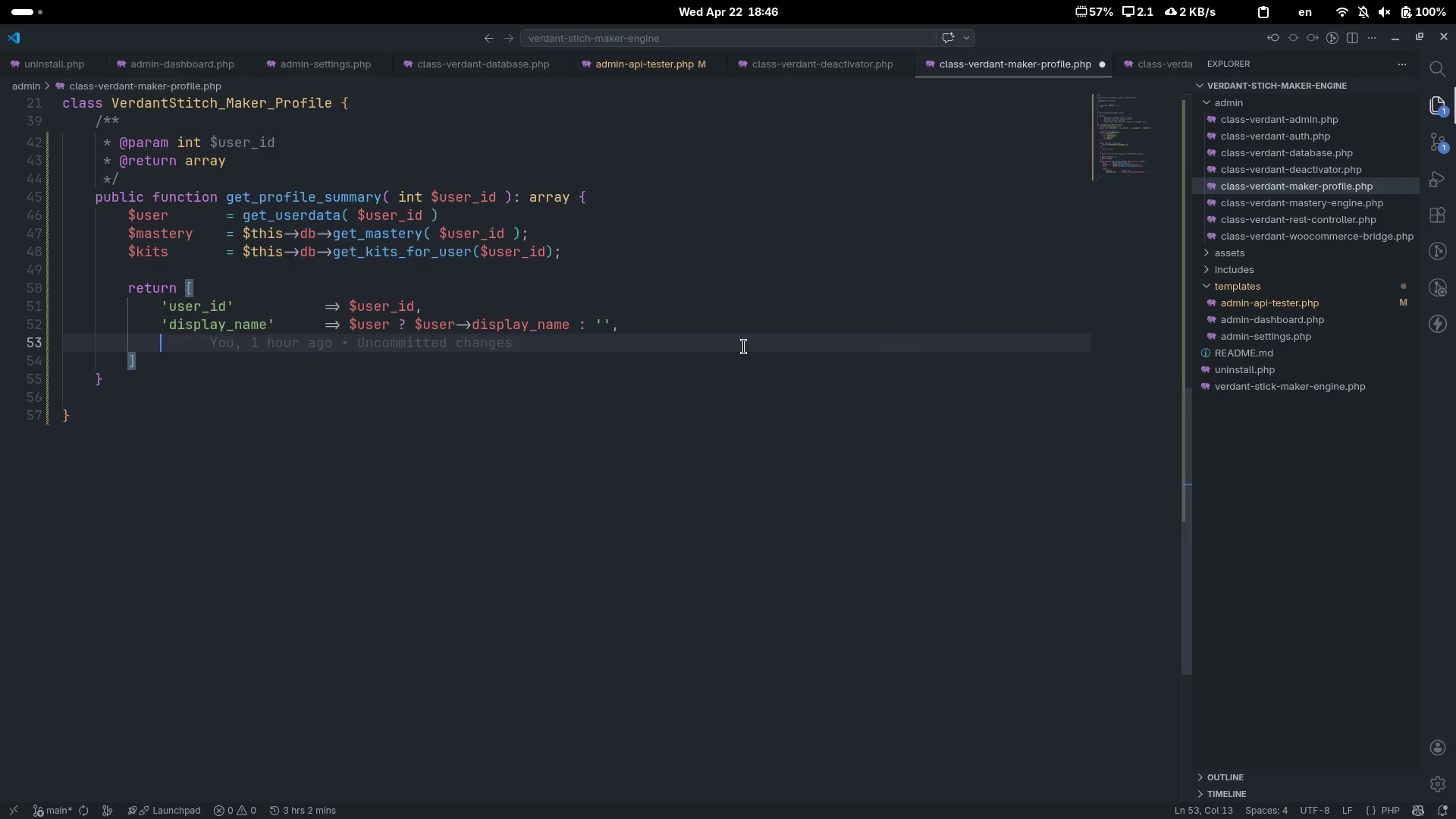 
type('email)
 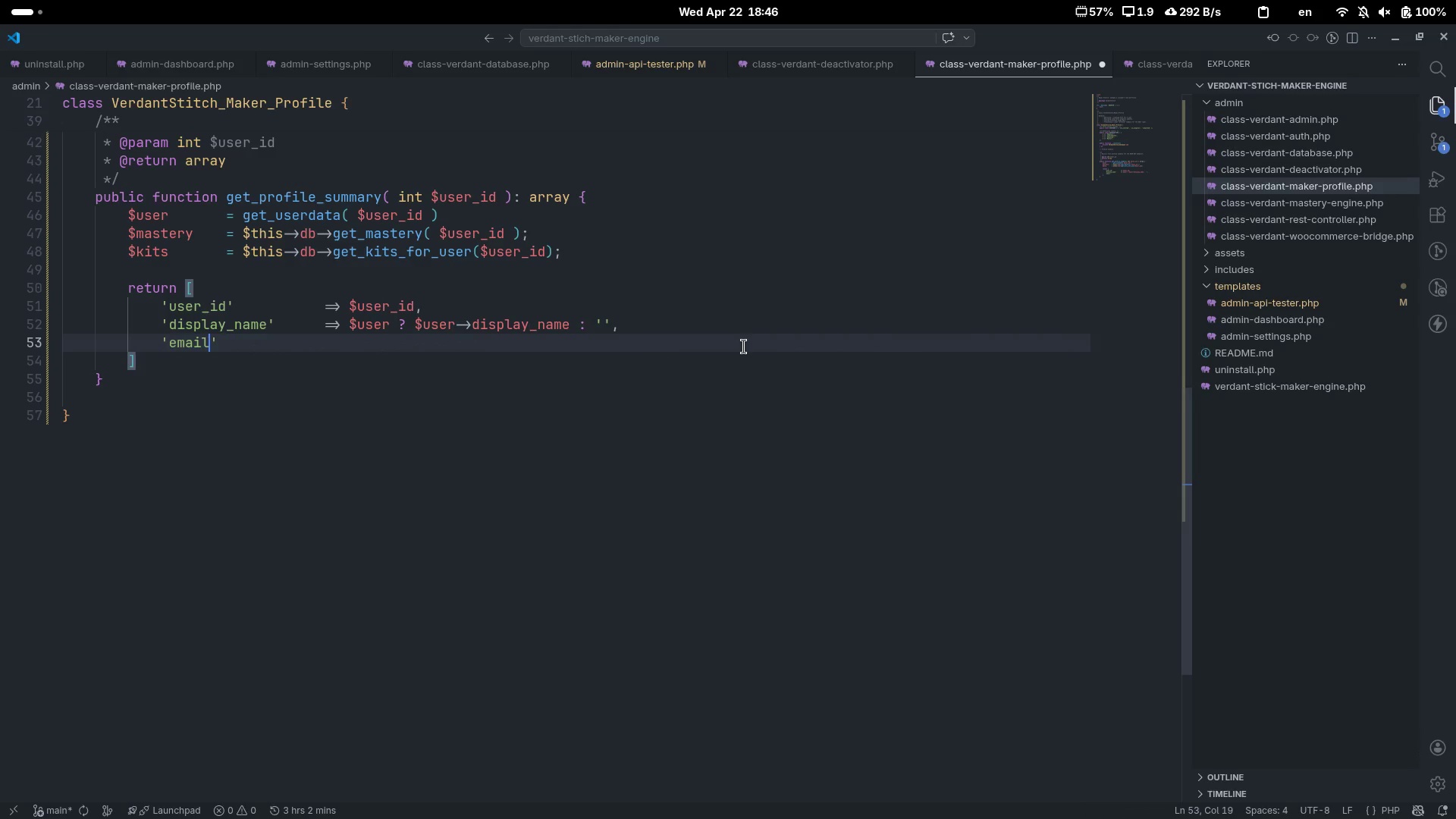 
key(ArrowRight)
 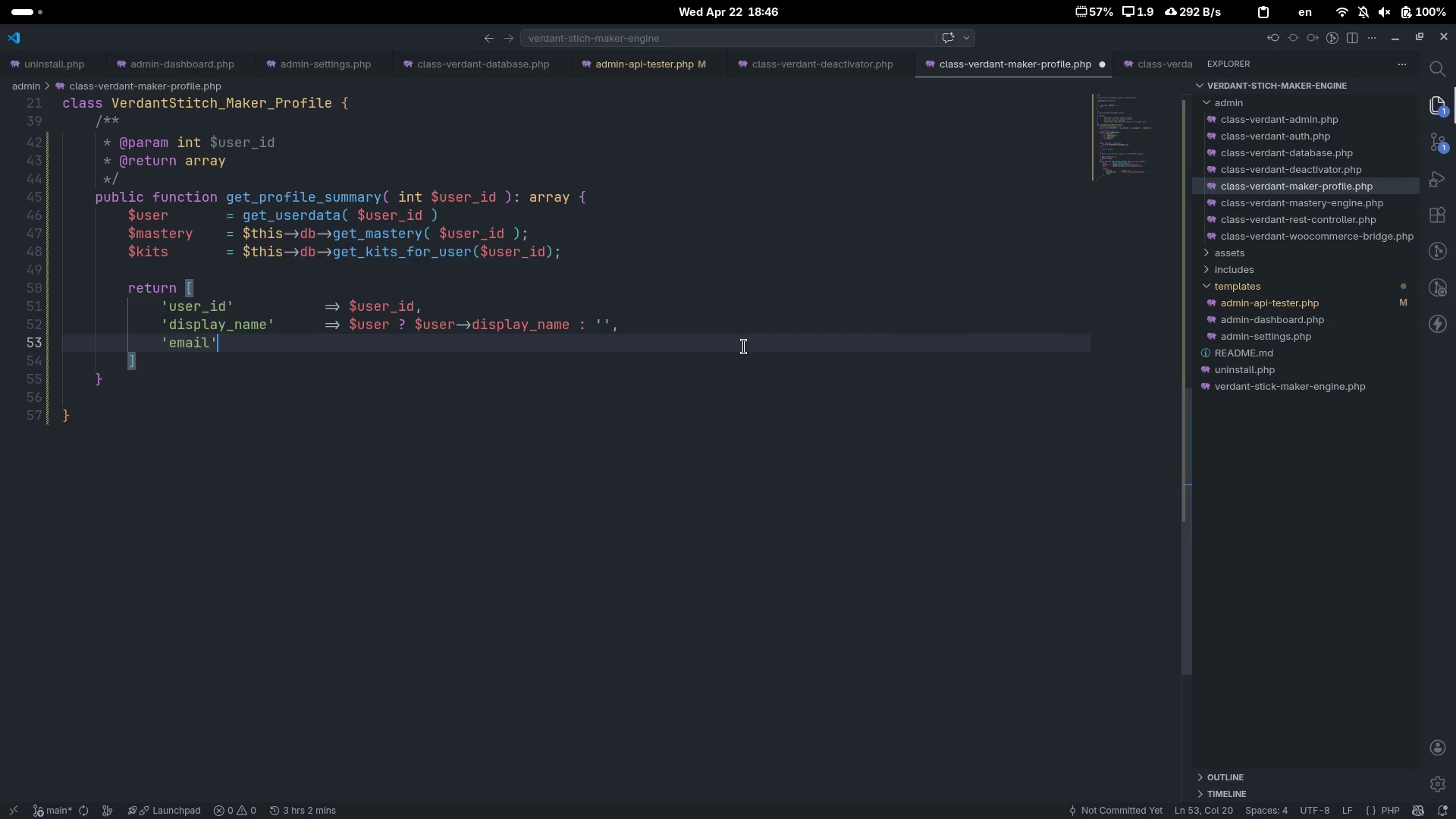 
key(Tab)
key(Tab)
key(Tab)
key(Tab)
type(=> $user ")
key(Backspace)
type(? $user->user_email : ')
 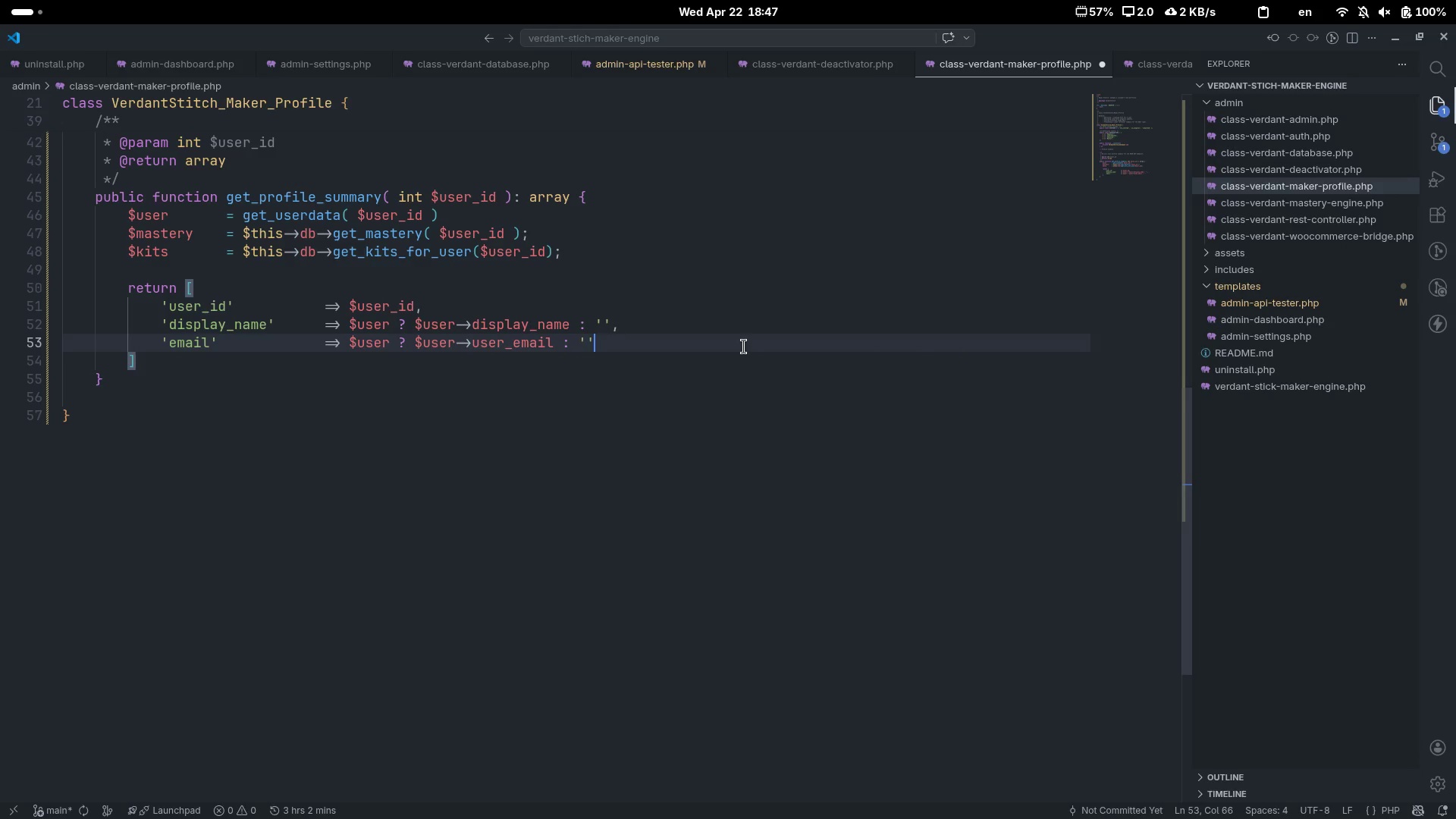 
 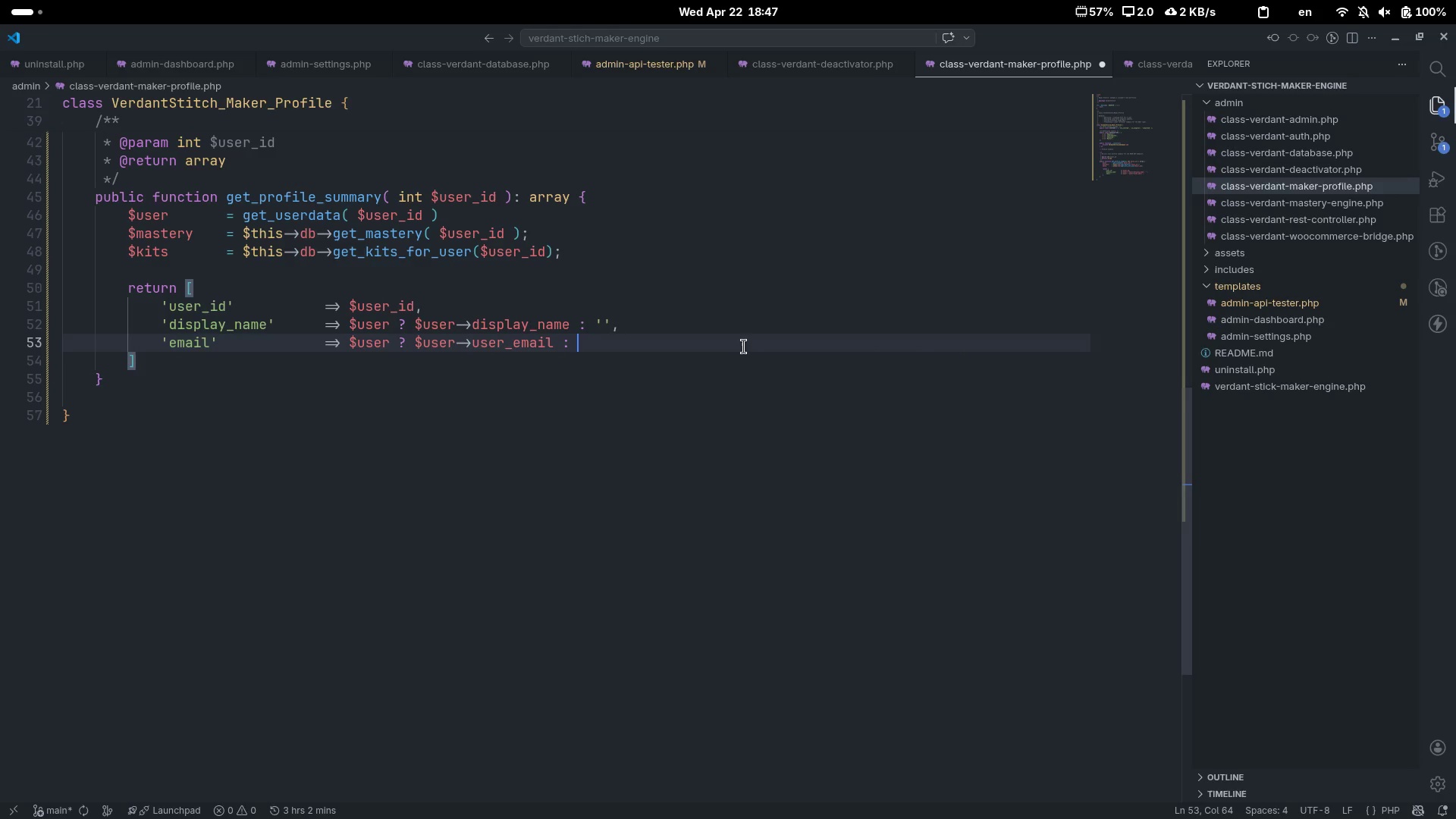 
key(ArrowRight)
 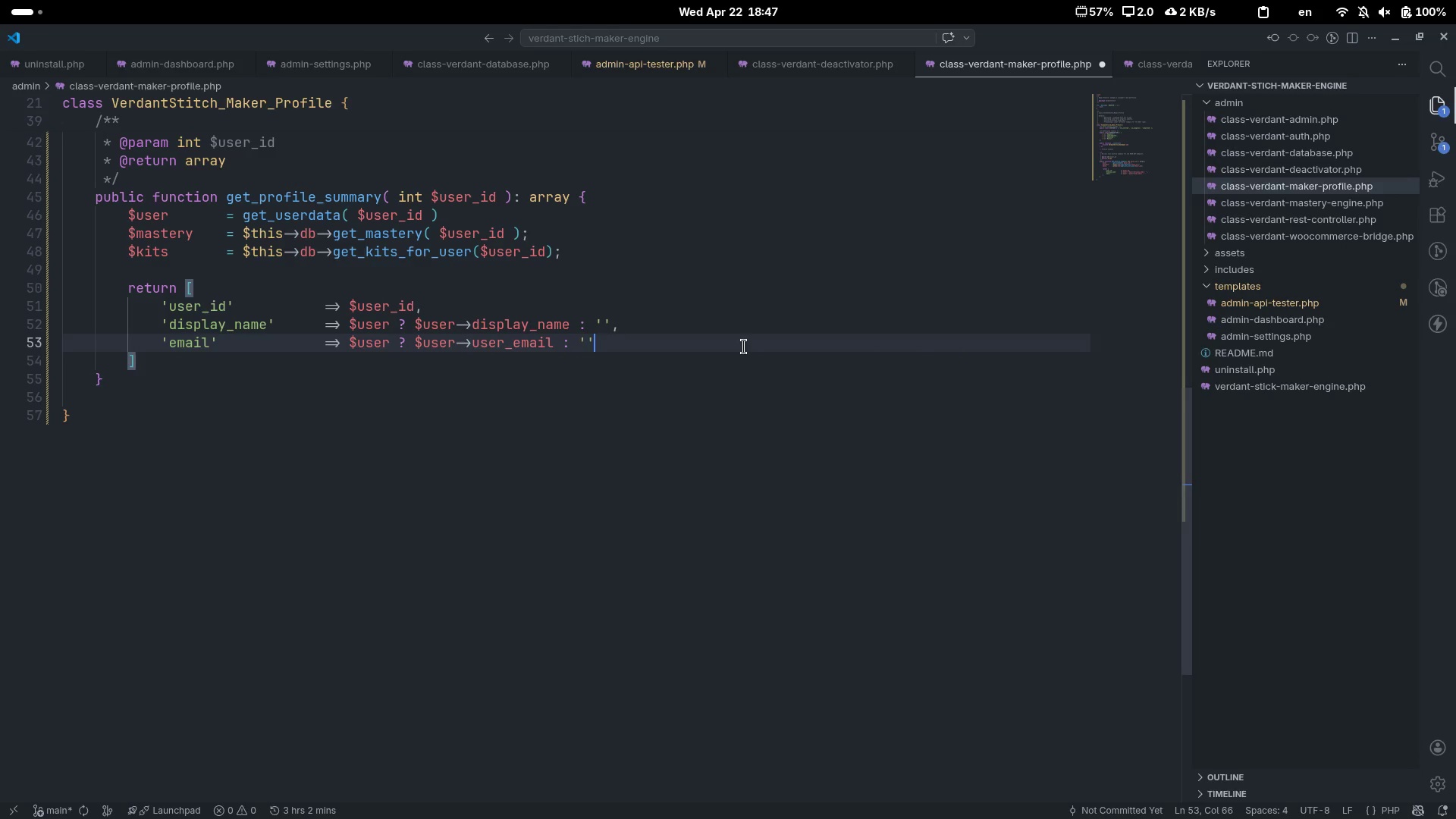 
key(Comma)
 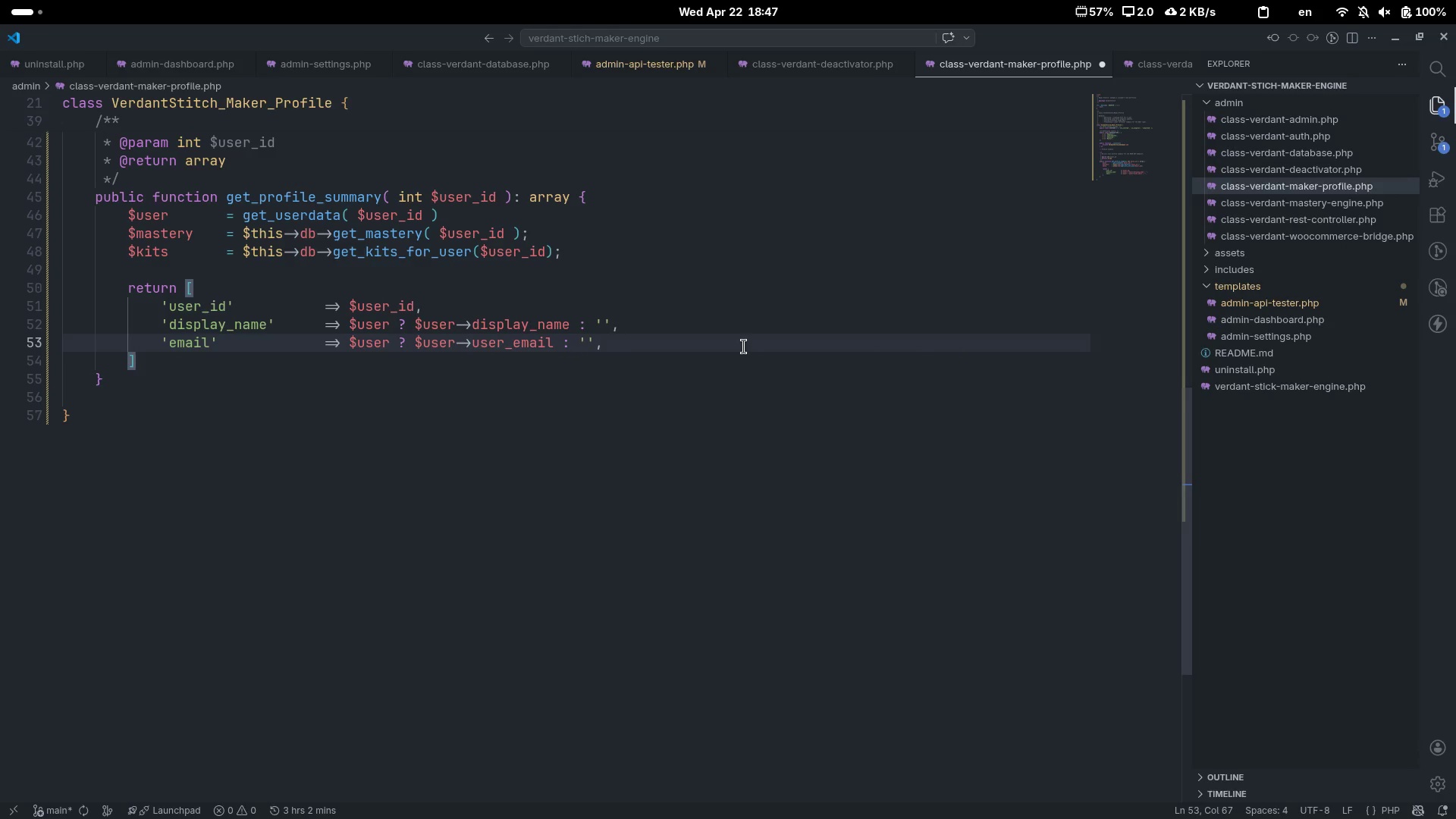 
key(Enter)
 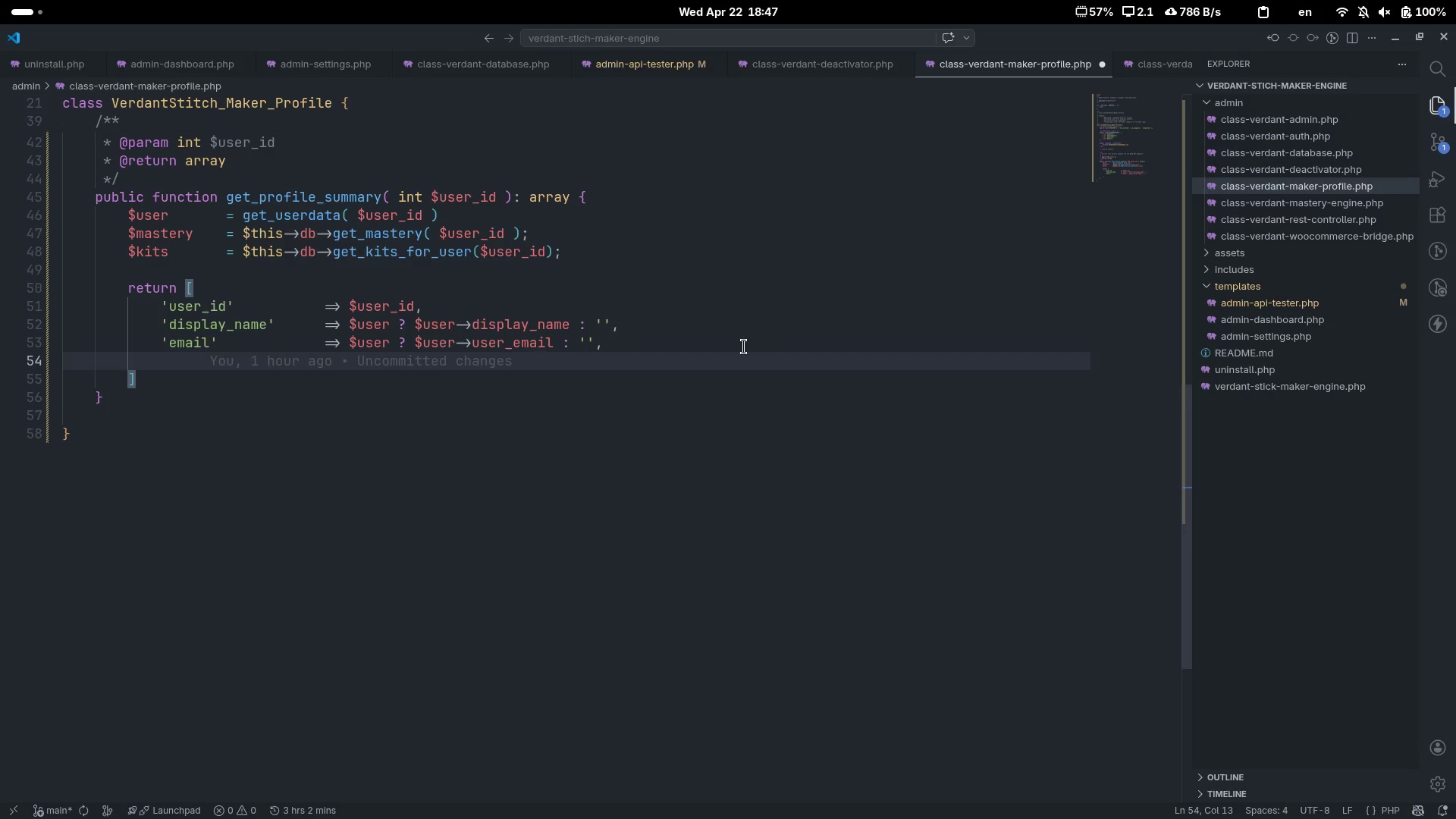 
type(ma)
key(Backspace)
key(Backspace)
type('mastery)
 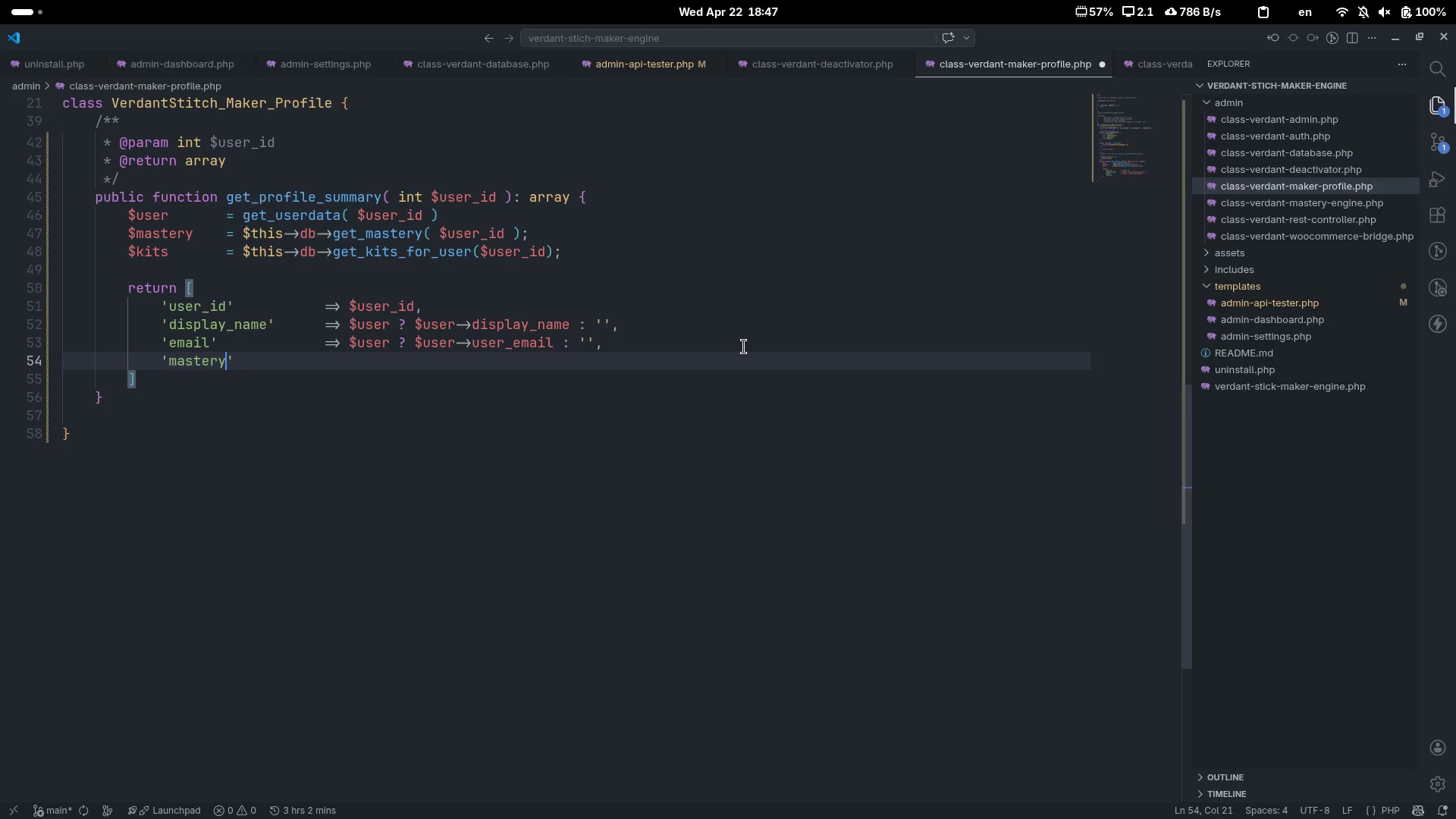 
key(ArrowRight)
 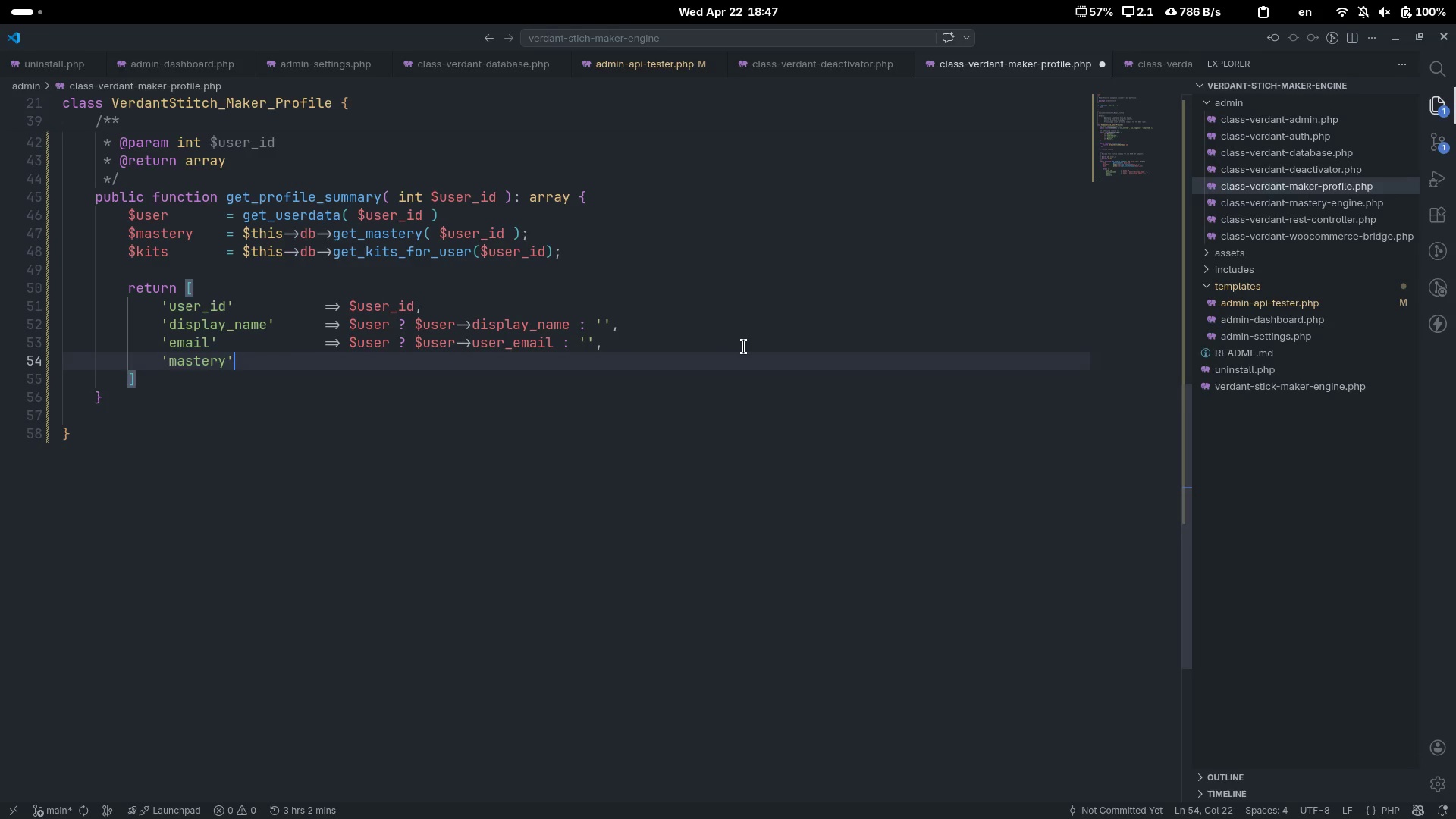 
key(Tab)
 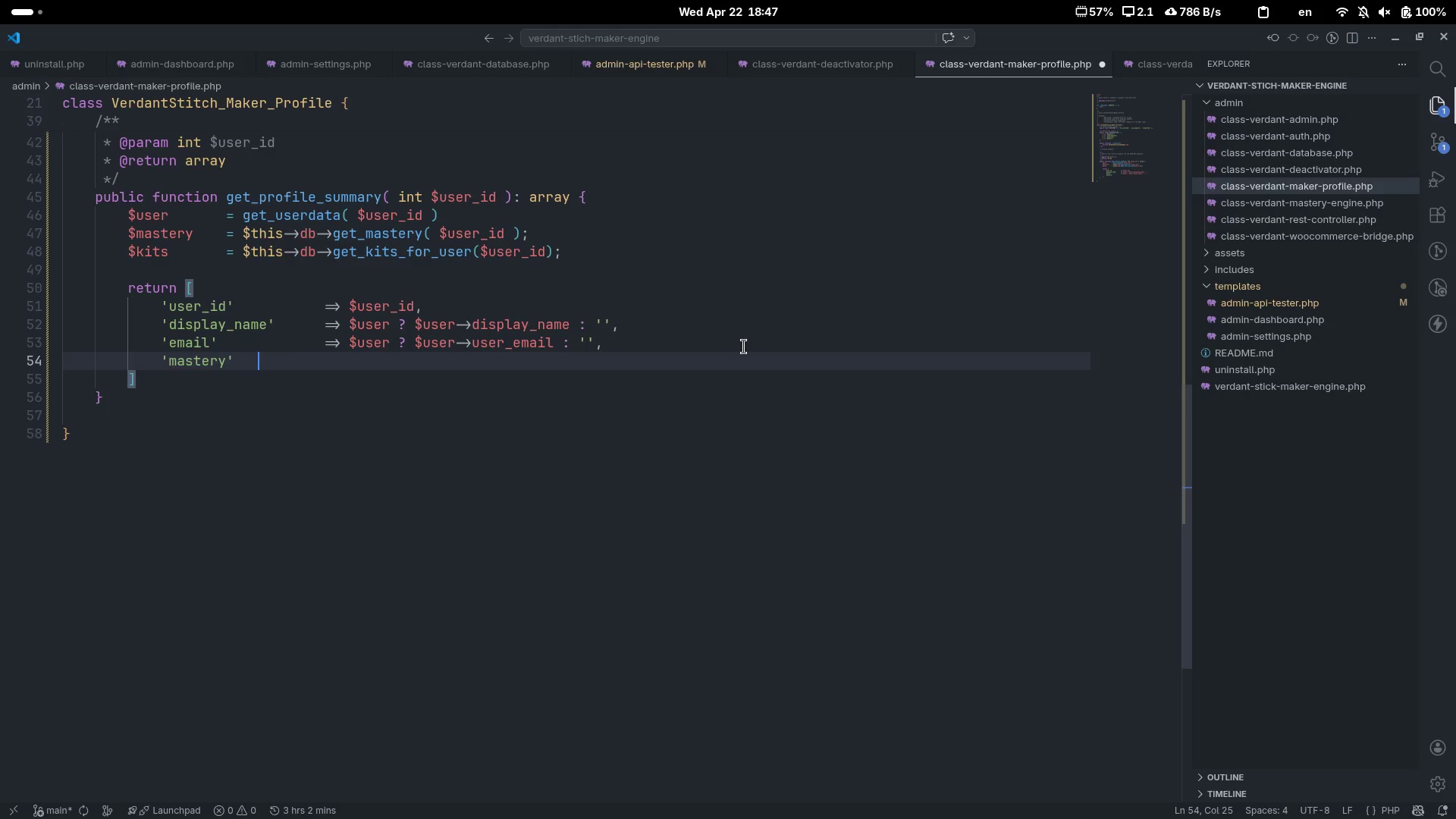 
key(Tab)
 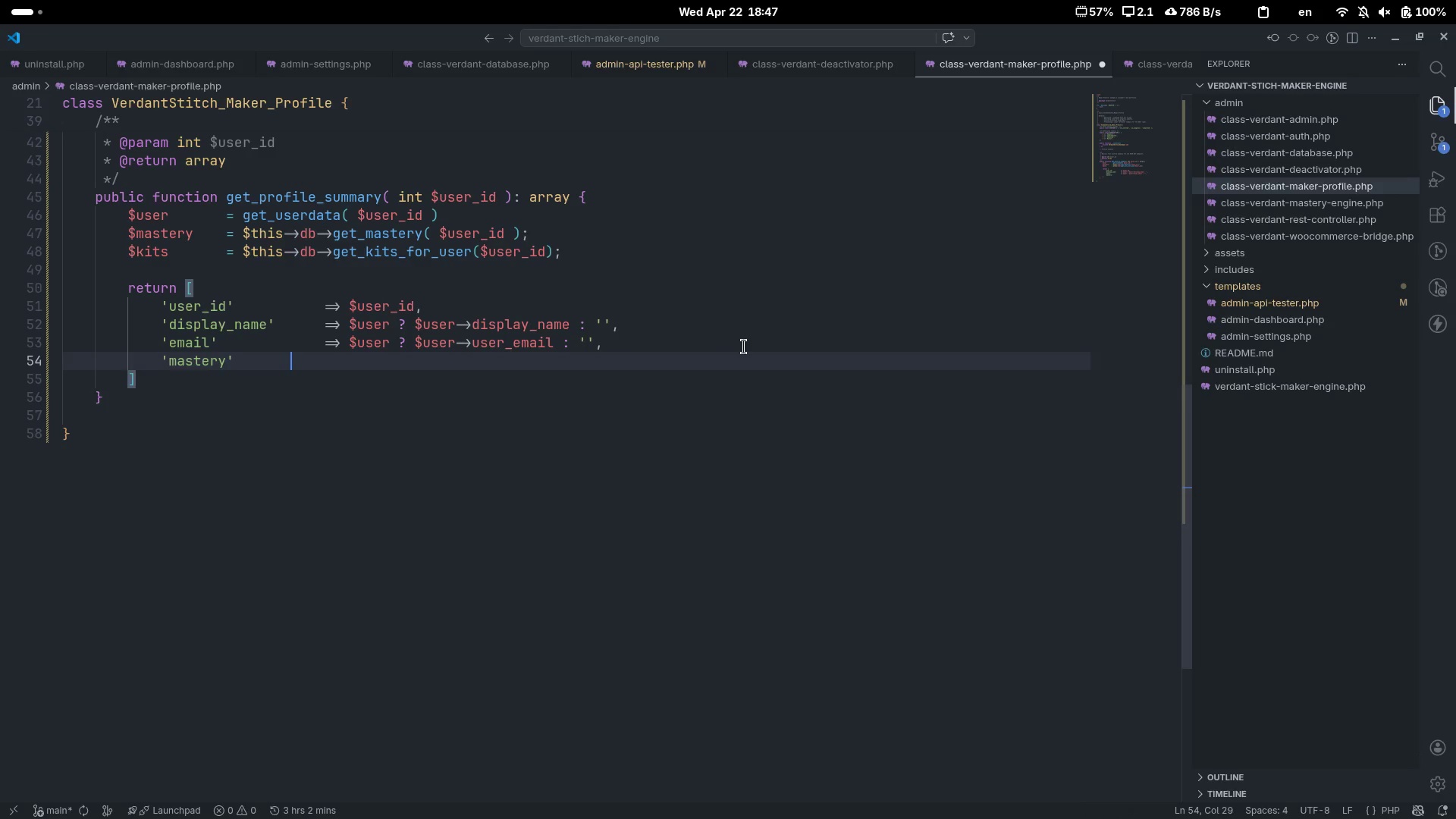 
key(Tab)
 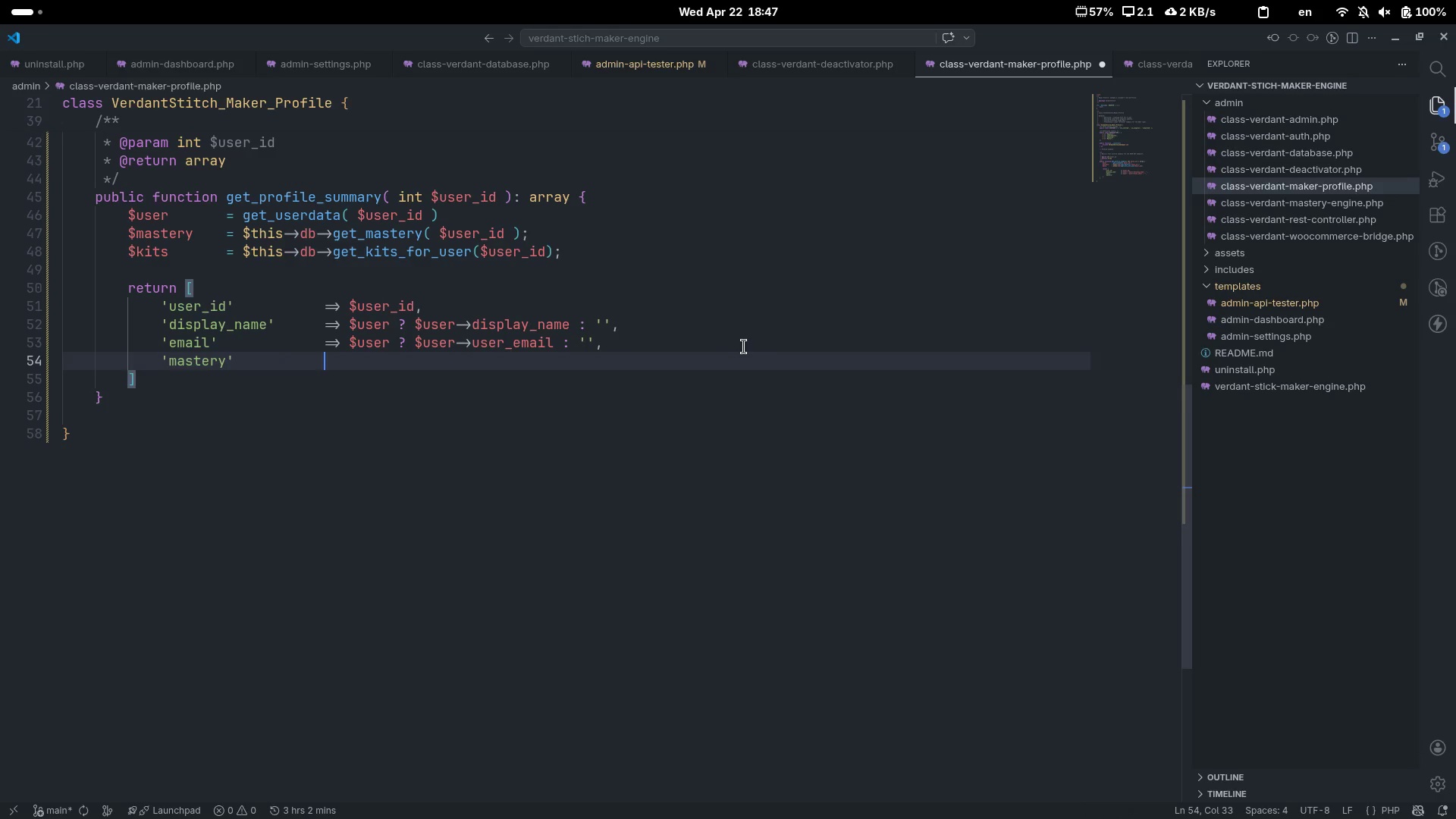 
key(Equal)
 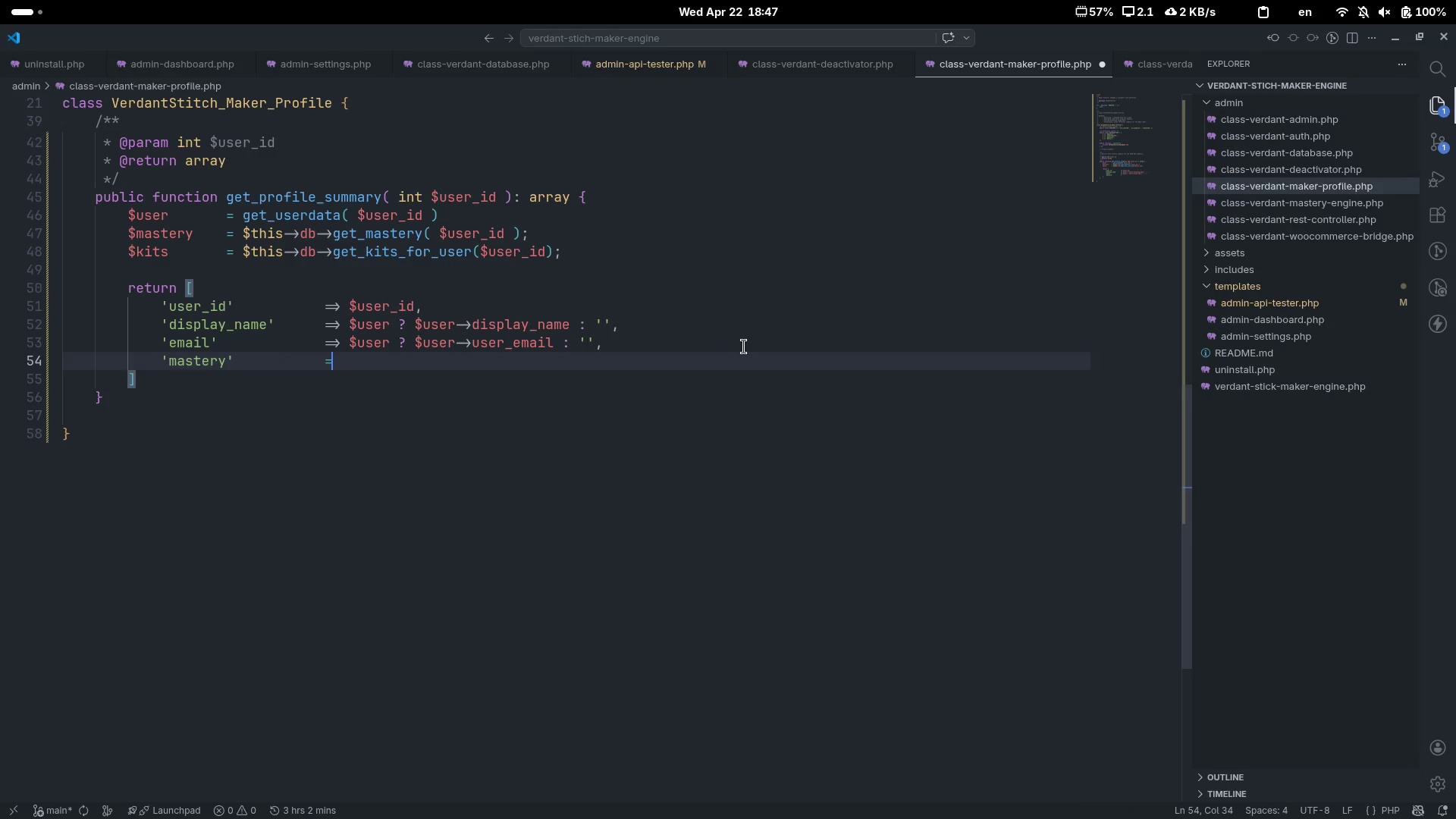 
key(Shift+Period)
 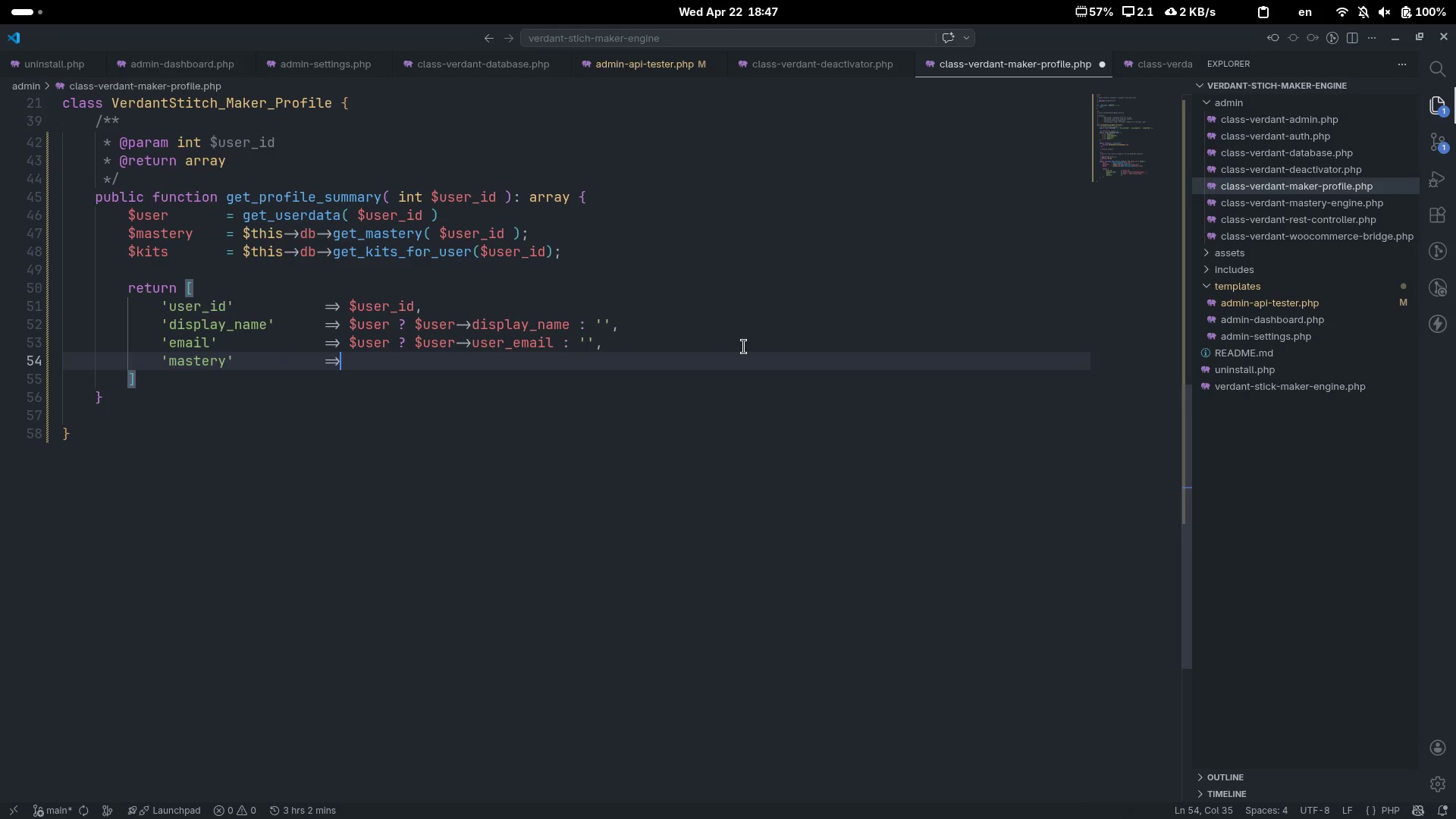 
key(Space)
 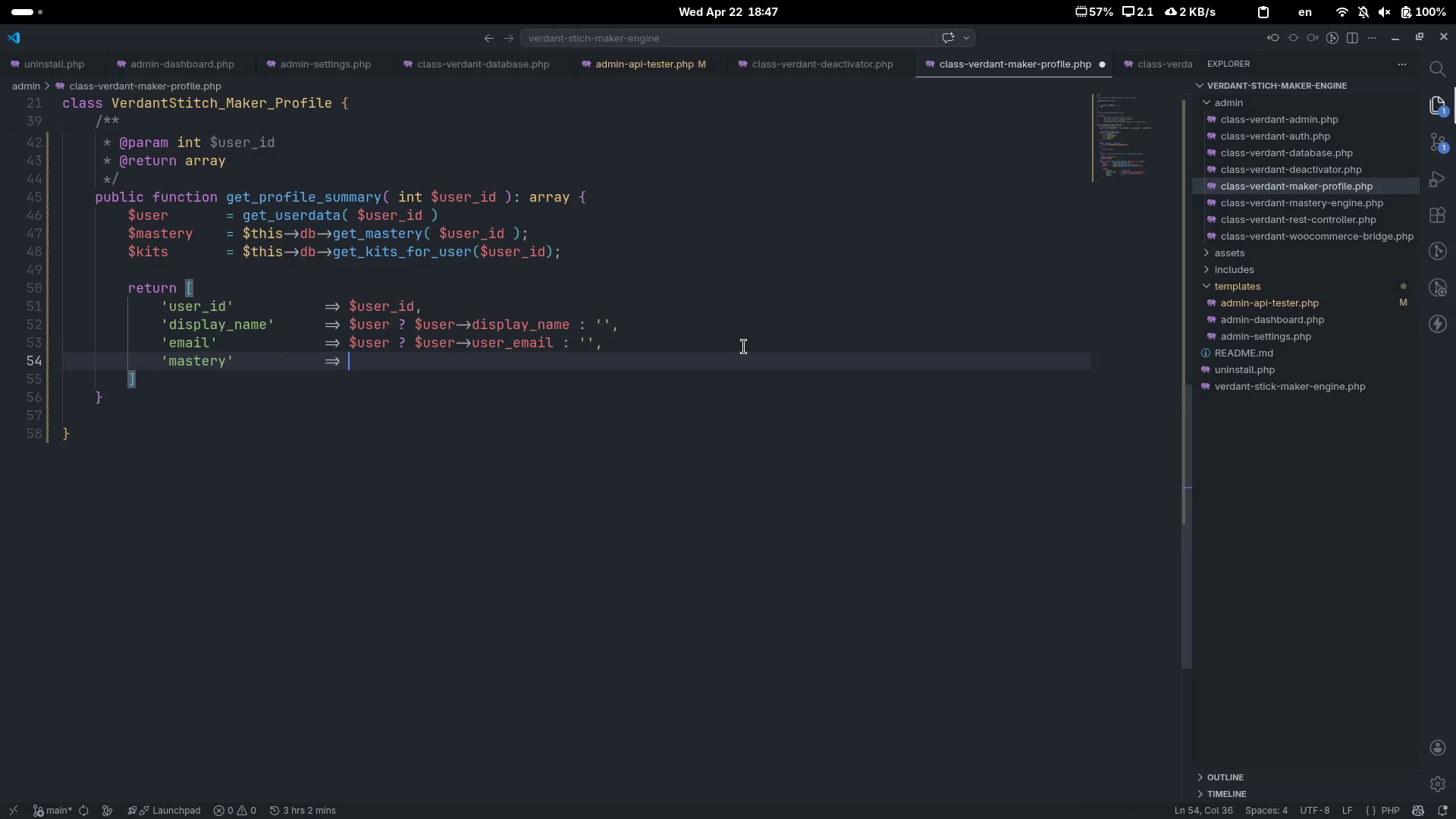 
key(Shift+BracketLeft)
 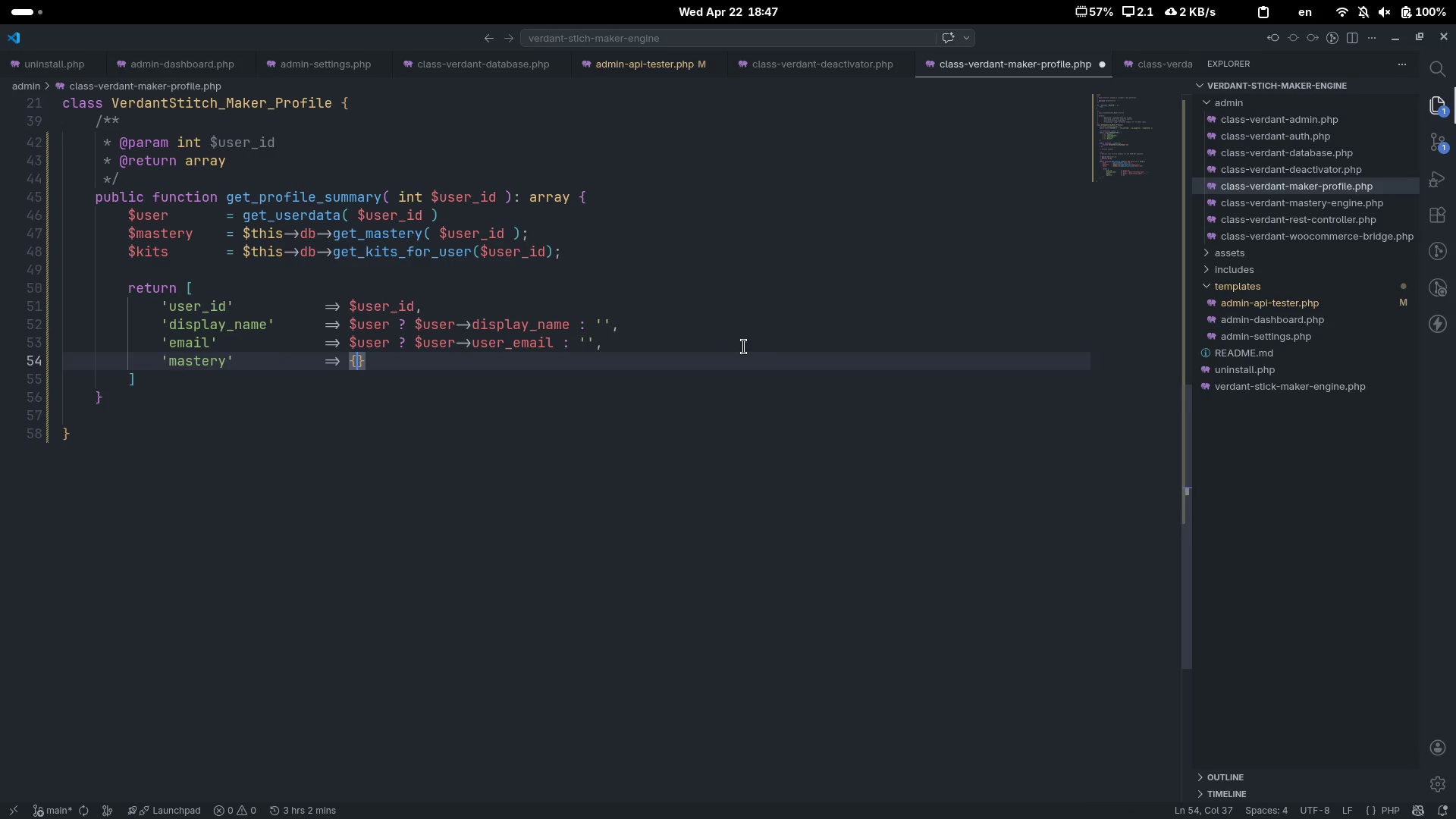 
key(Backspace)
 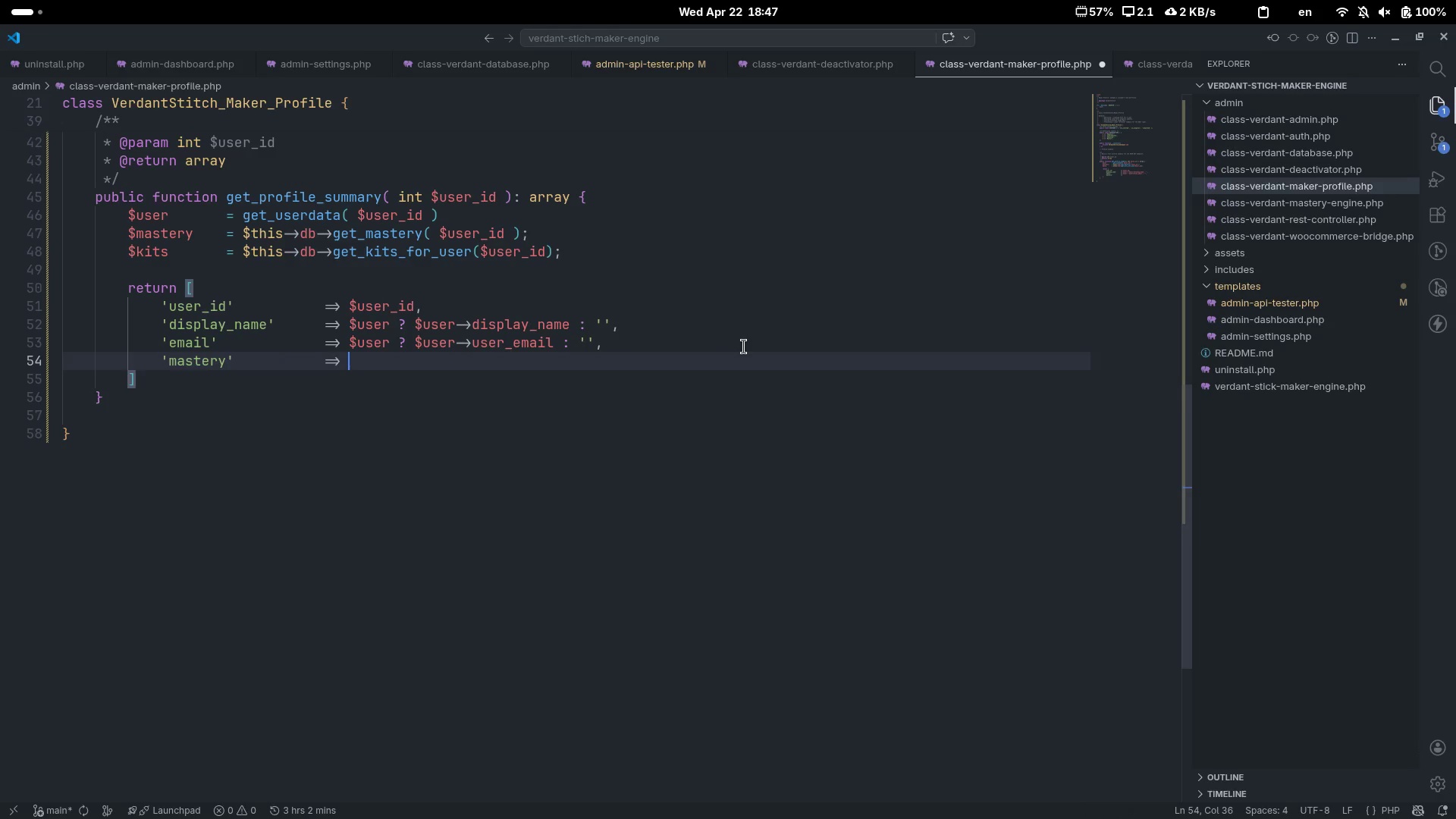 
key(BracketLeft)
 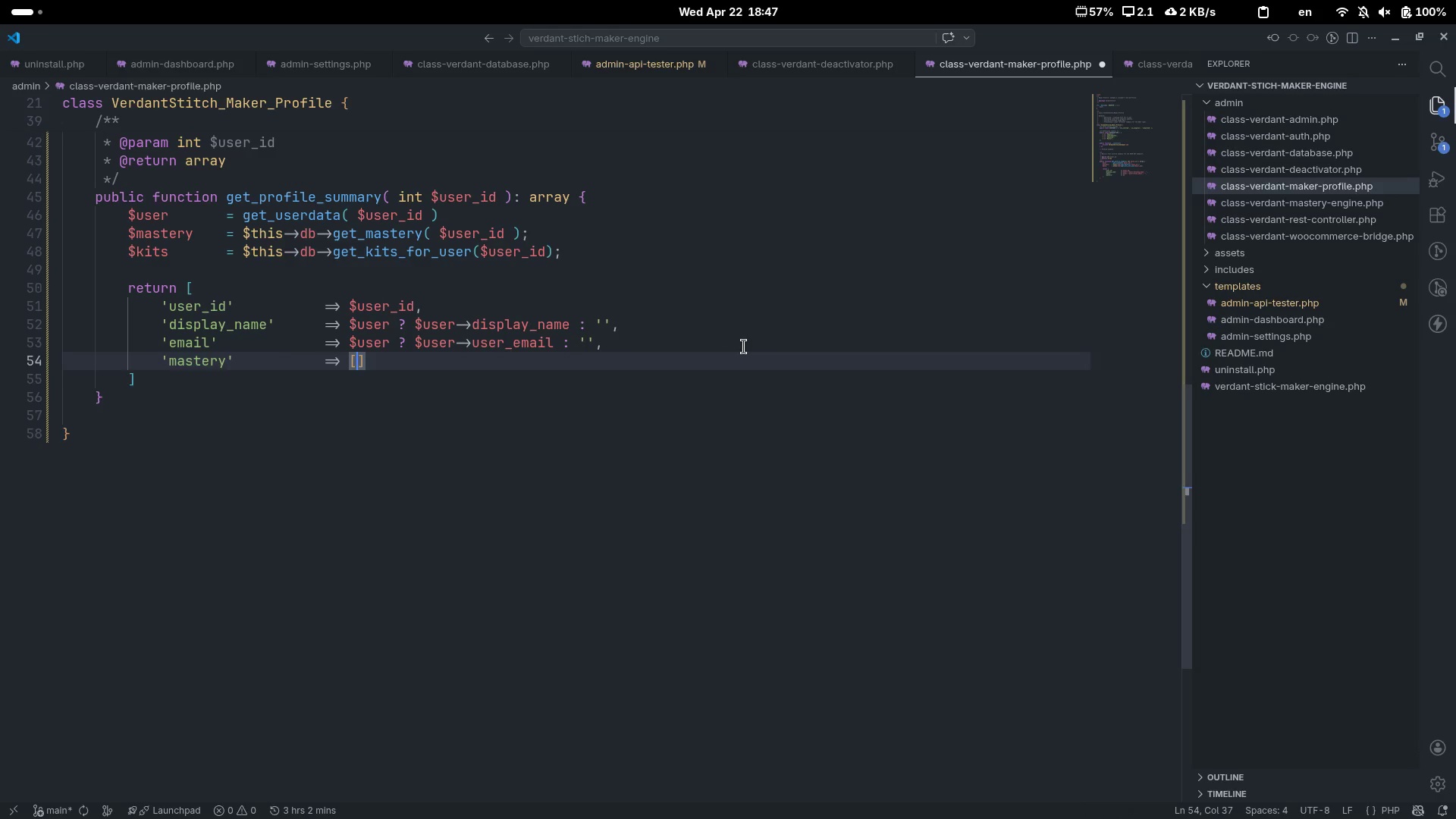 
key(Enter)
 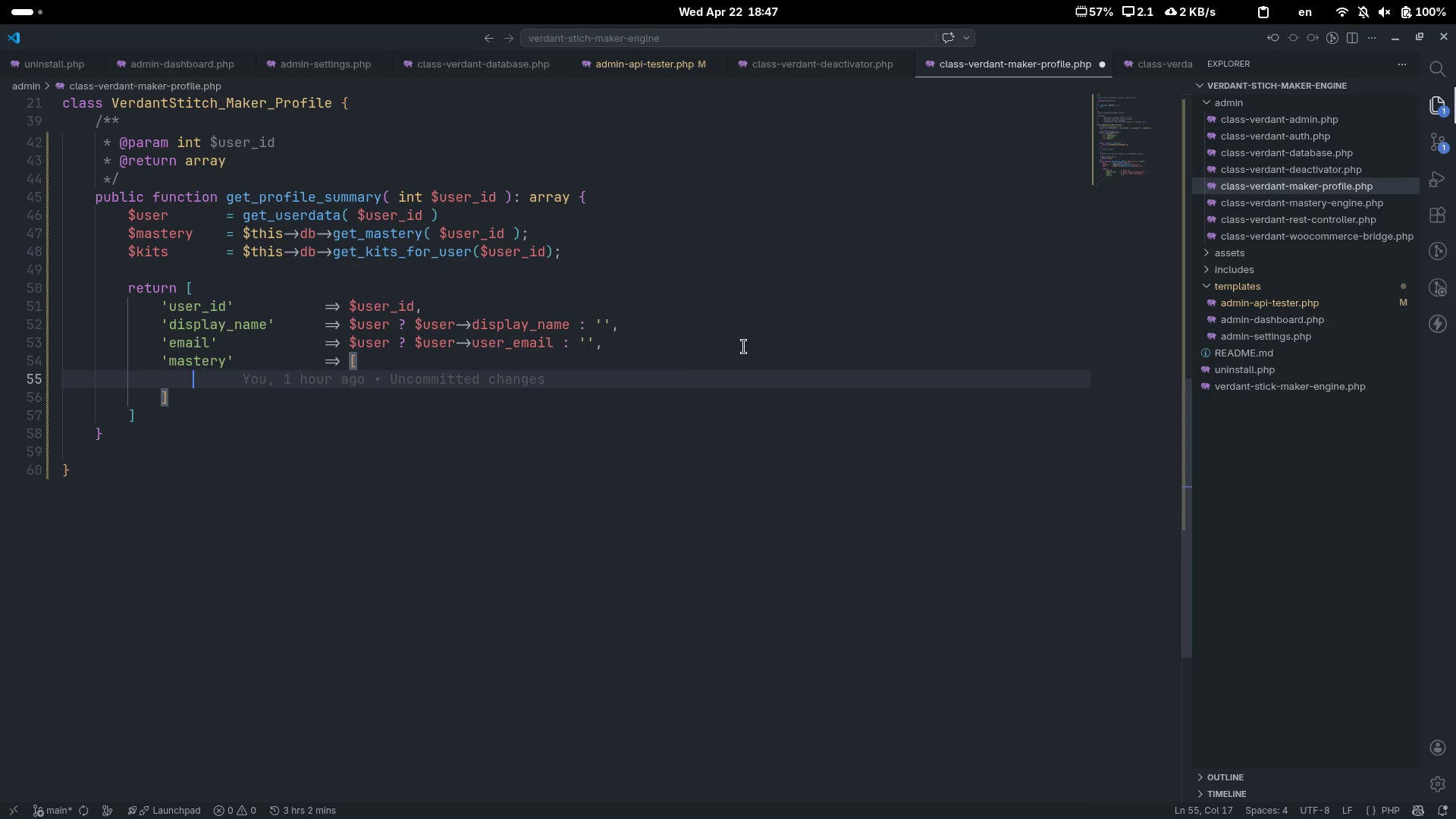 
type('score)
 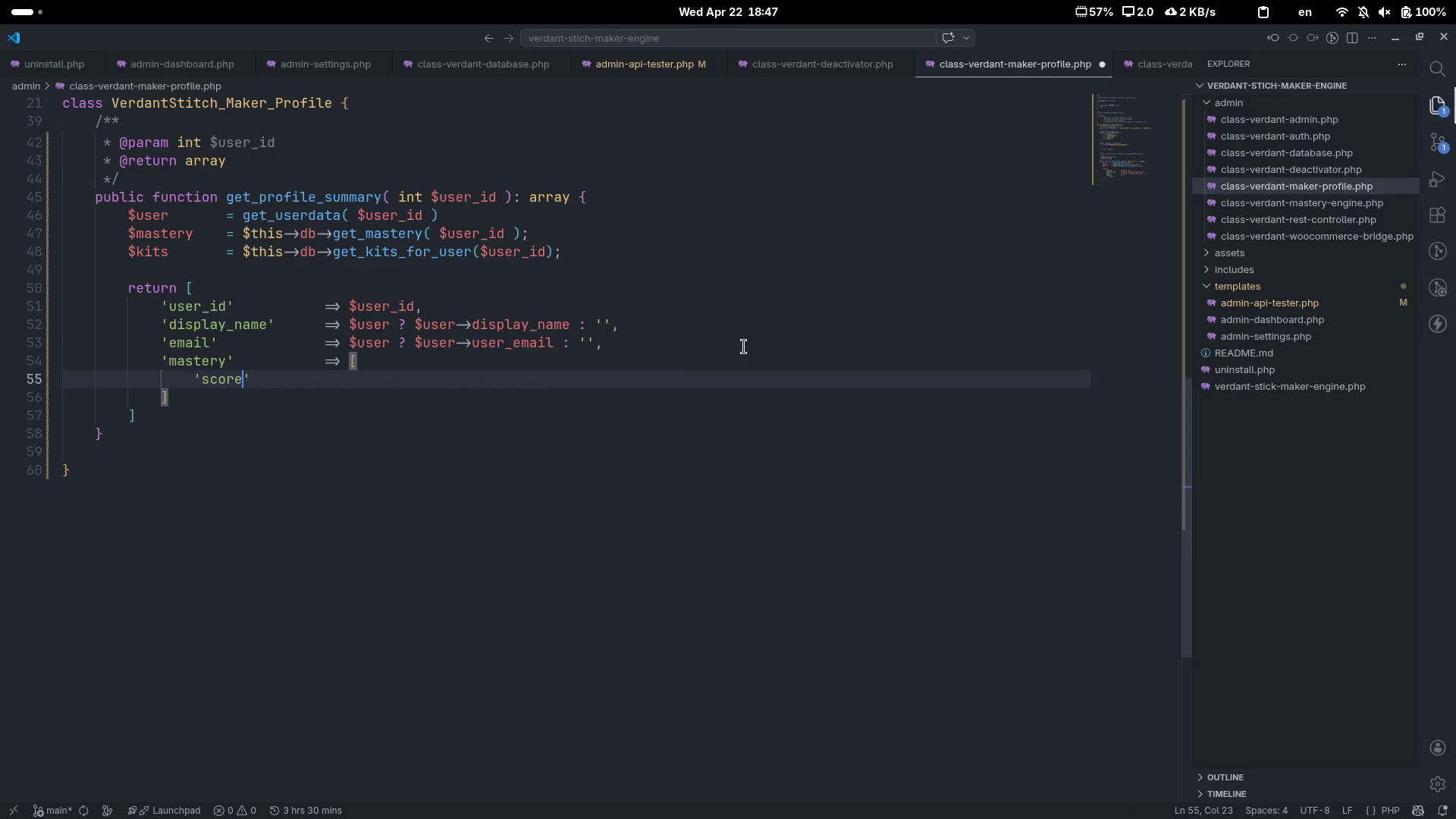 
key(ArrowRight)
 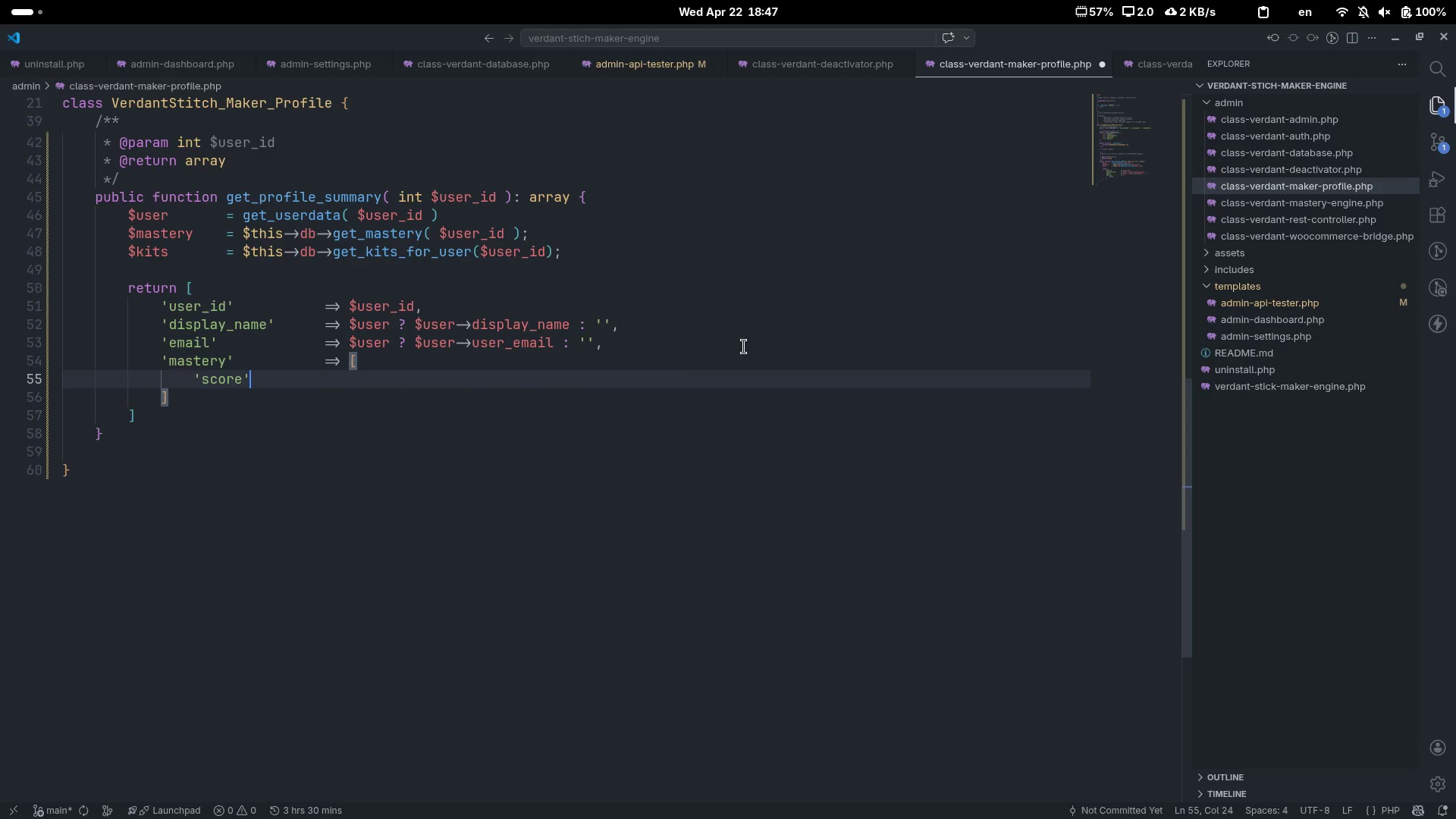 
key(Tab)
key(Tab)
key(Tab)
type(=> $maste)
key(Tab)
type( ? (floar)
key(Backspace)
type(t)
 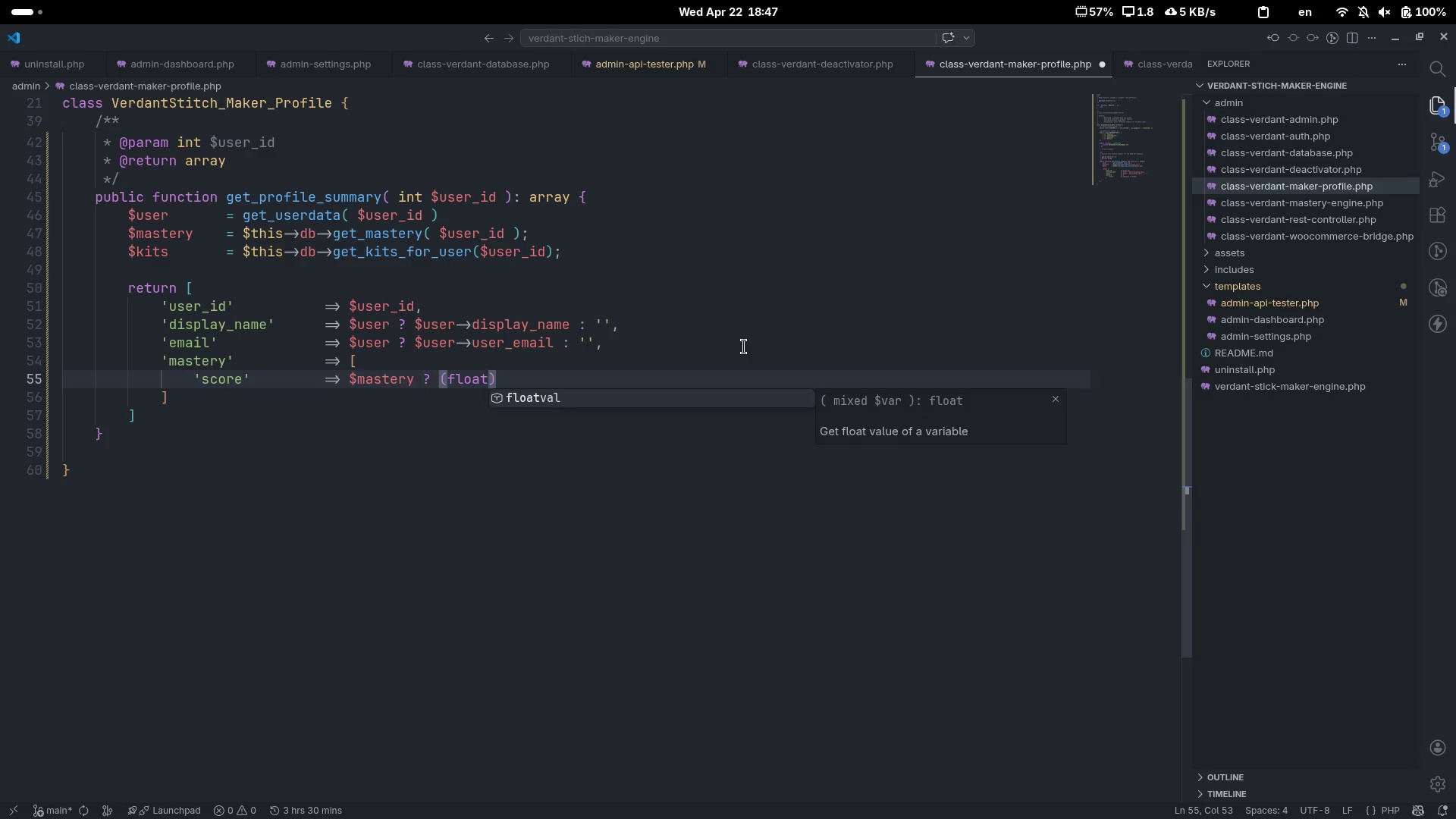 
key(ArrowRight)
 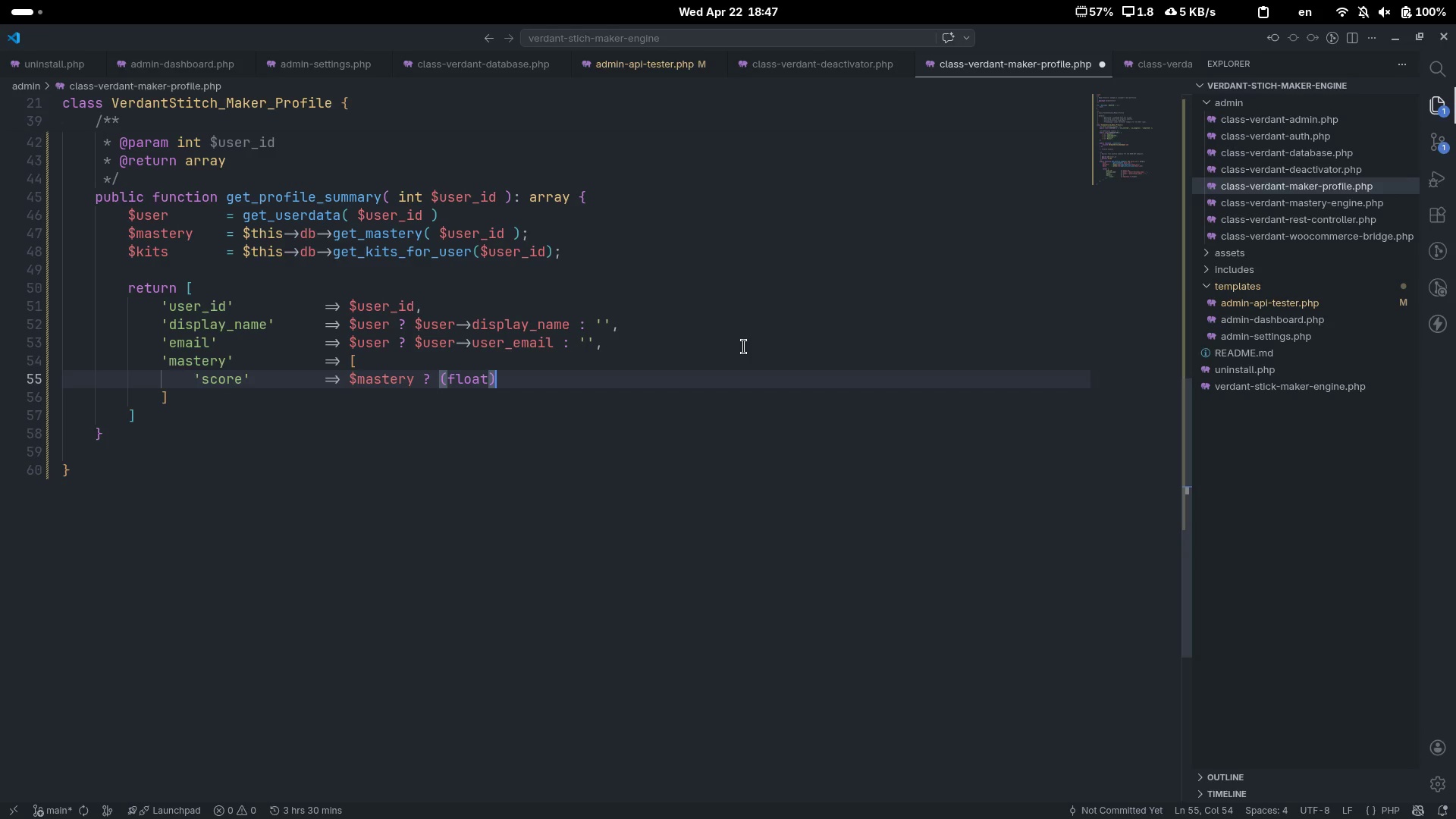 
type( $maste)
key(Tab)
type(->mastery_score)
 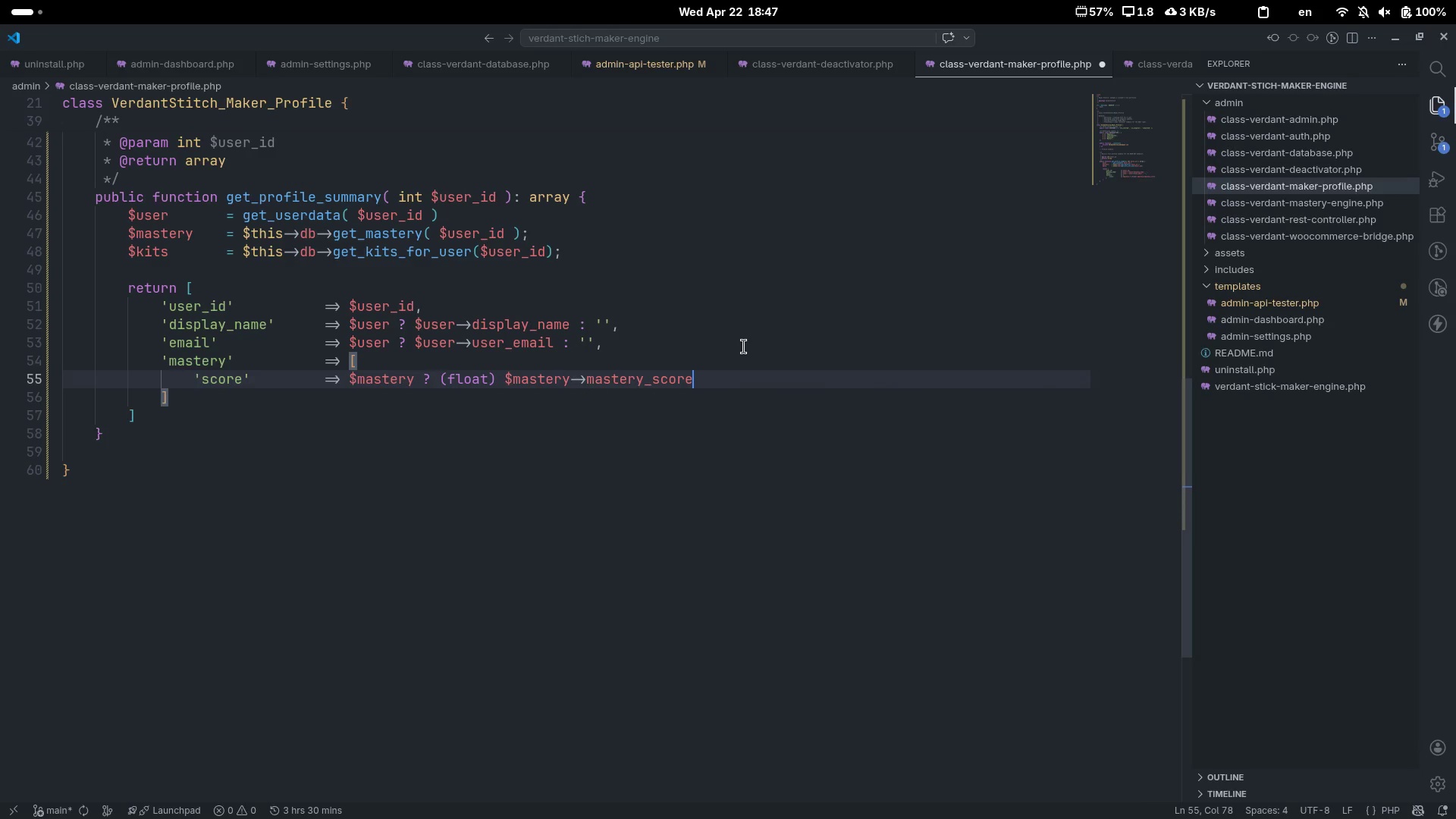 
hold_key(key=ShiftLeft, duration=2.02)
 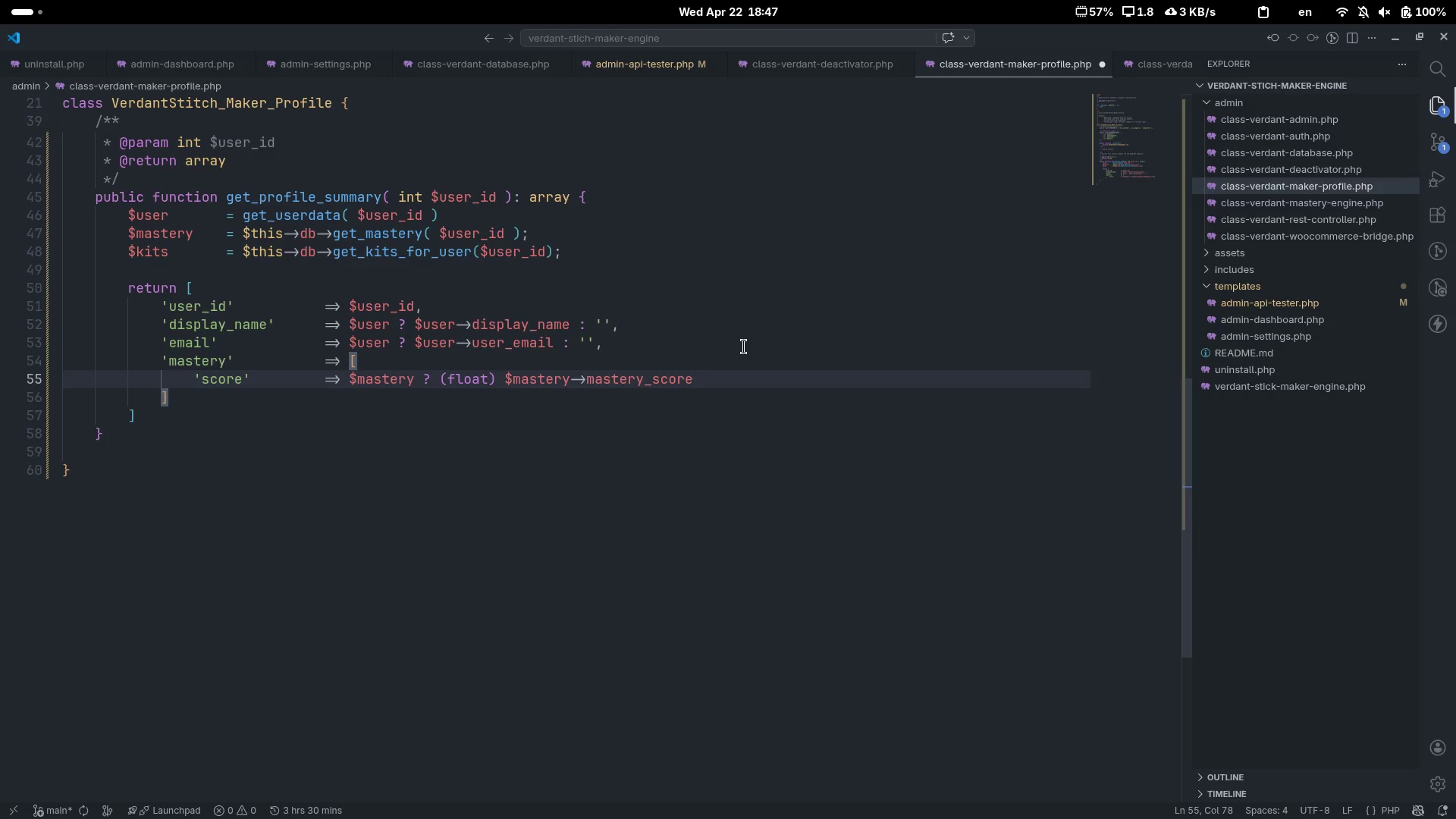 
key(Space)
 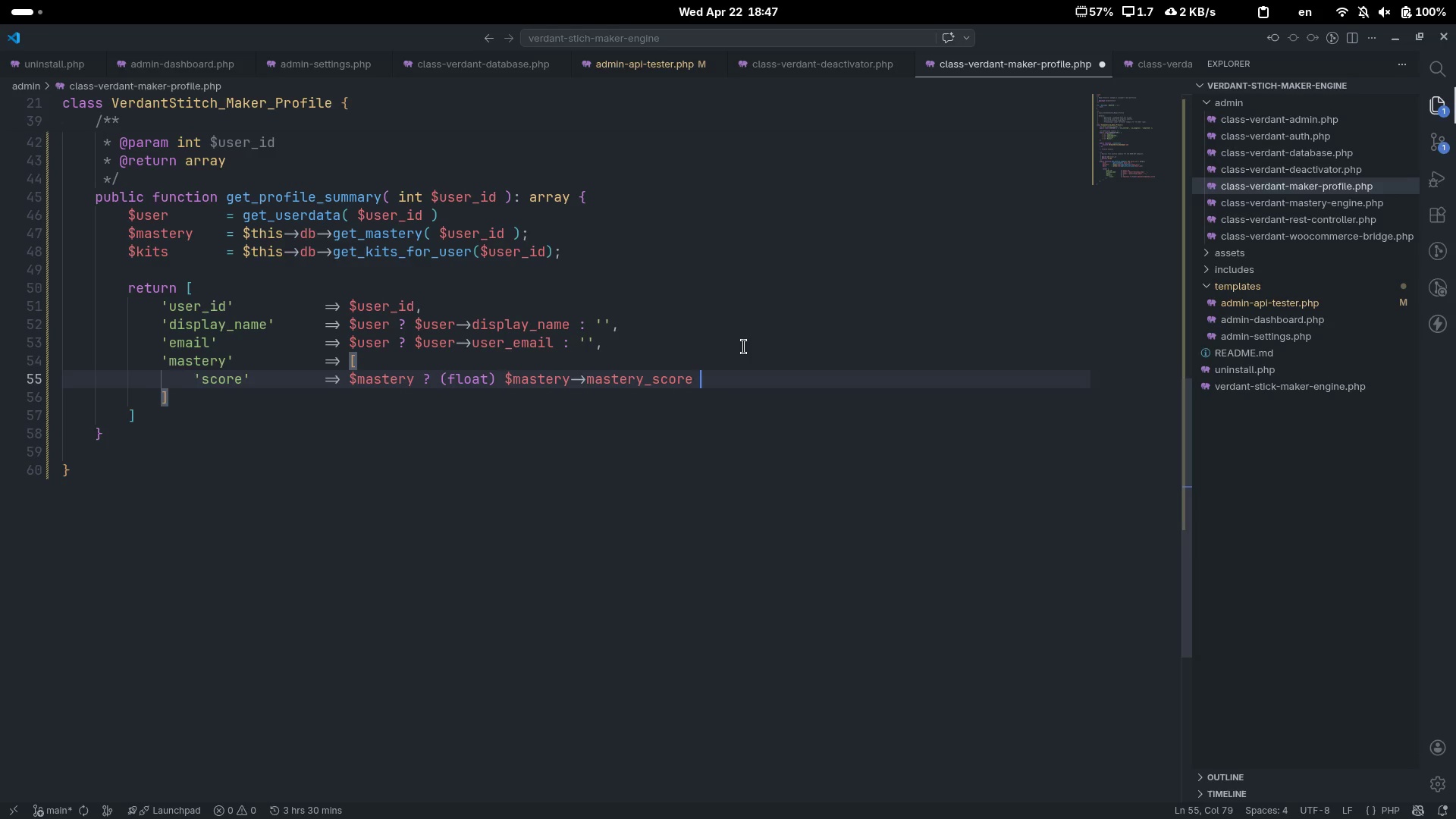 
key(Shift+ShiftLeft)
 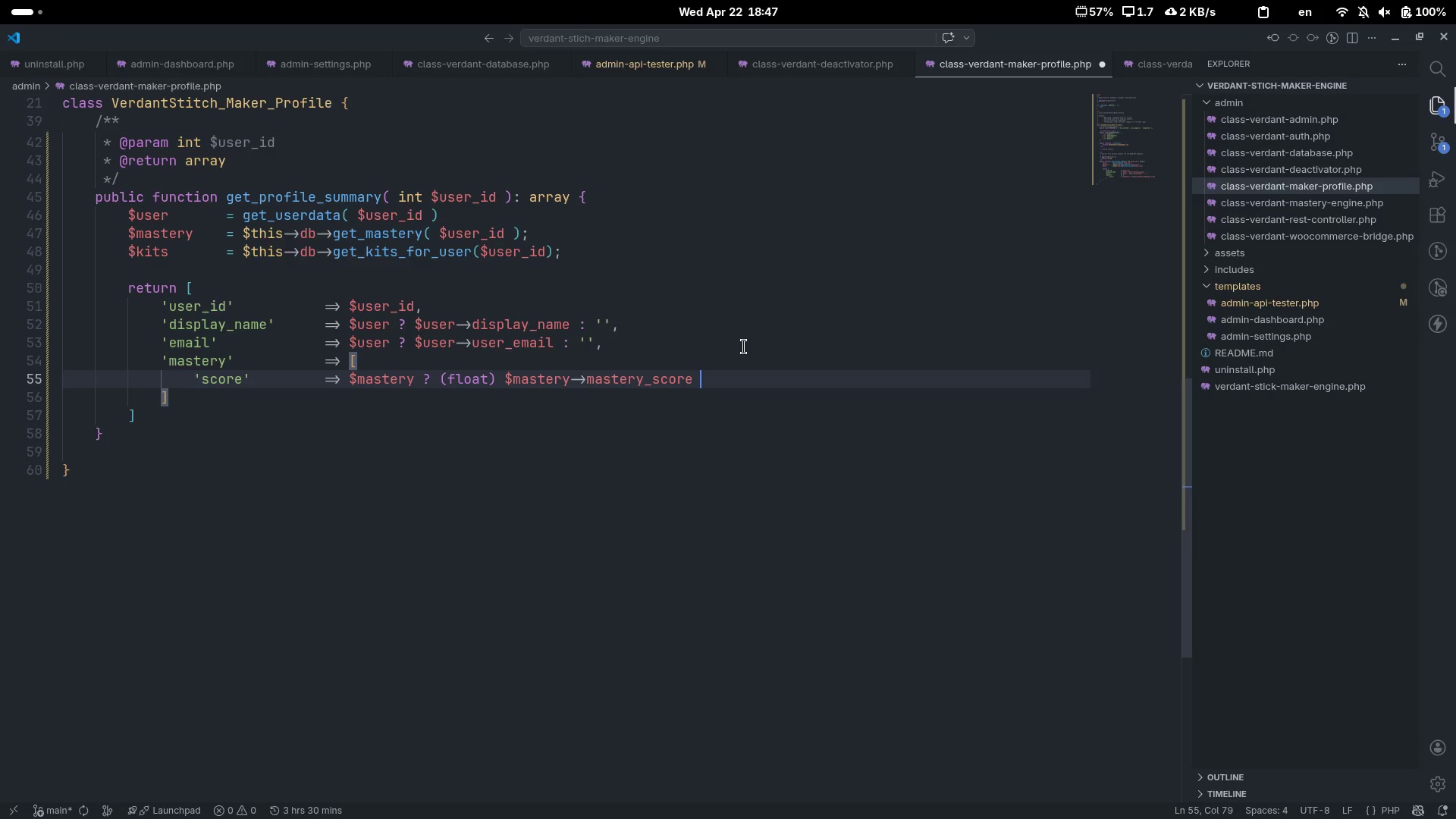 
key(Shift+Semicolon)
 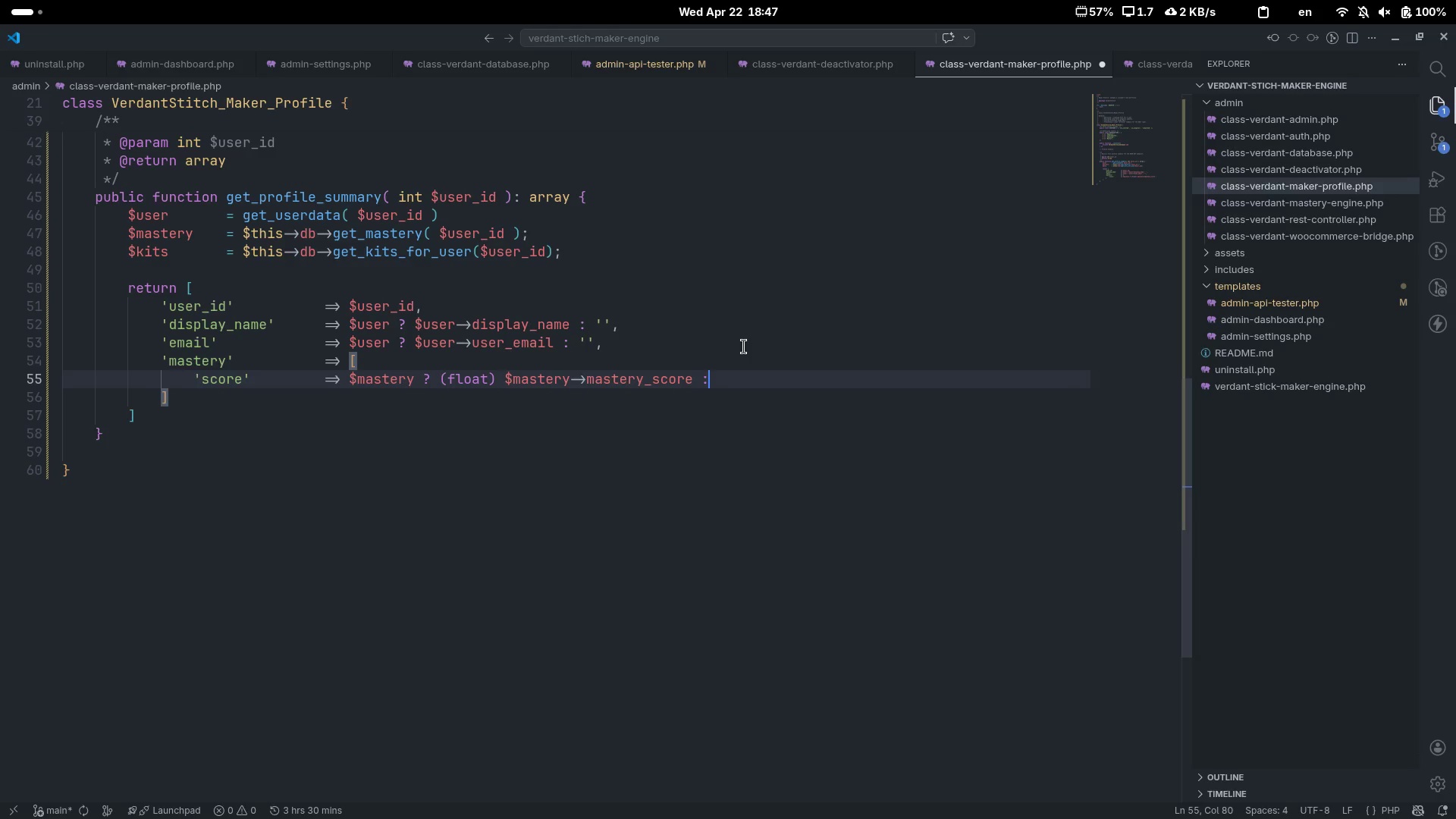 
key(Space)
 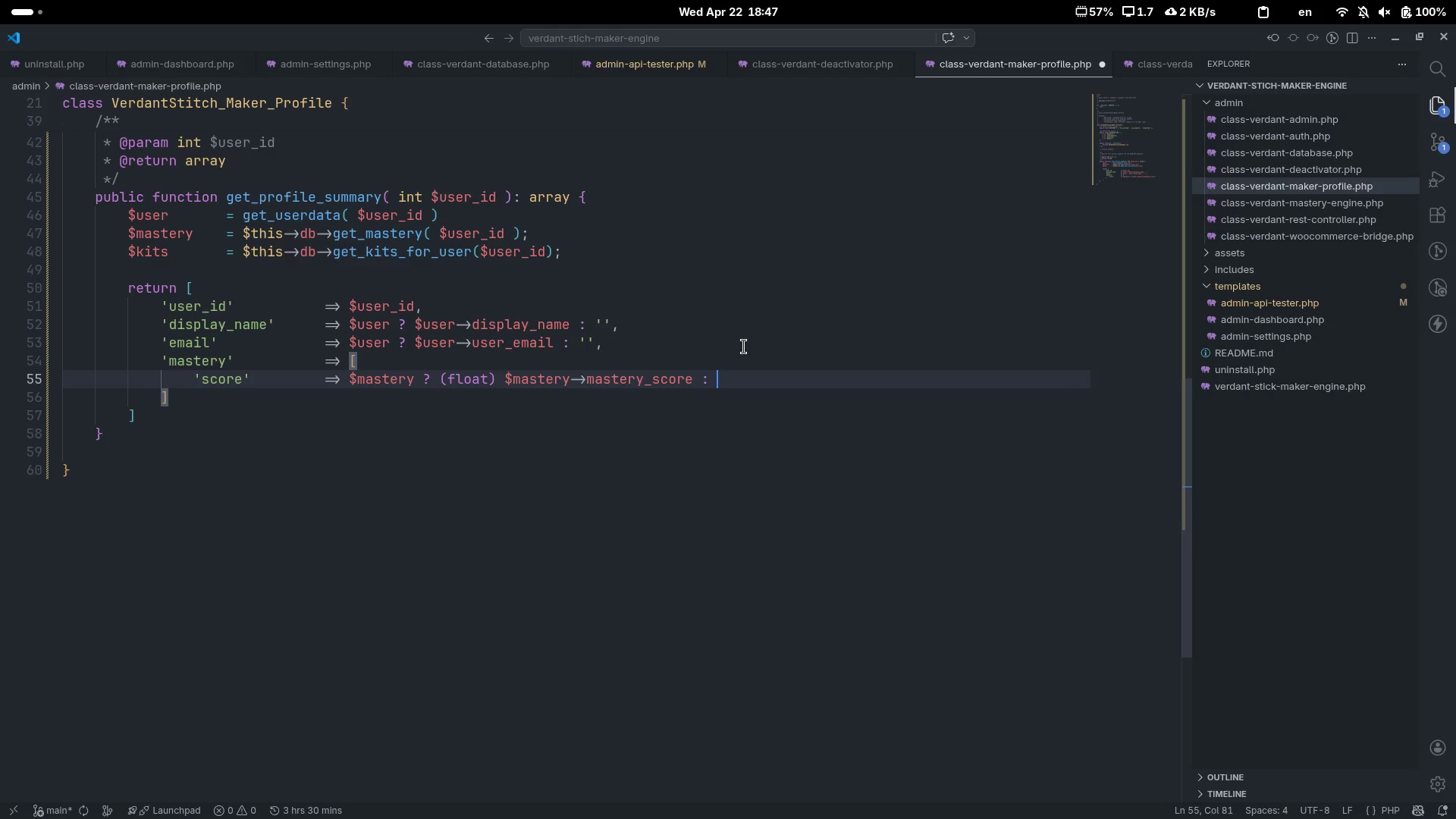 
key(0)
 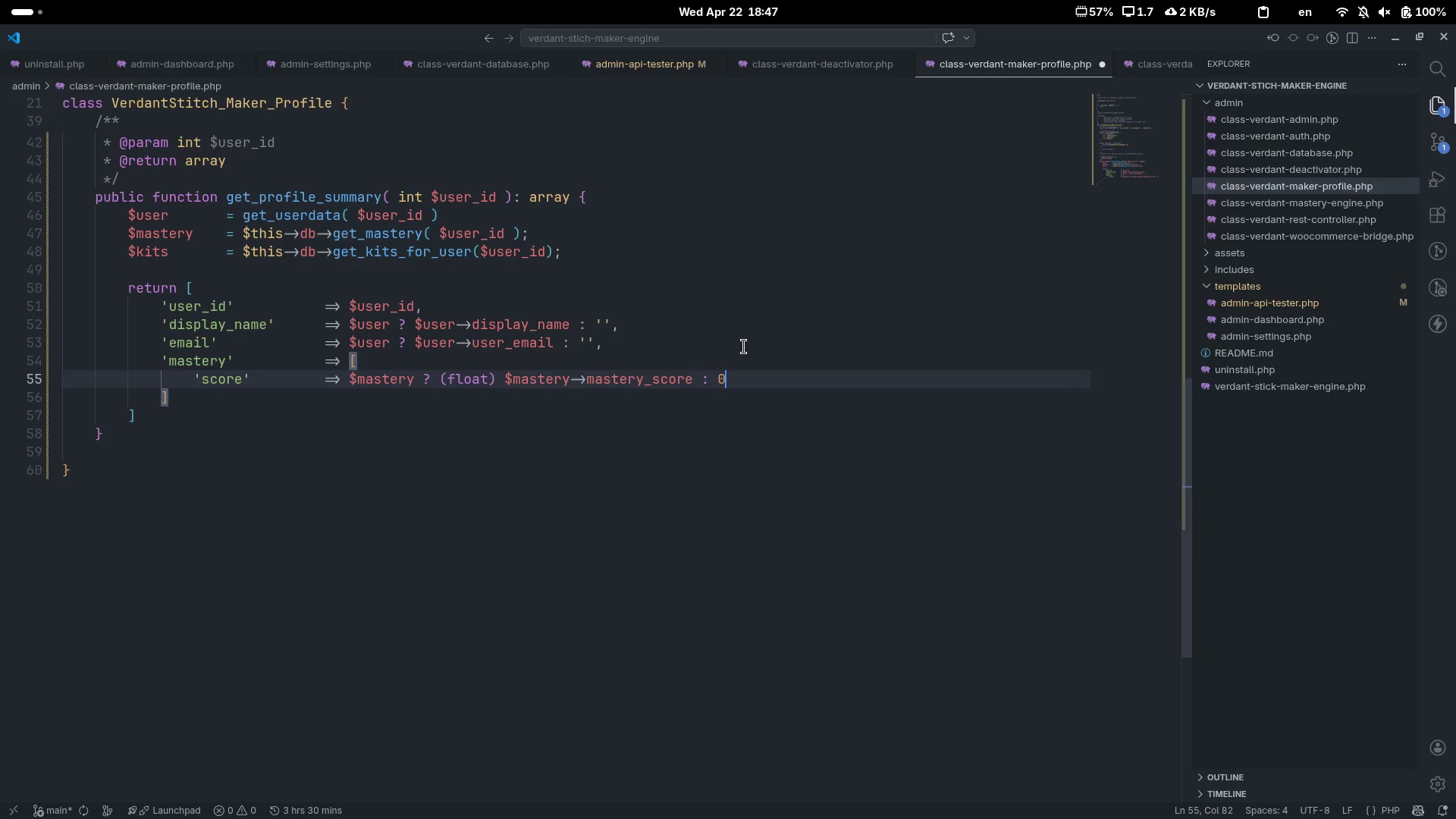 
key(Period)
 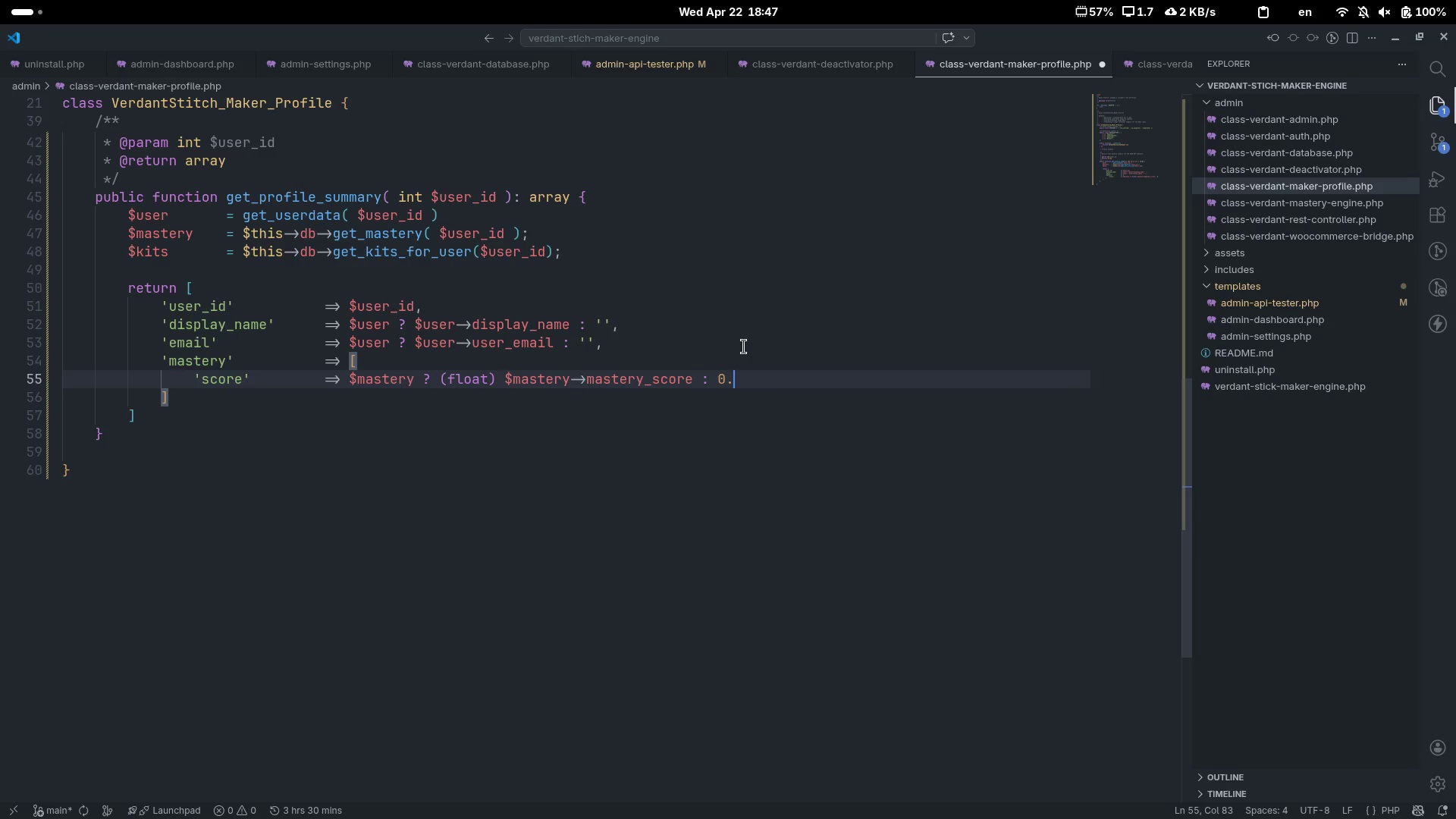 
key(0)
 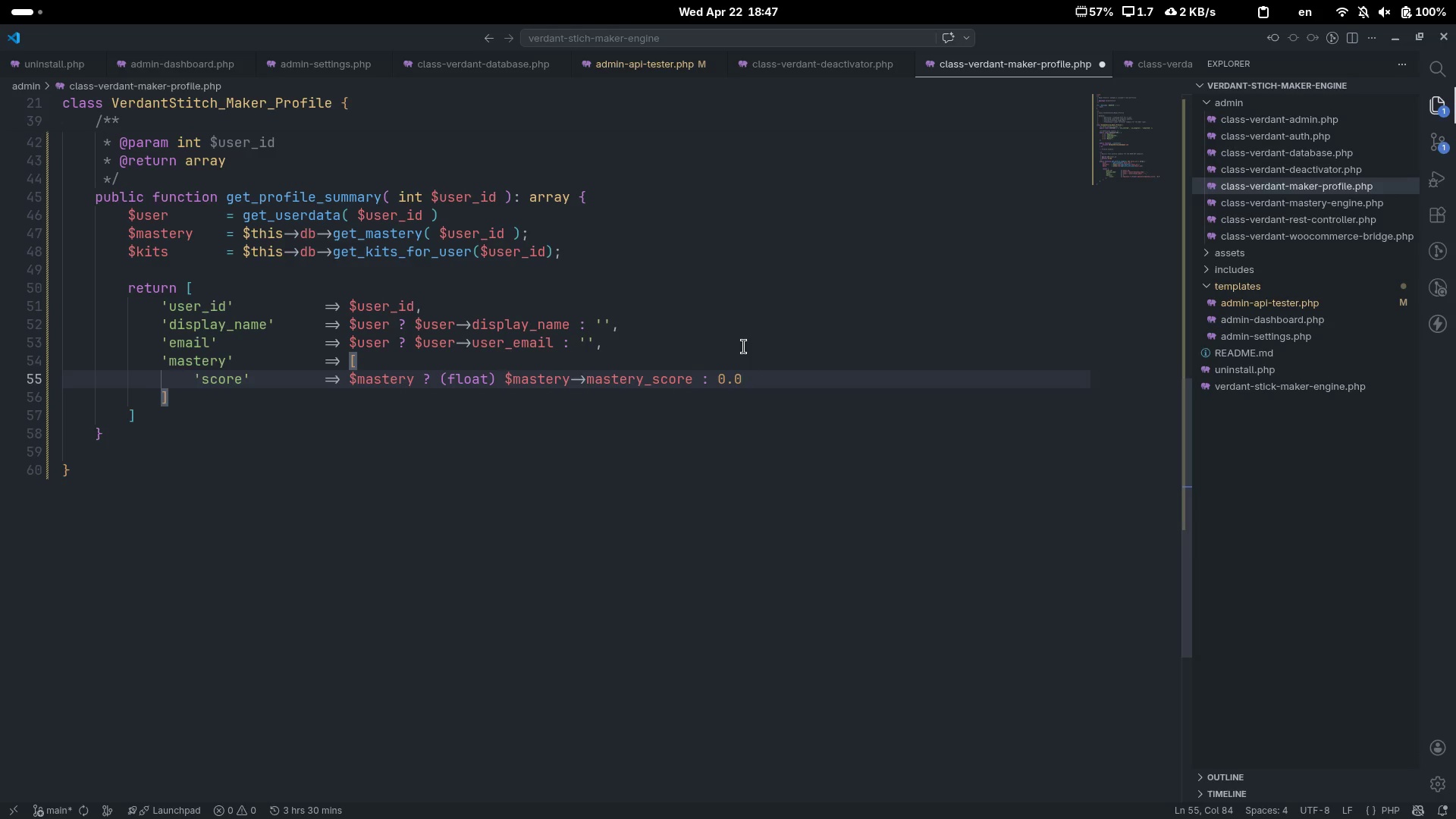 
key(Comma)
 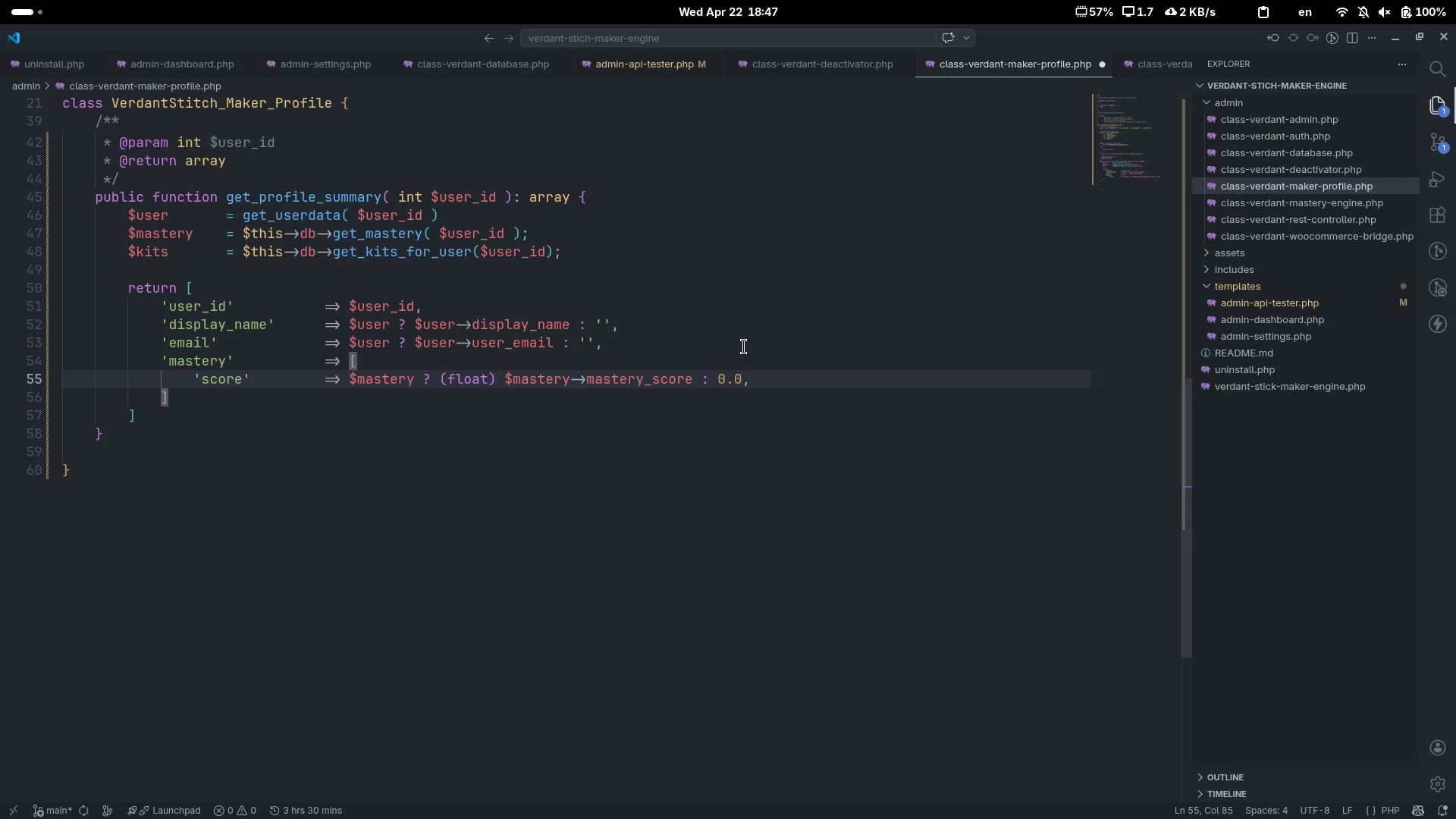 
key(Enter)
 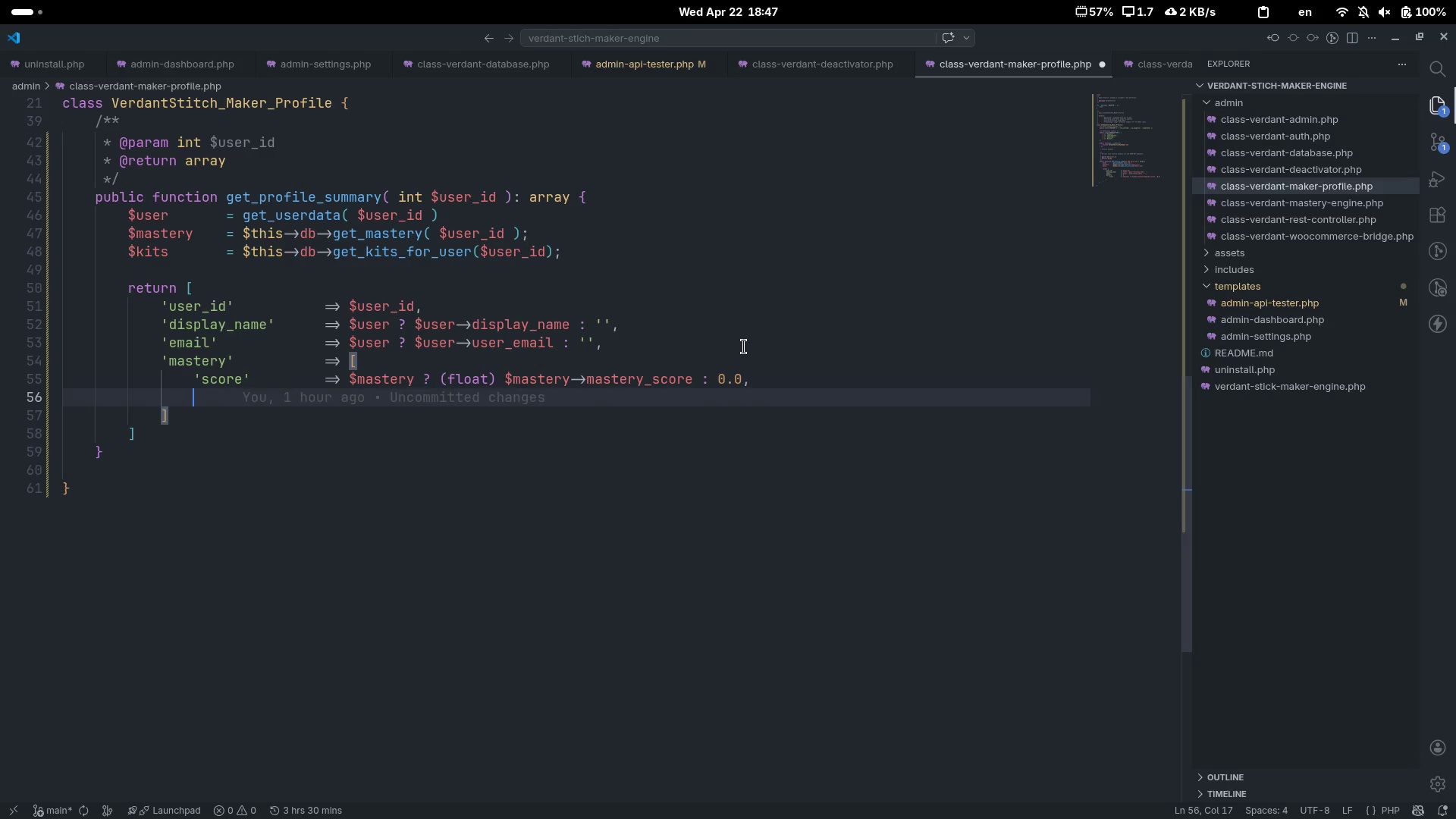 
type('level)
 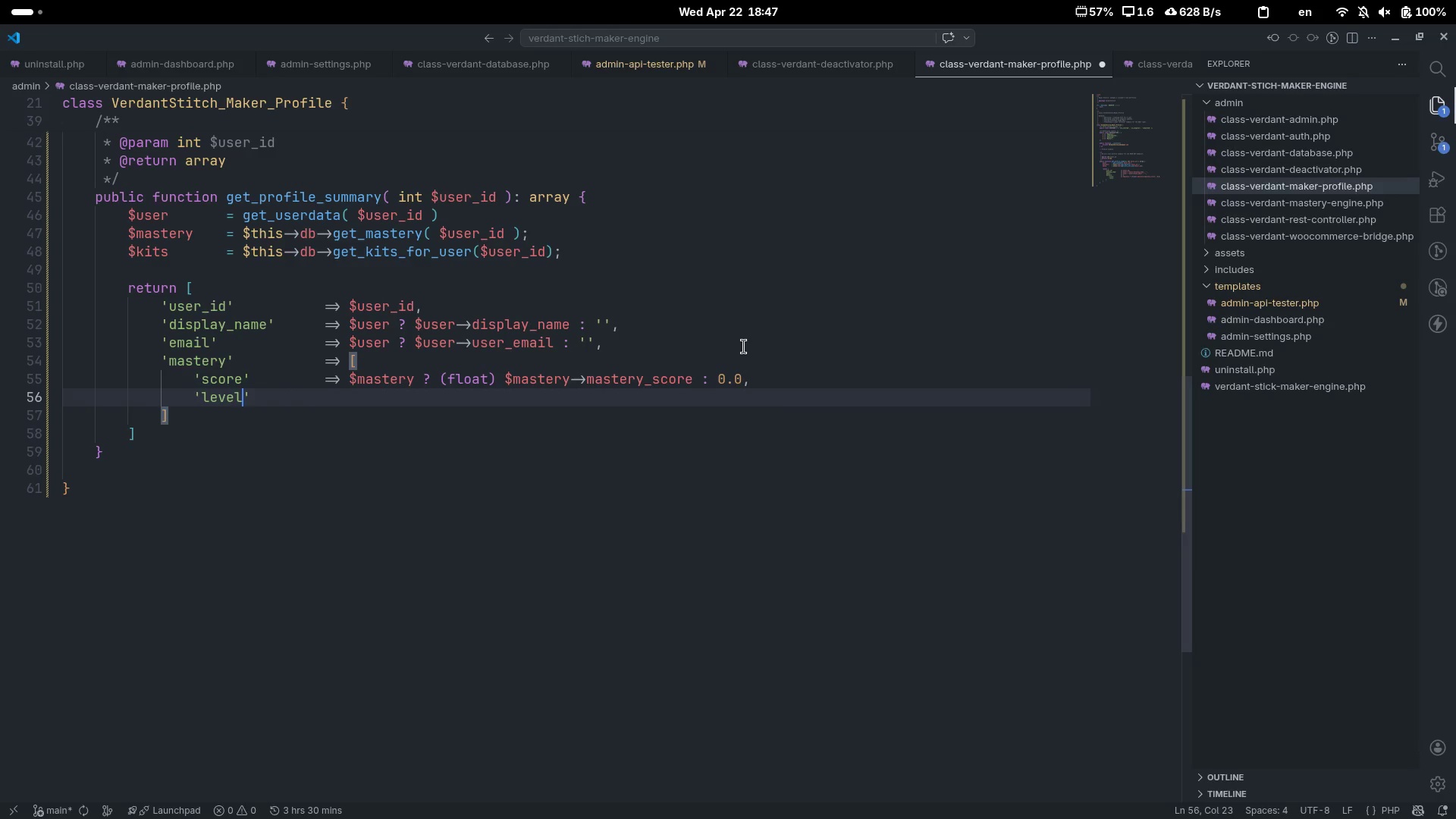 
key(ArrowRight)
 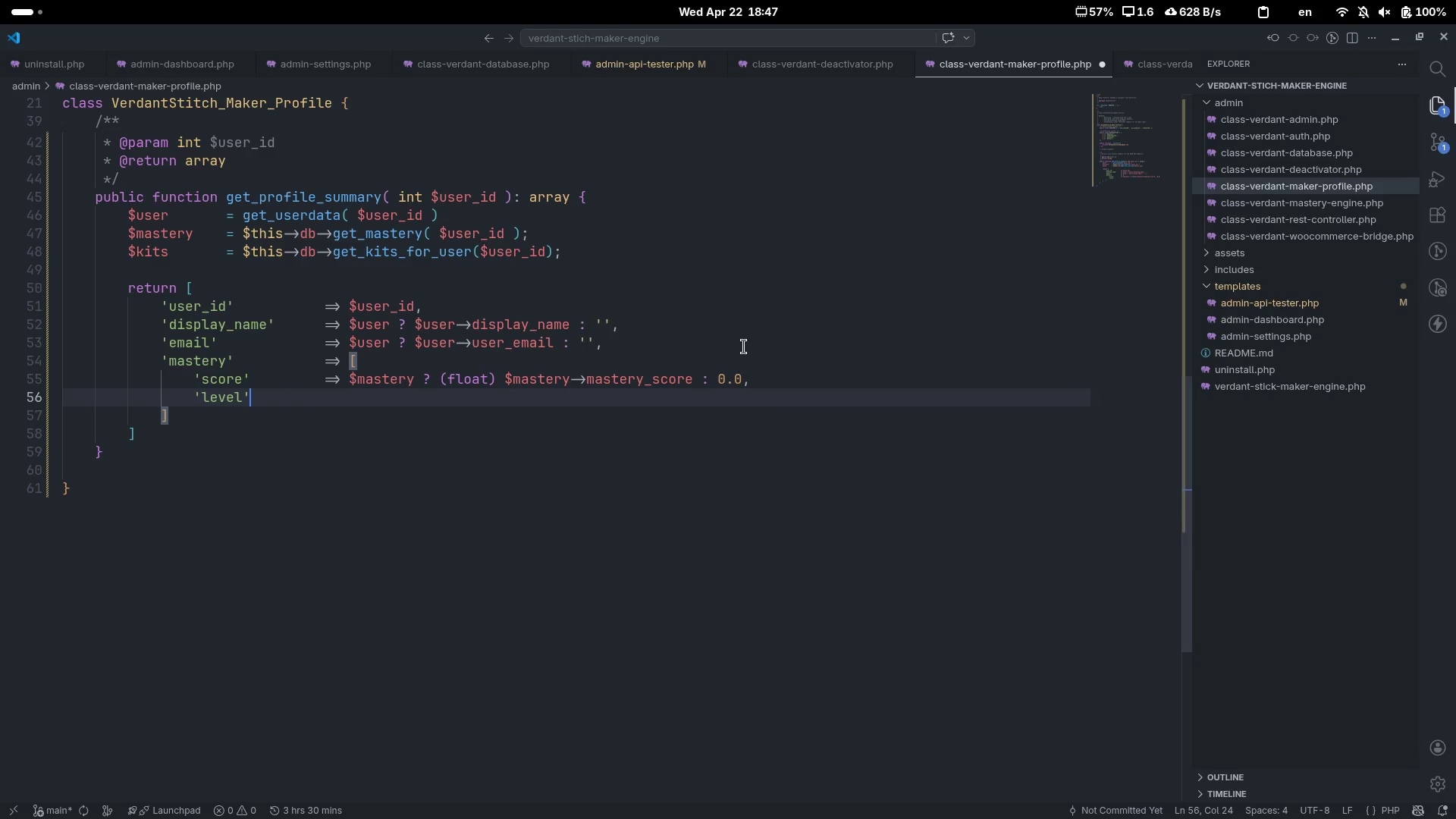 
key(Tab)
key(Tab)
key(Tab)
type(=> $maste)
key(Tab)
type( )
 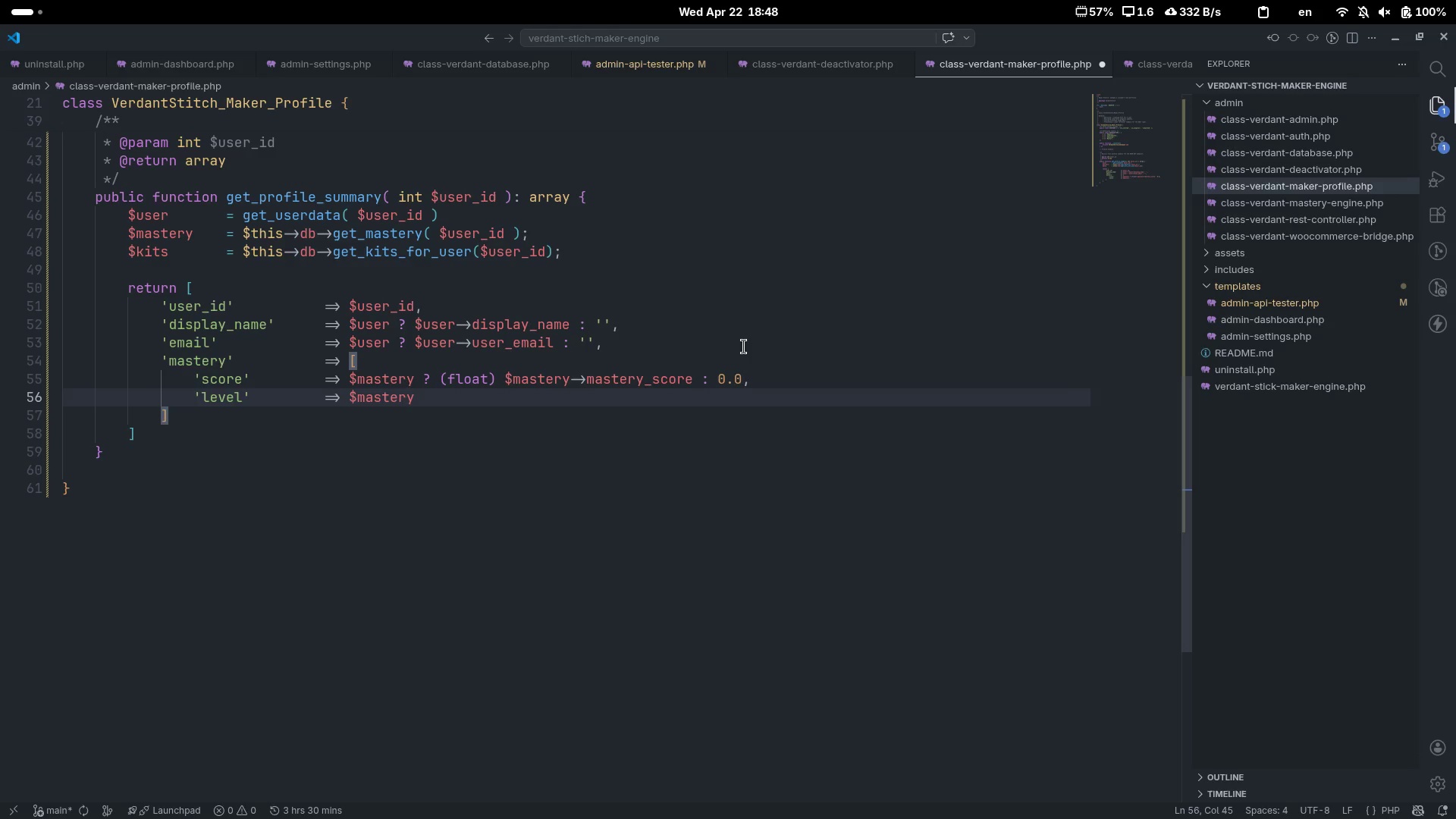 
 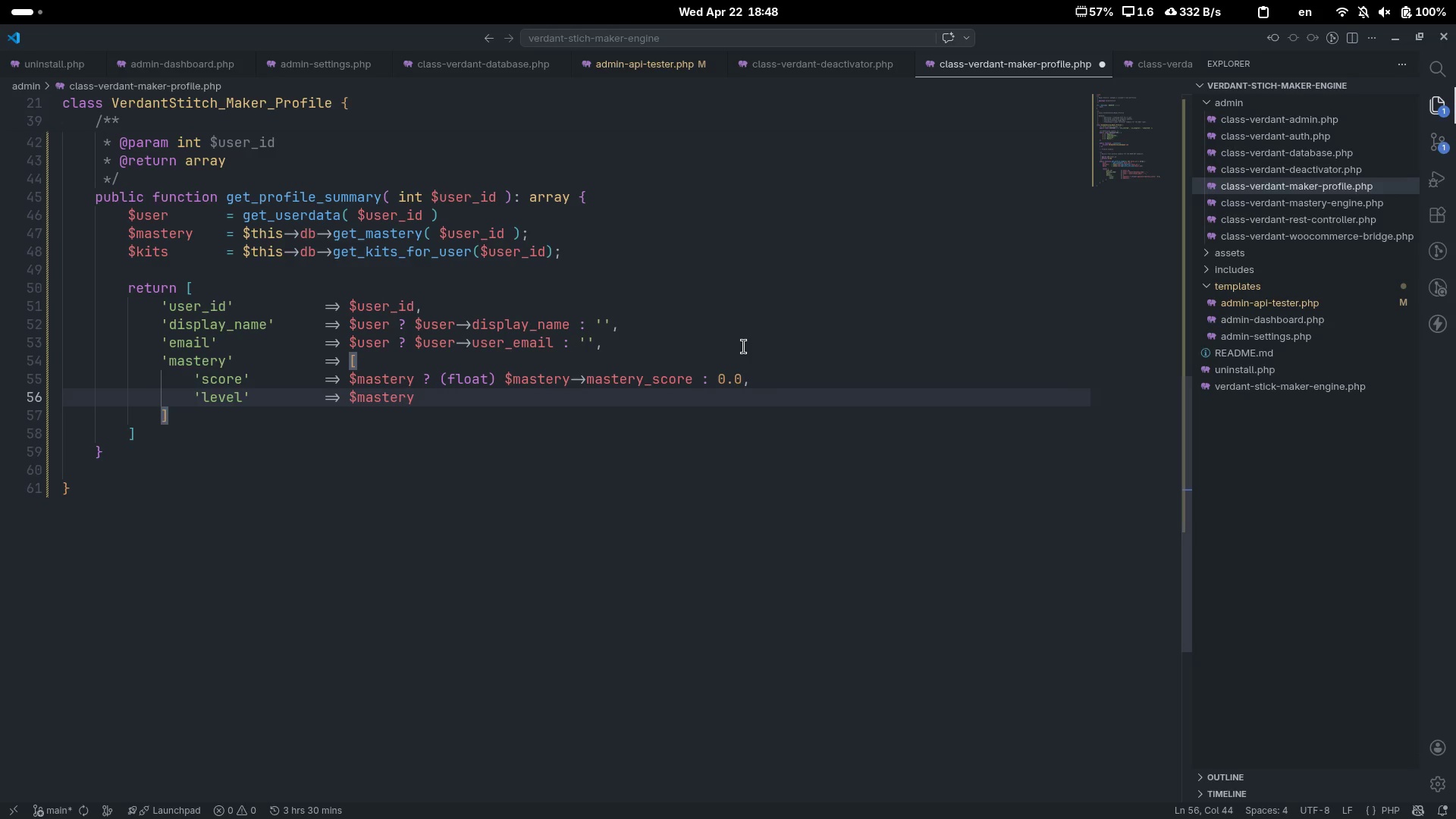 
hold_key(key=ShiftLeft, duration=0.34)
 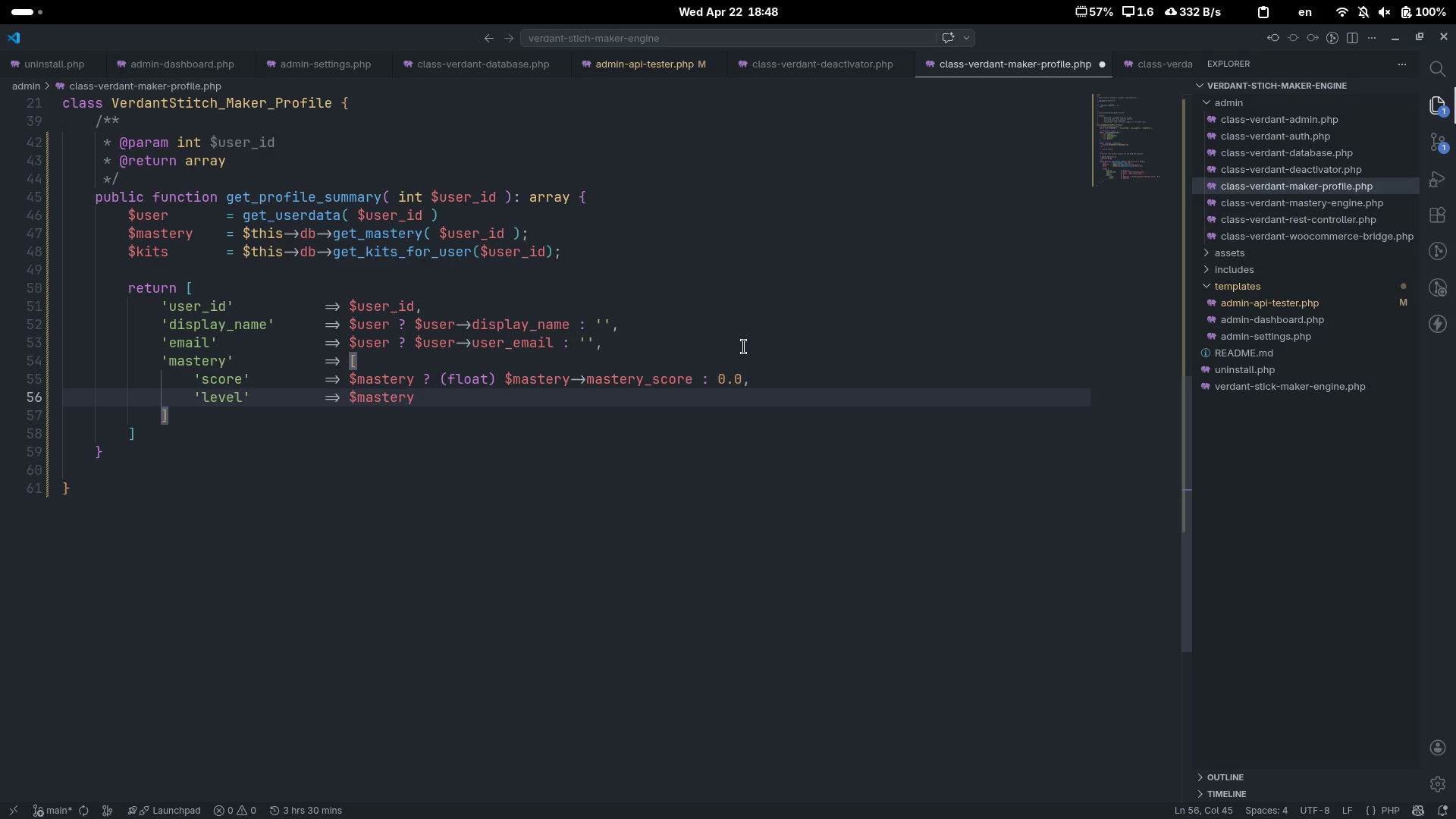 
key(Shift+Enter)
 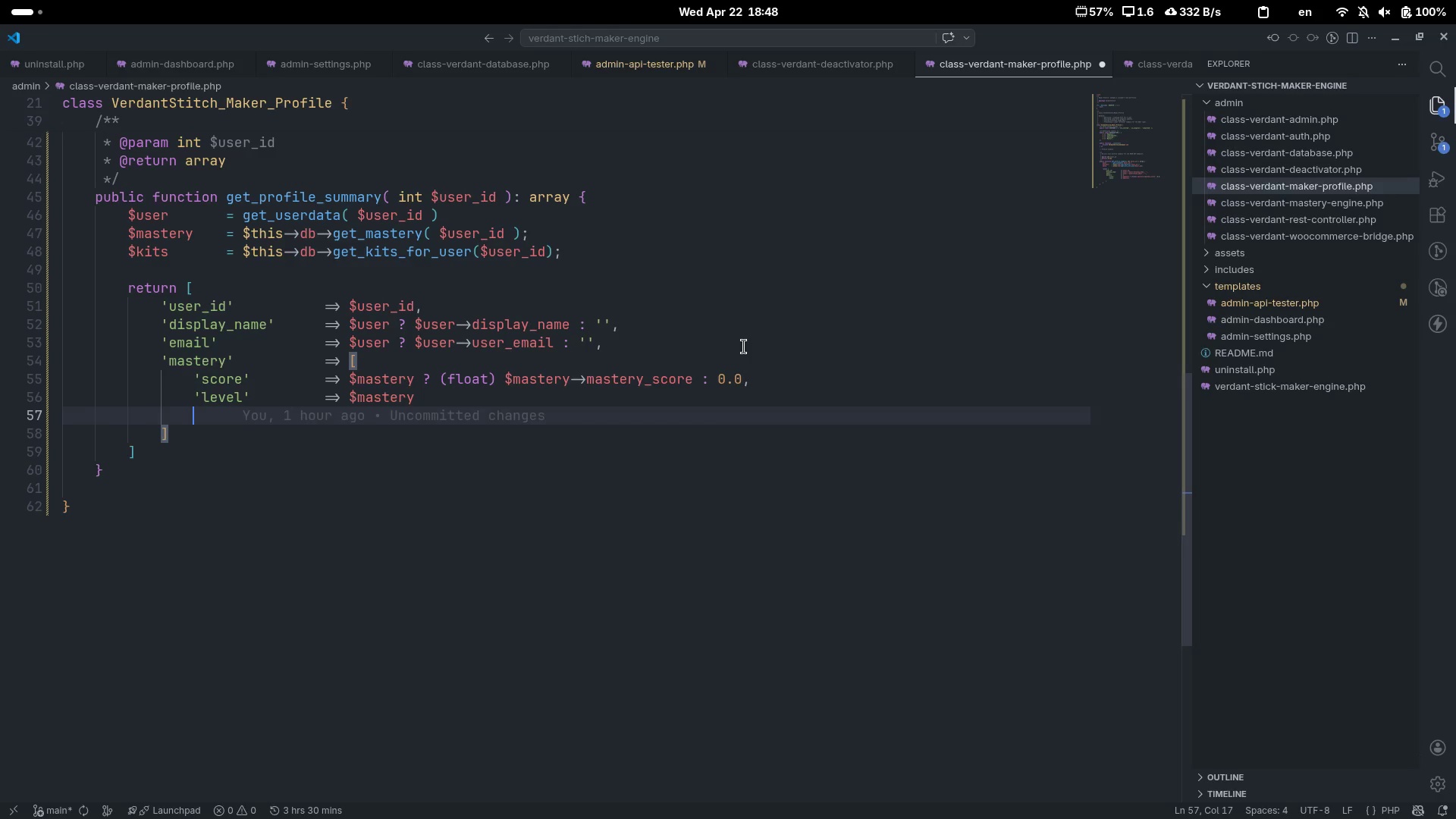 
key(Control+ControlLeft)
 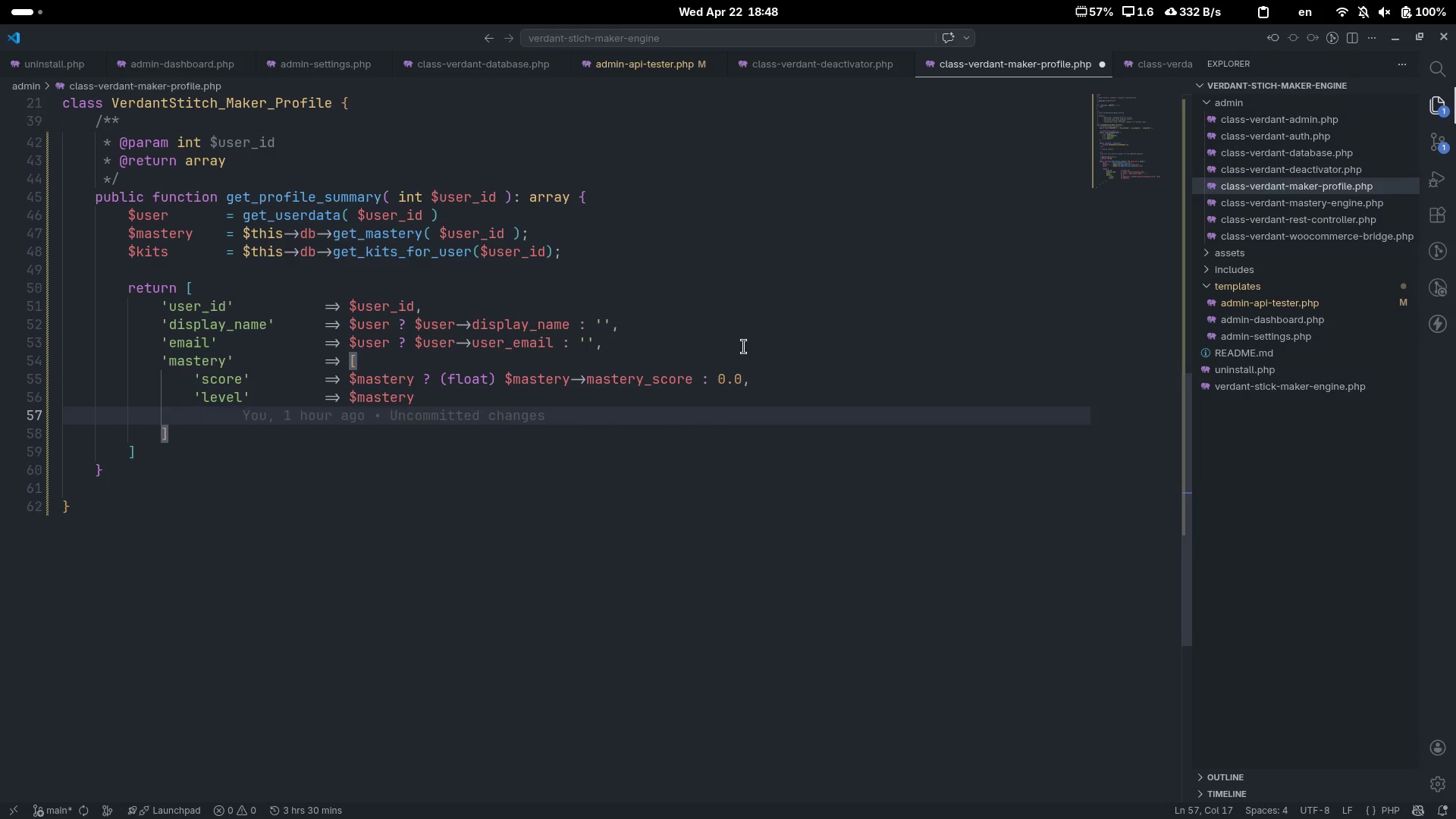 
key(Control+Z)
 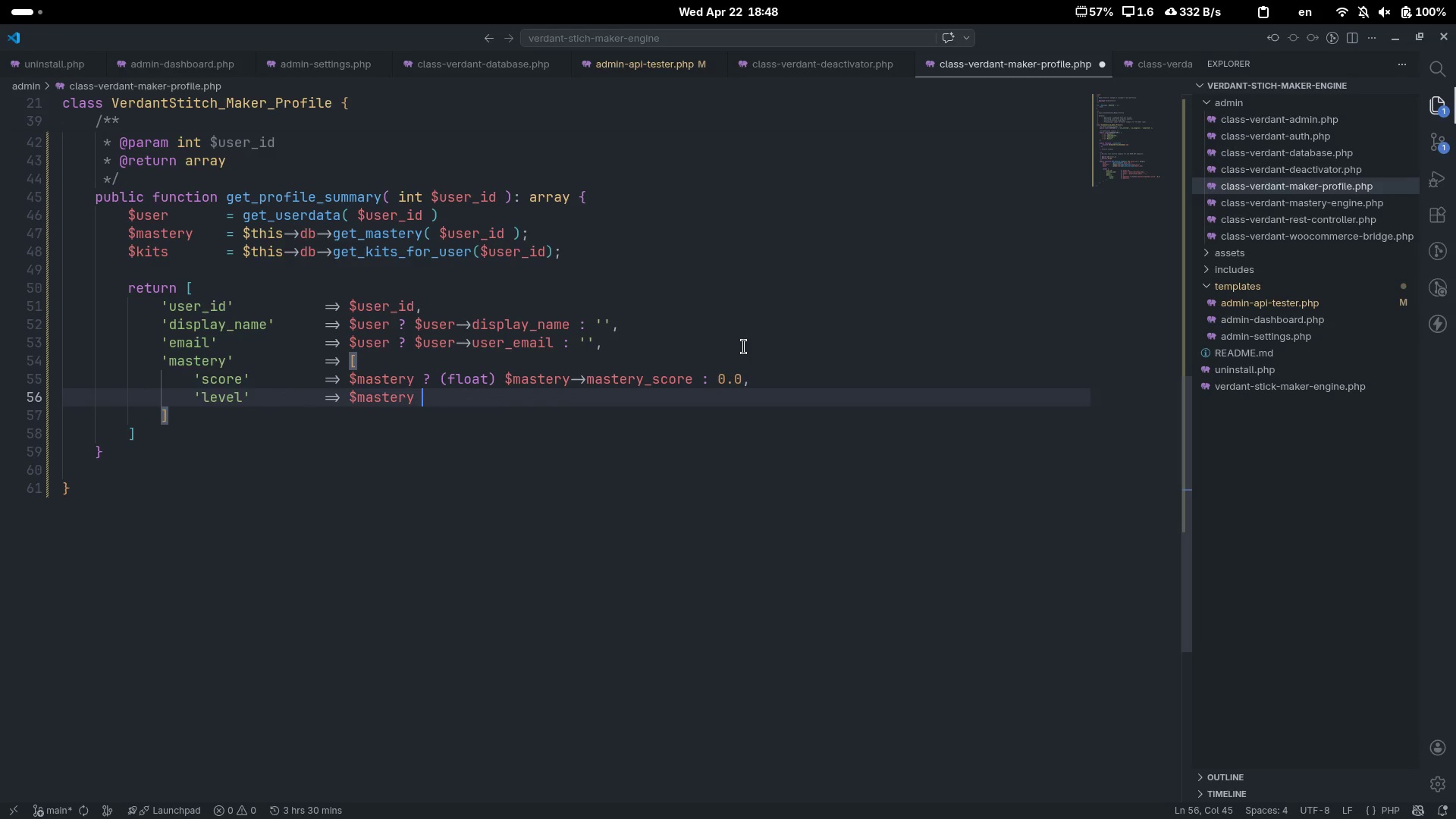 
type(? (int)
 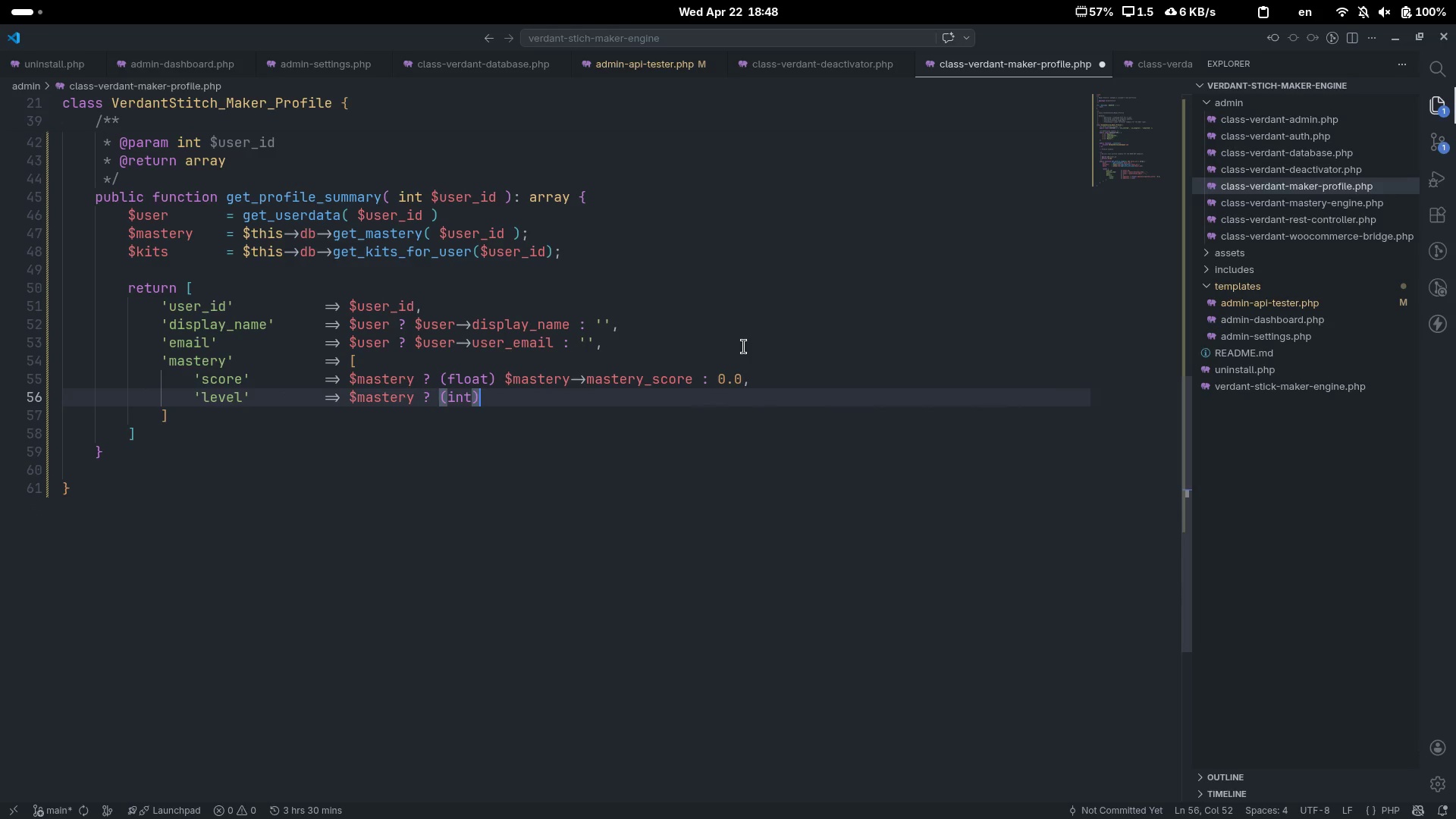 
 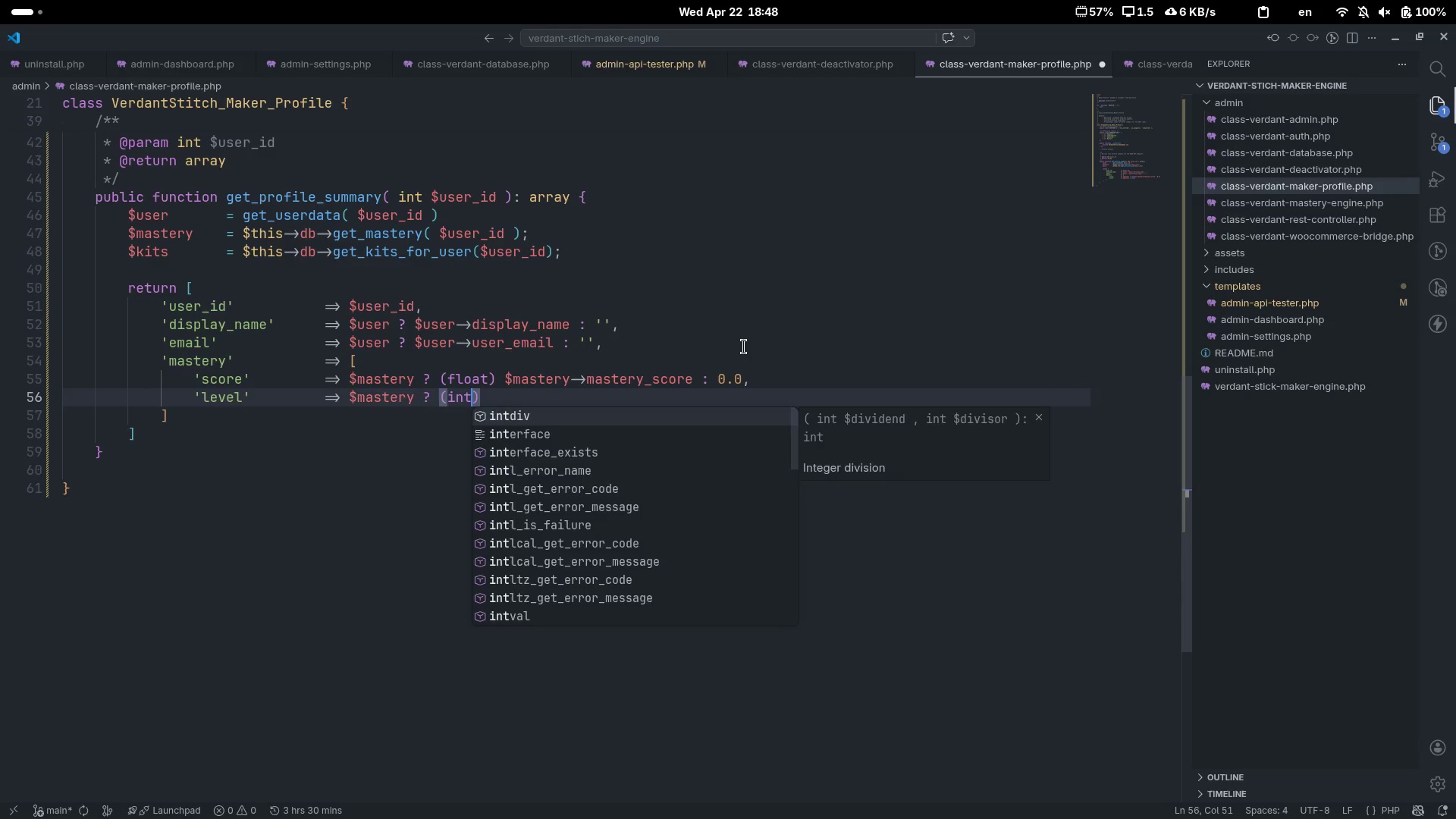 
key(ArrowRight)
 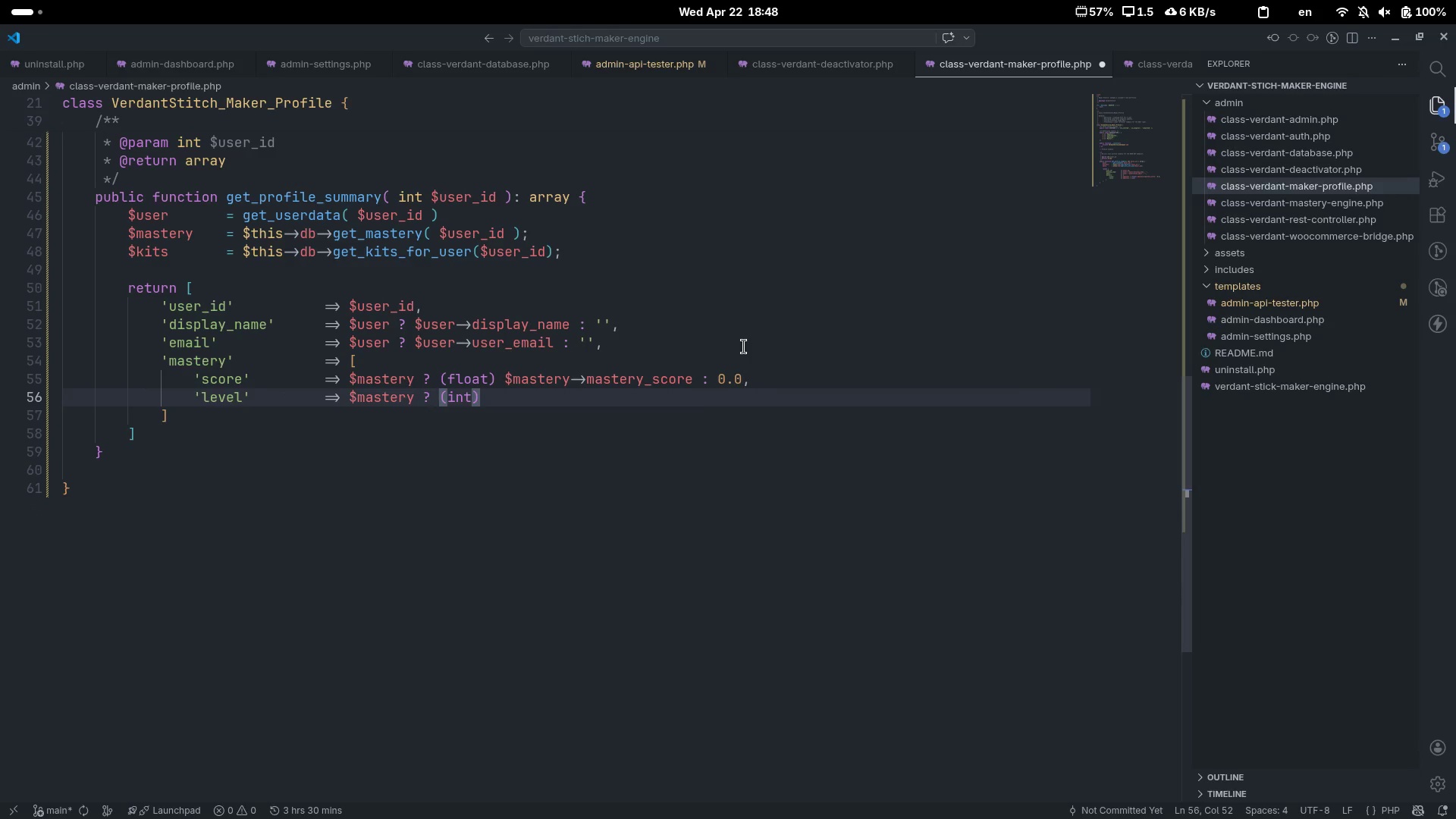 
key(Tab)
 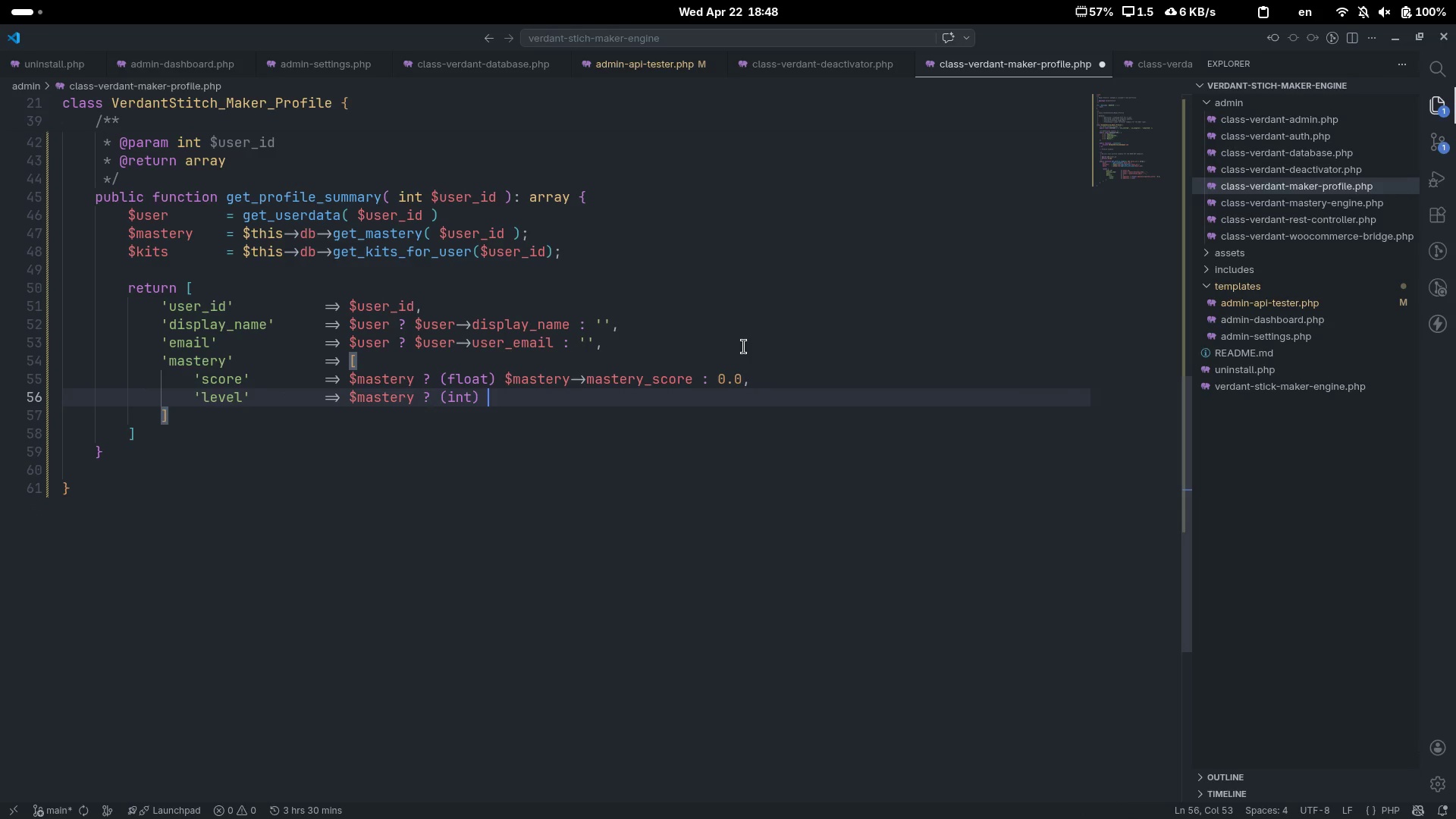 
key(Tab)
 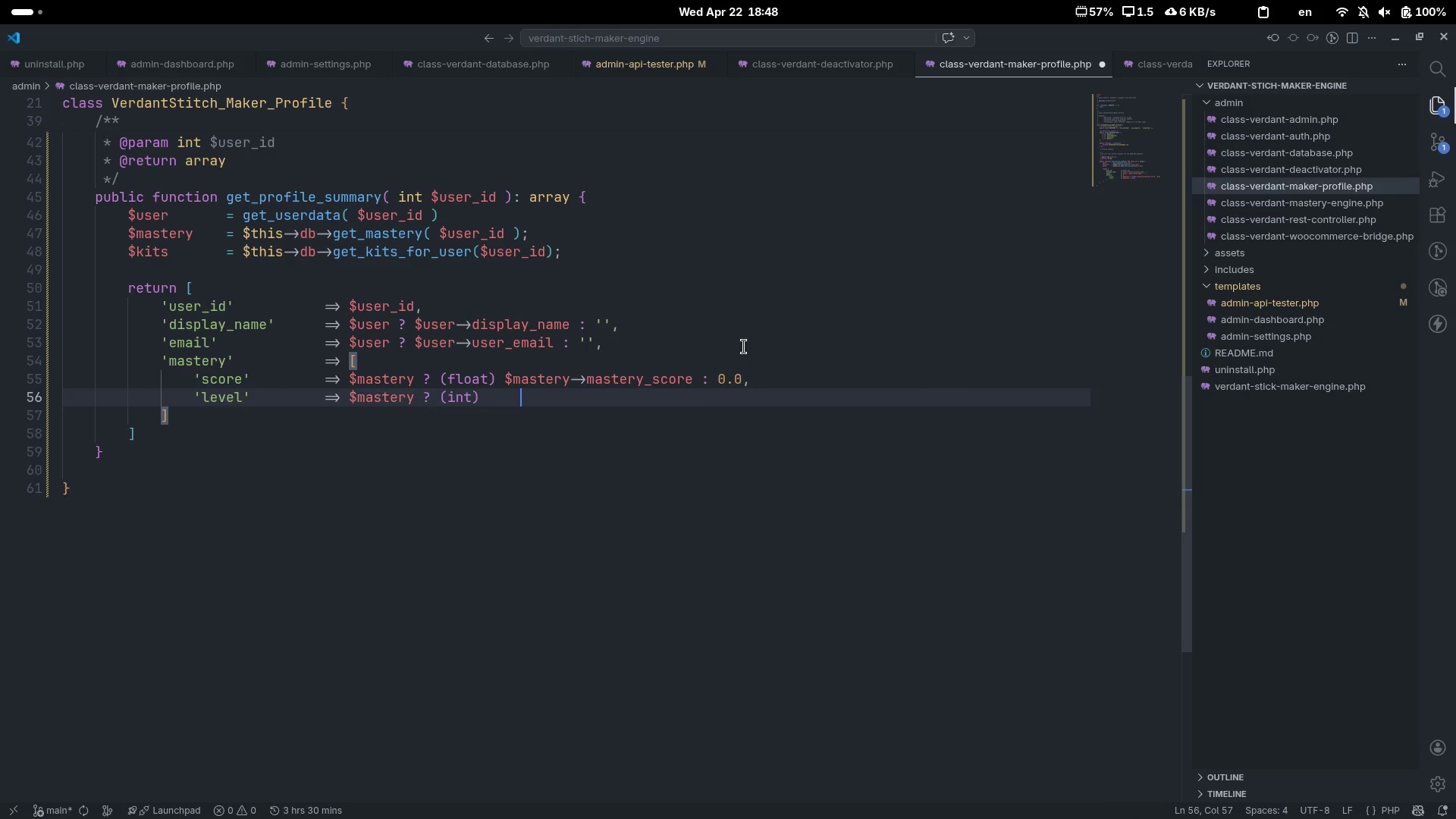 
key(Control+ControlLeft)
 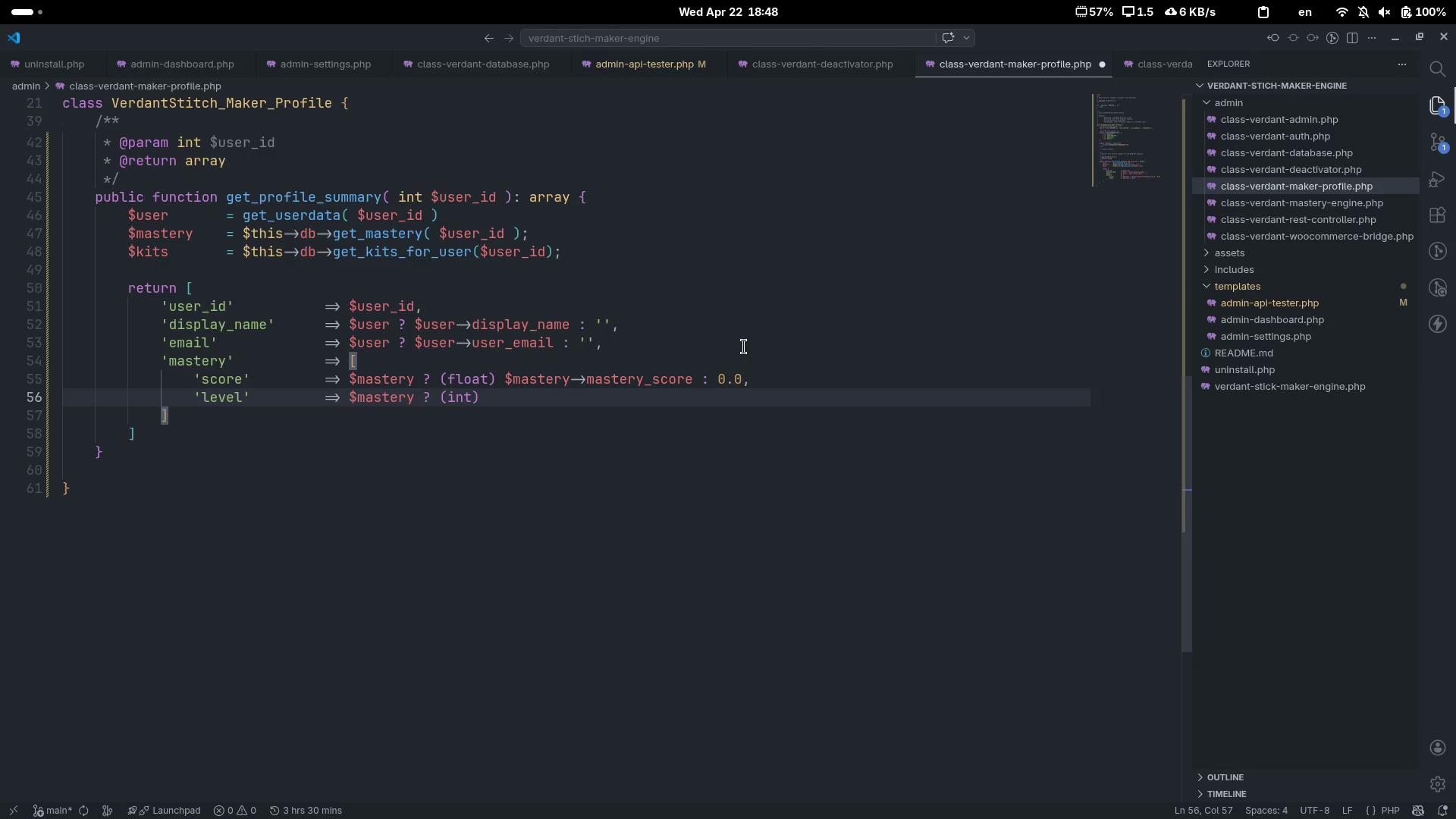 
key(Control+Backspace)
 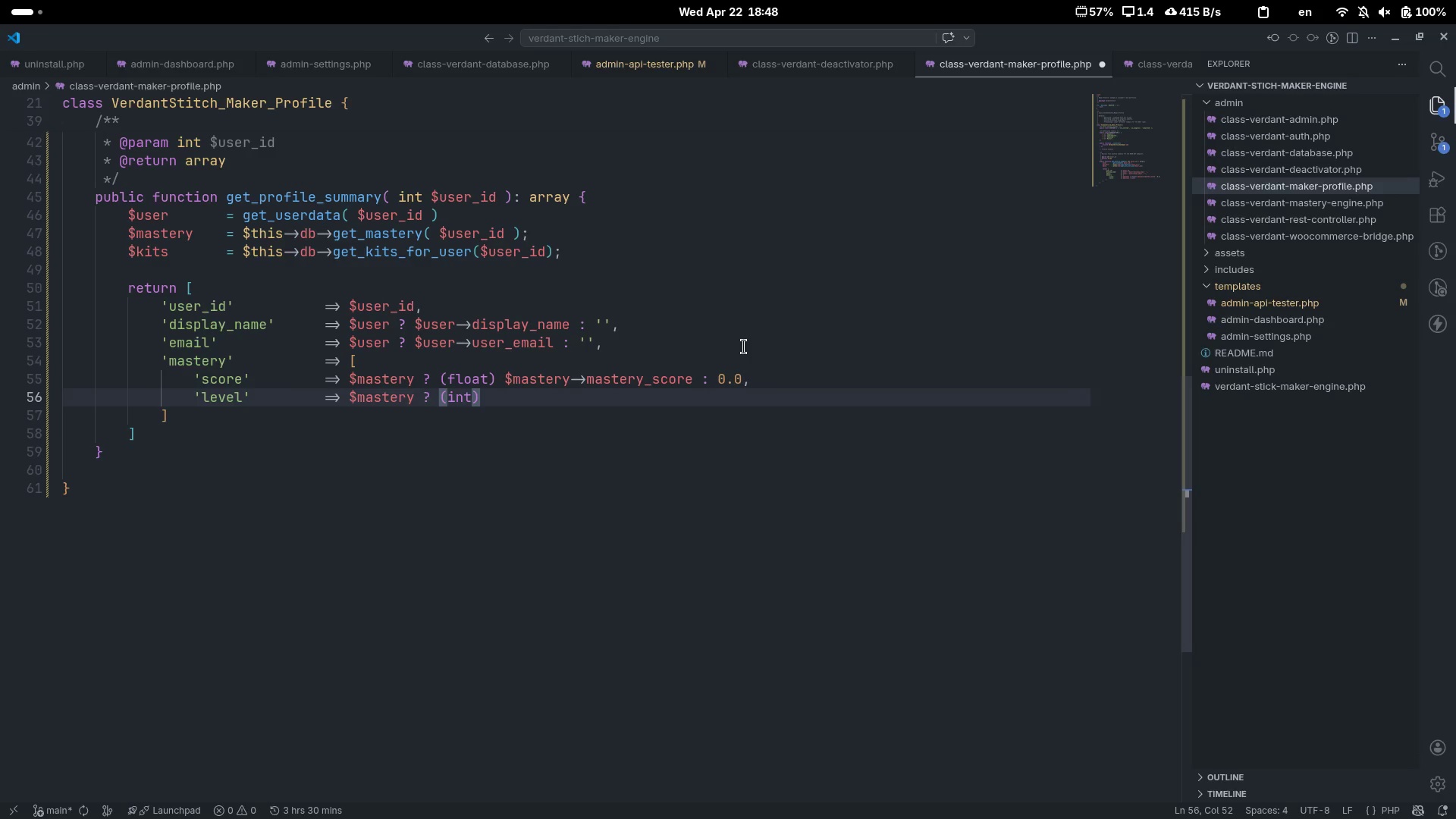 
type( #)
key(Backspace)
type(@)
key(Backspace)
type($mast)
key(Tab)
type(->mastery_level : 0,)
 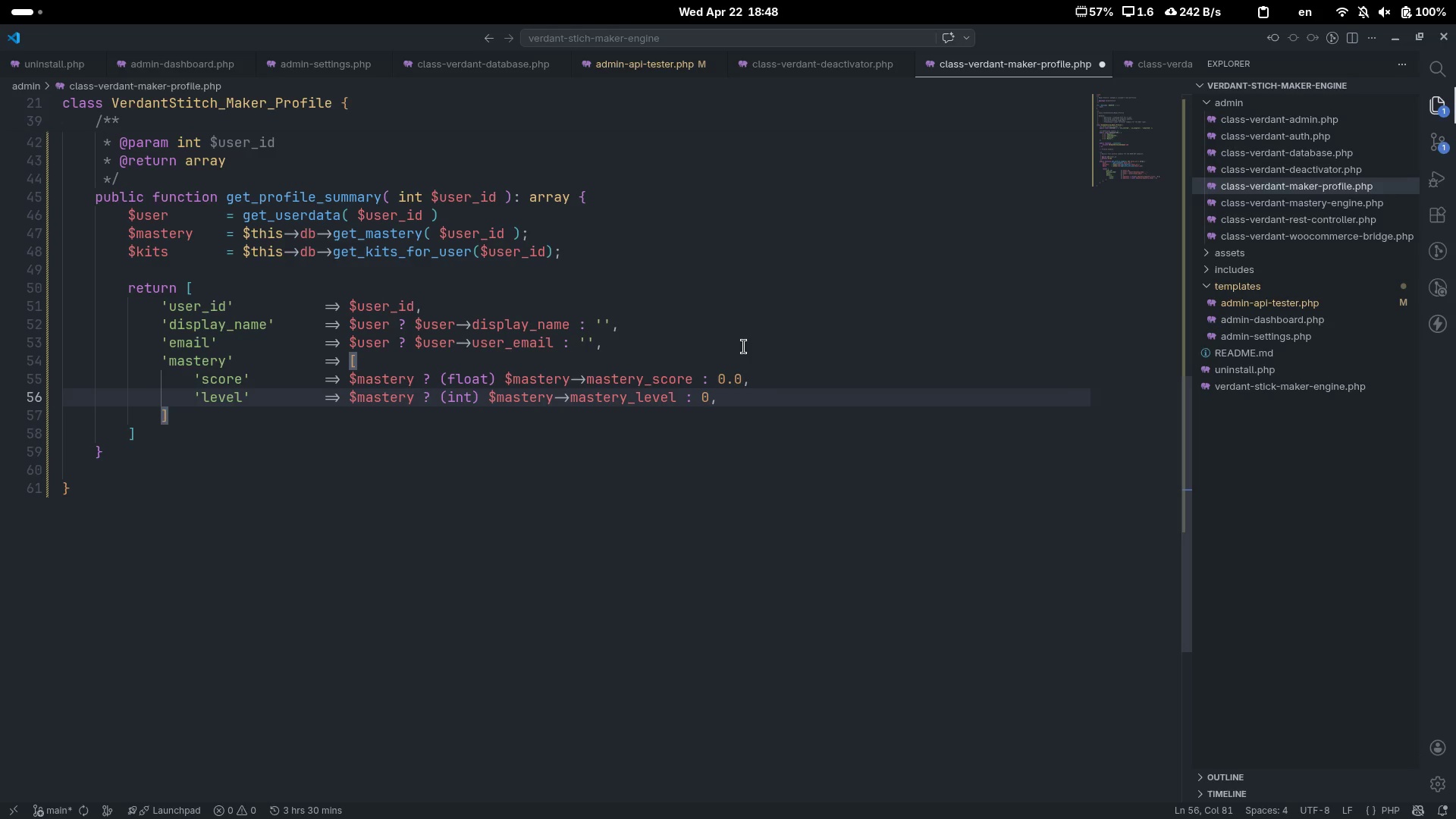 
key(Enter)
 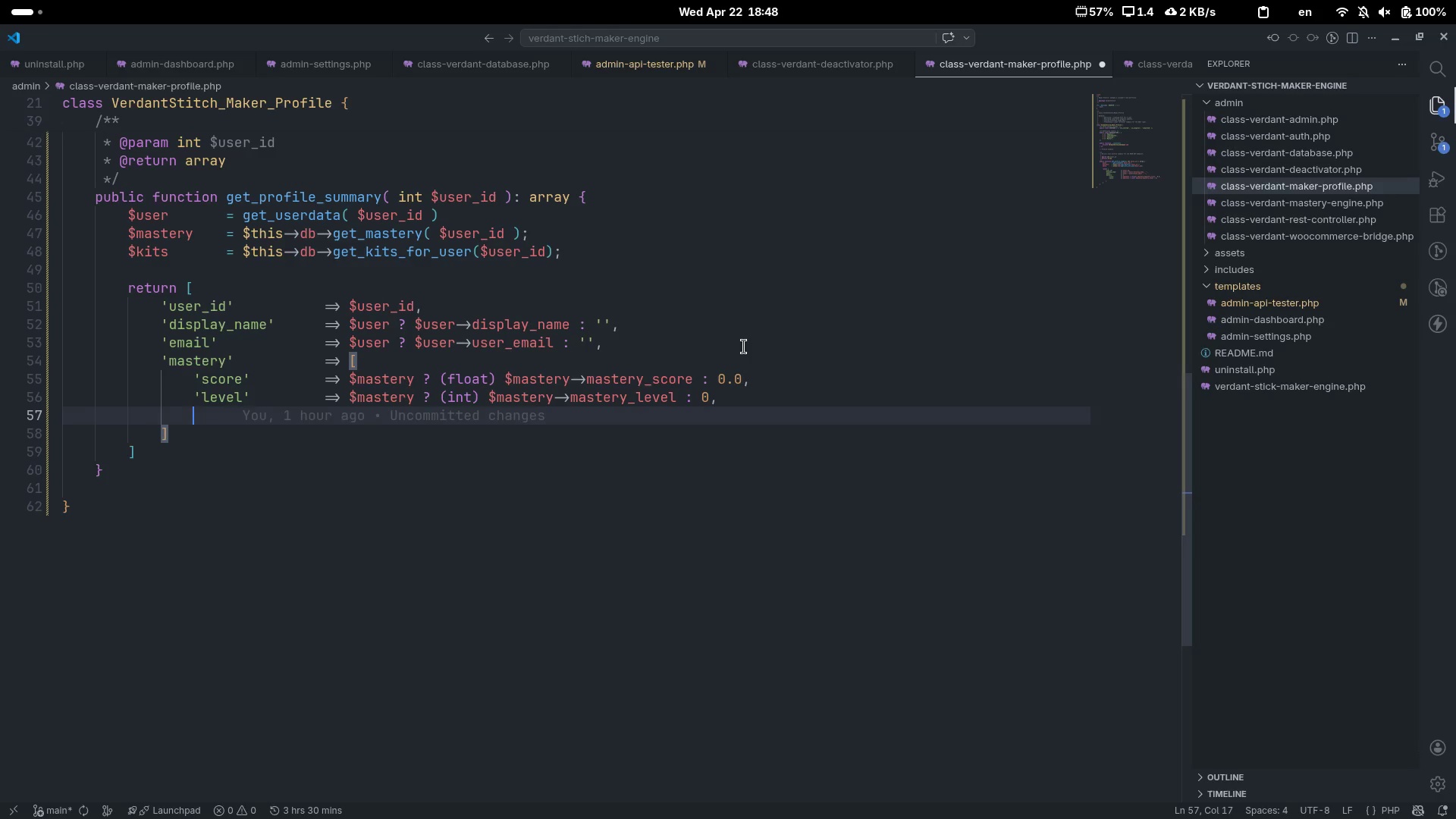 
type('level-)
key(Backspace)
type(_label)
 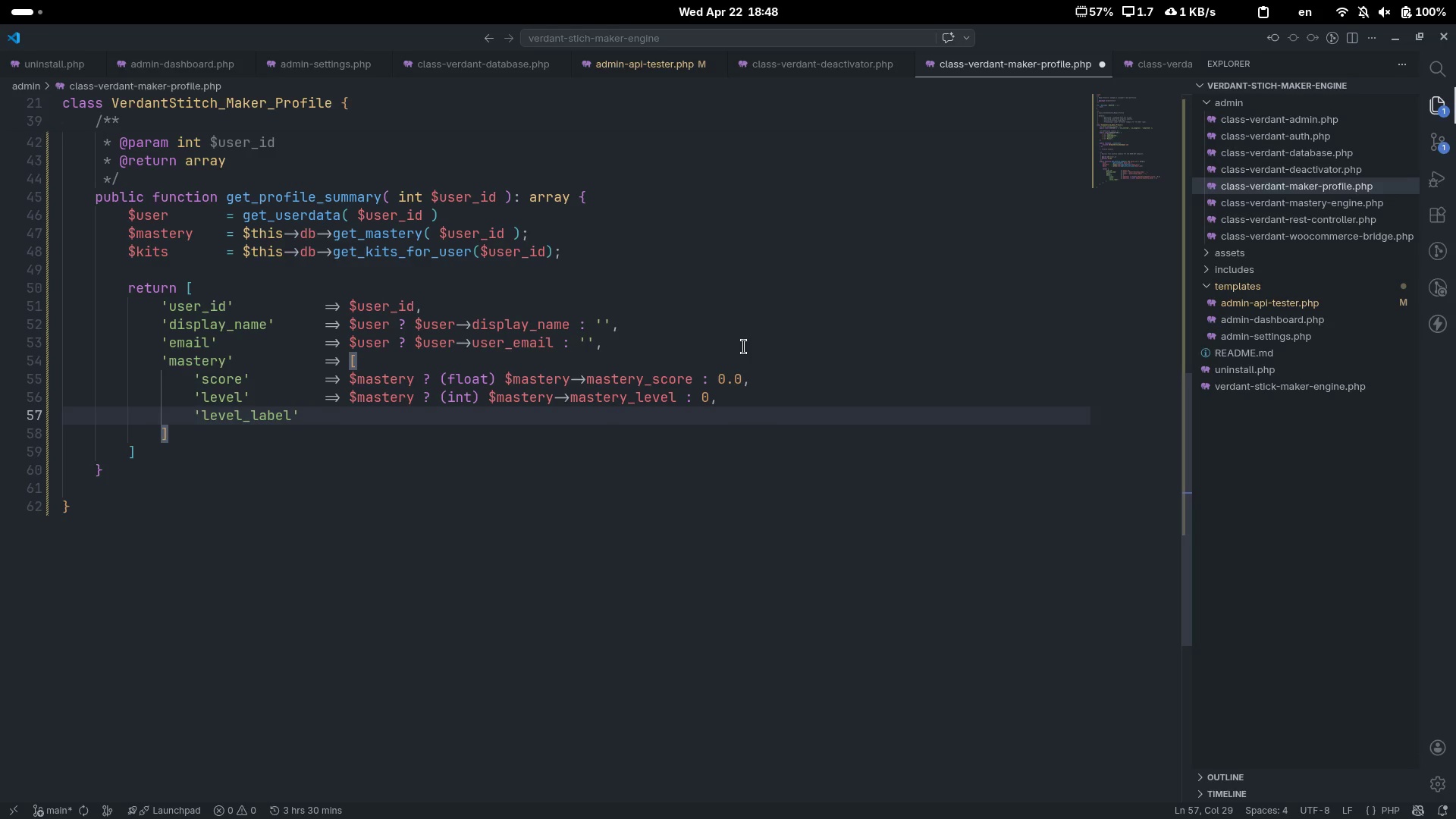 
key(ArrowRight)
 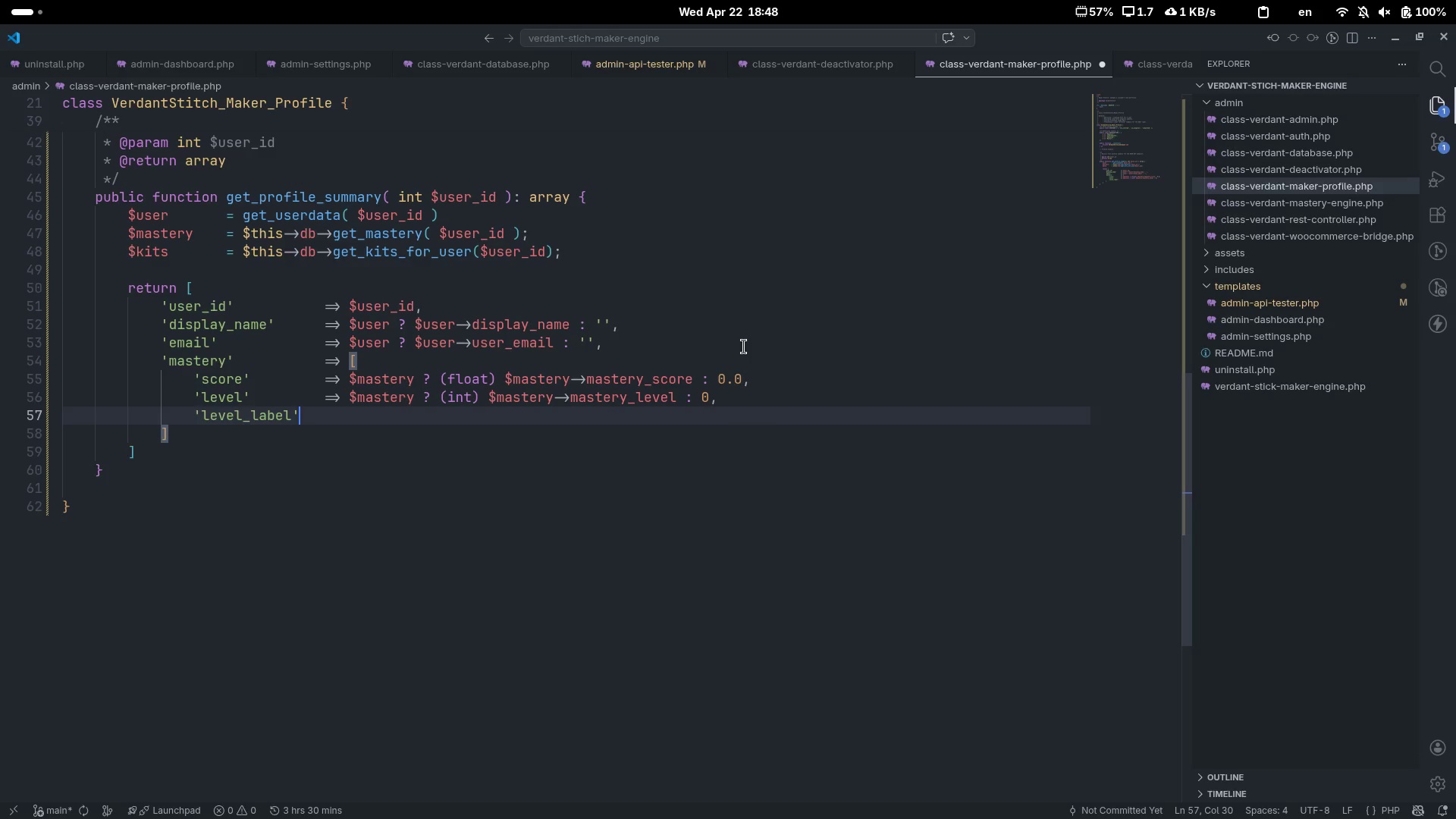 
key(Tab)
type(=> $ths)
key(Backspace)
type(is->get_level_label()
 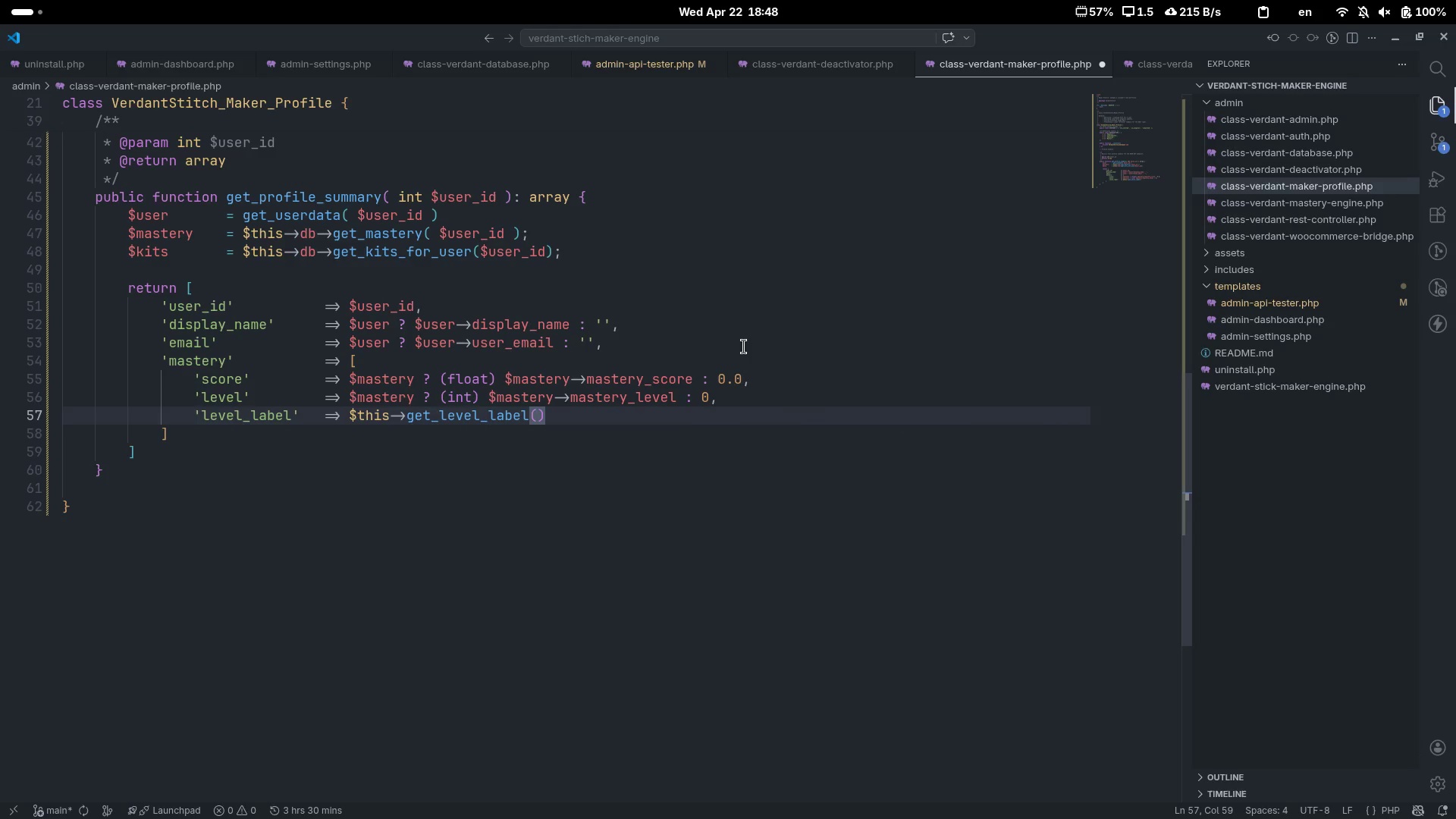 
key(ArrowLeft)
 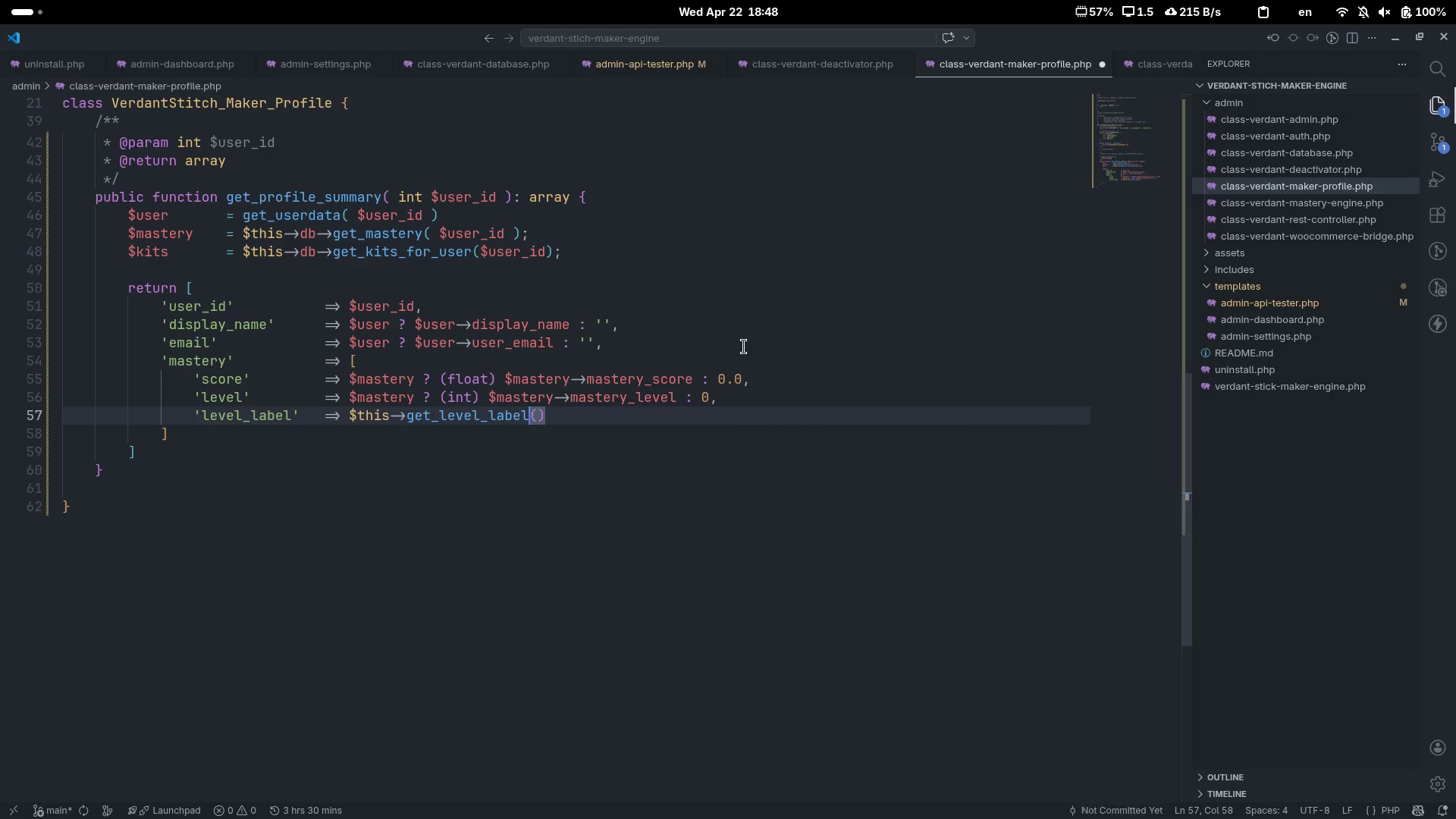 
key(Space)
 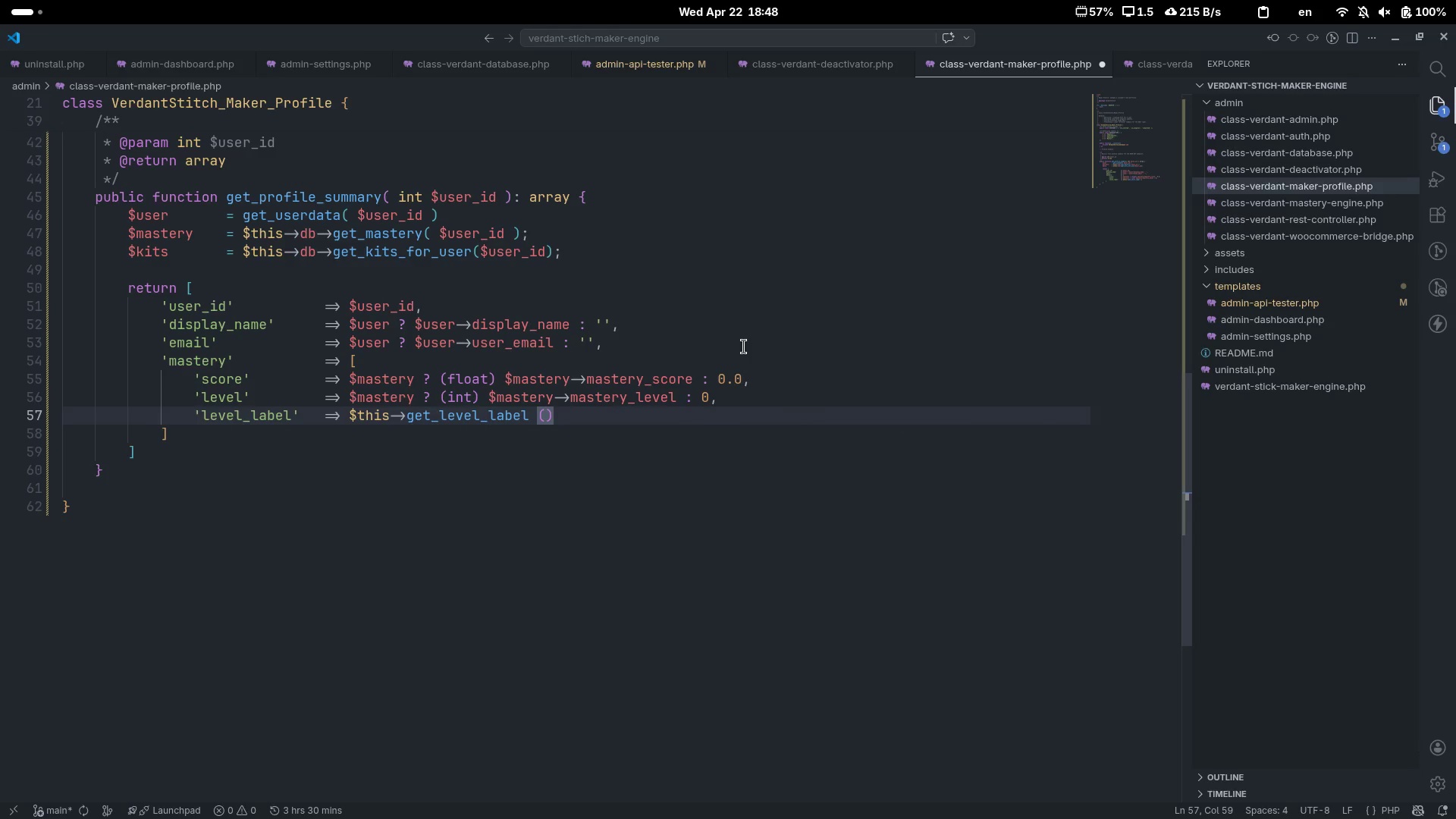 
key(Backspace)
 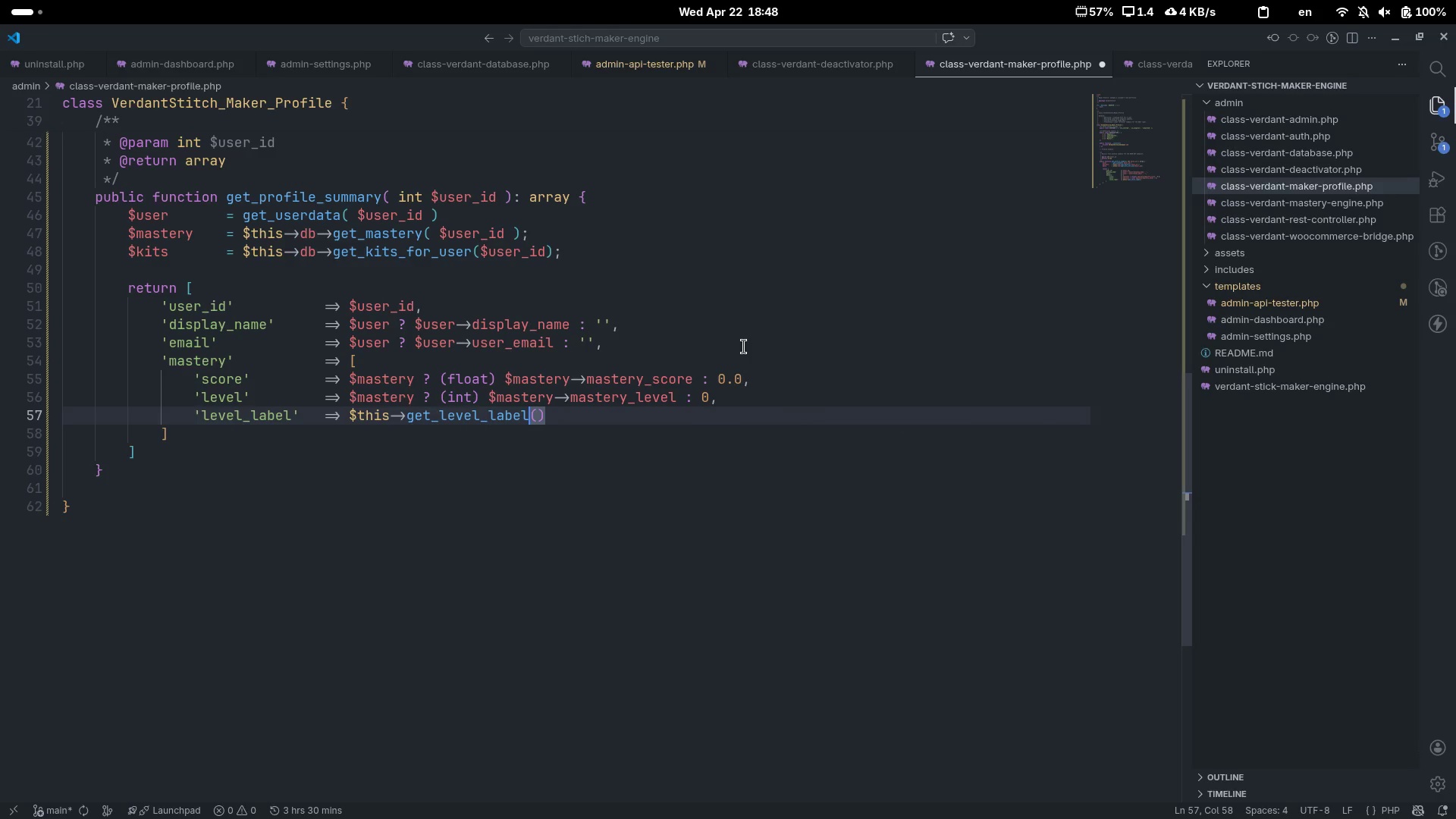 
key(ArrowRight)
 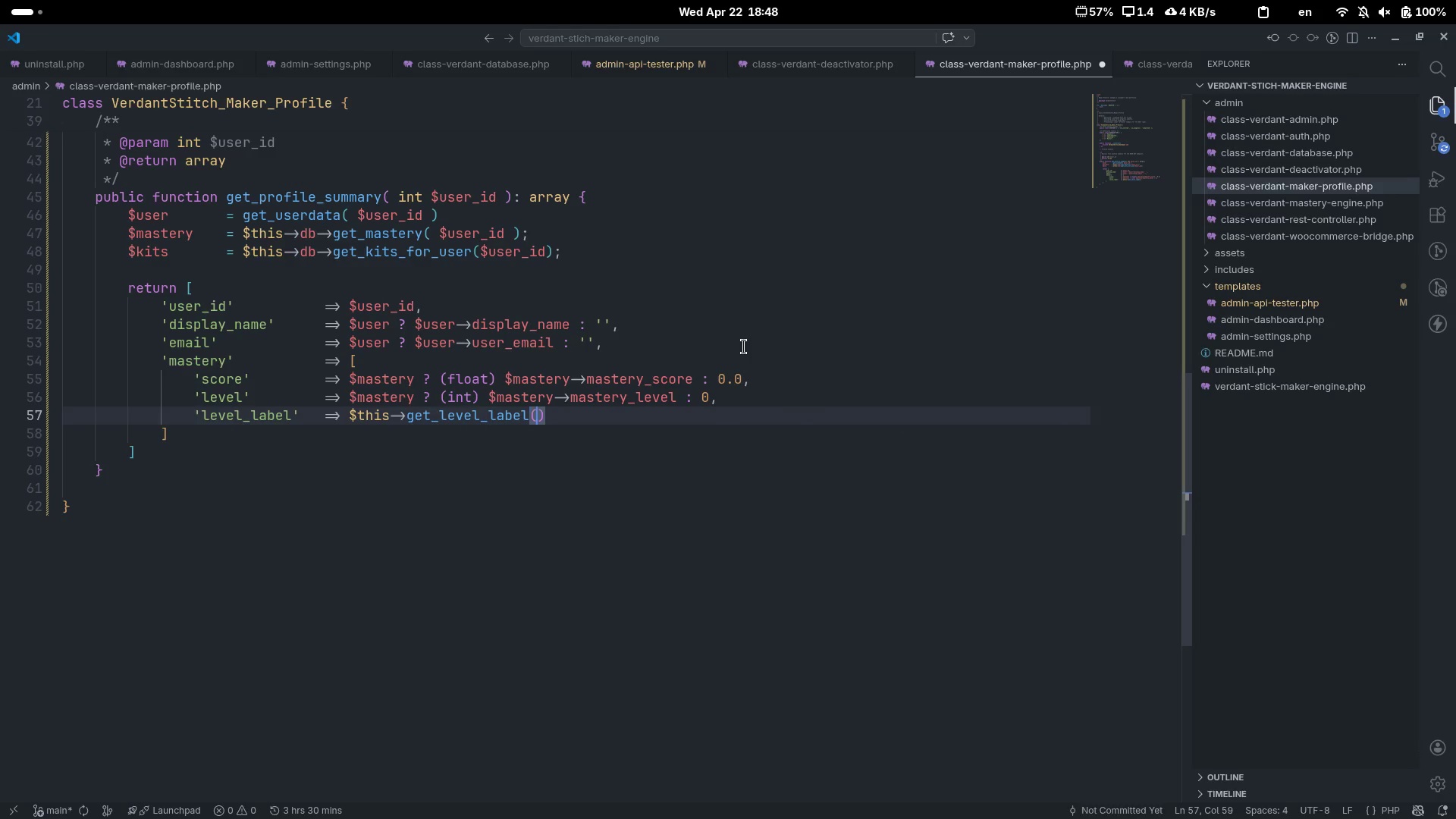 
key(Space)
 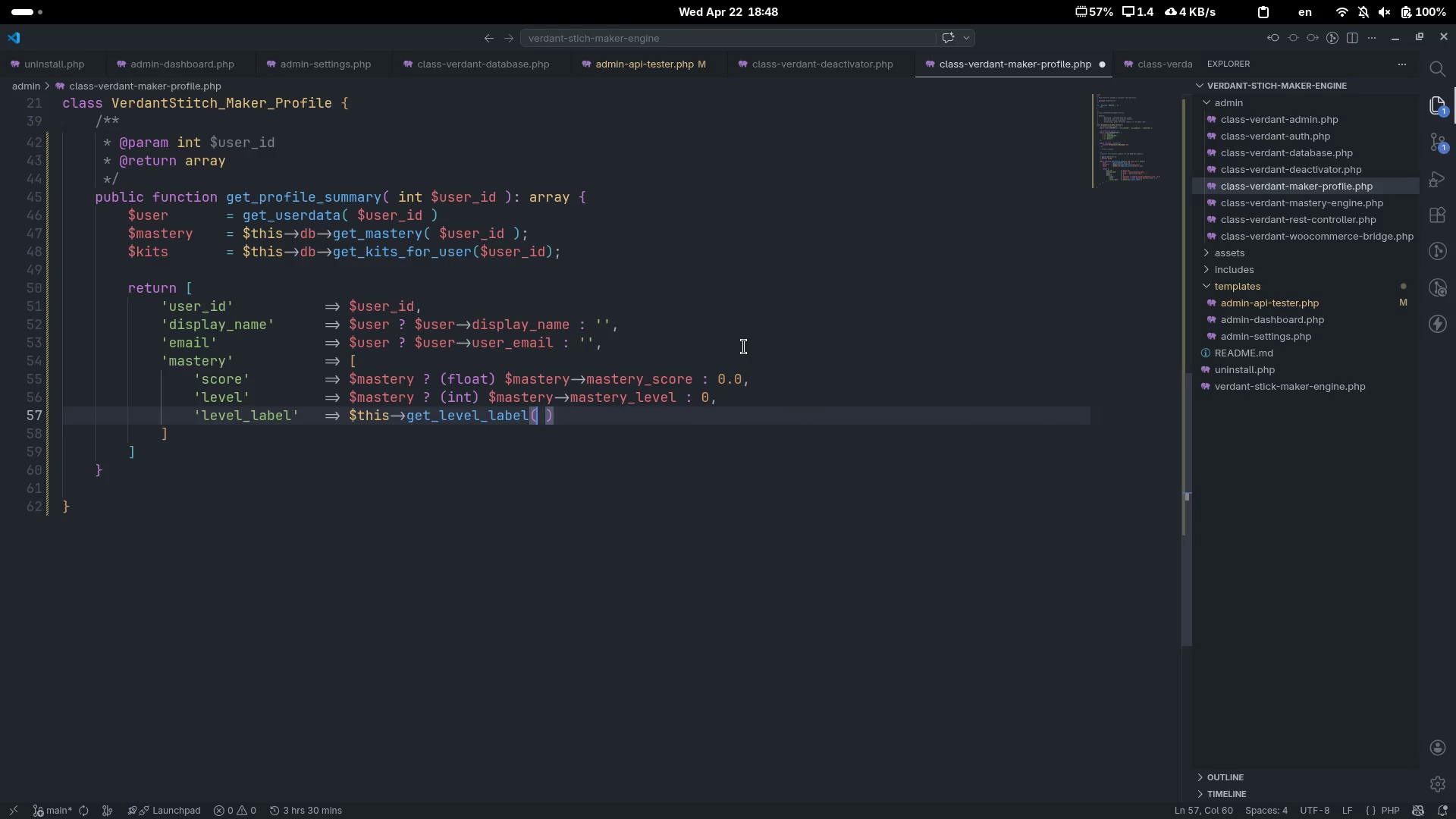 
key(ArrowLeft)
 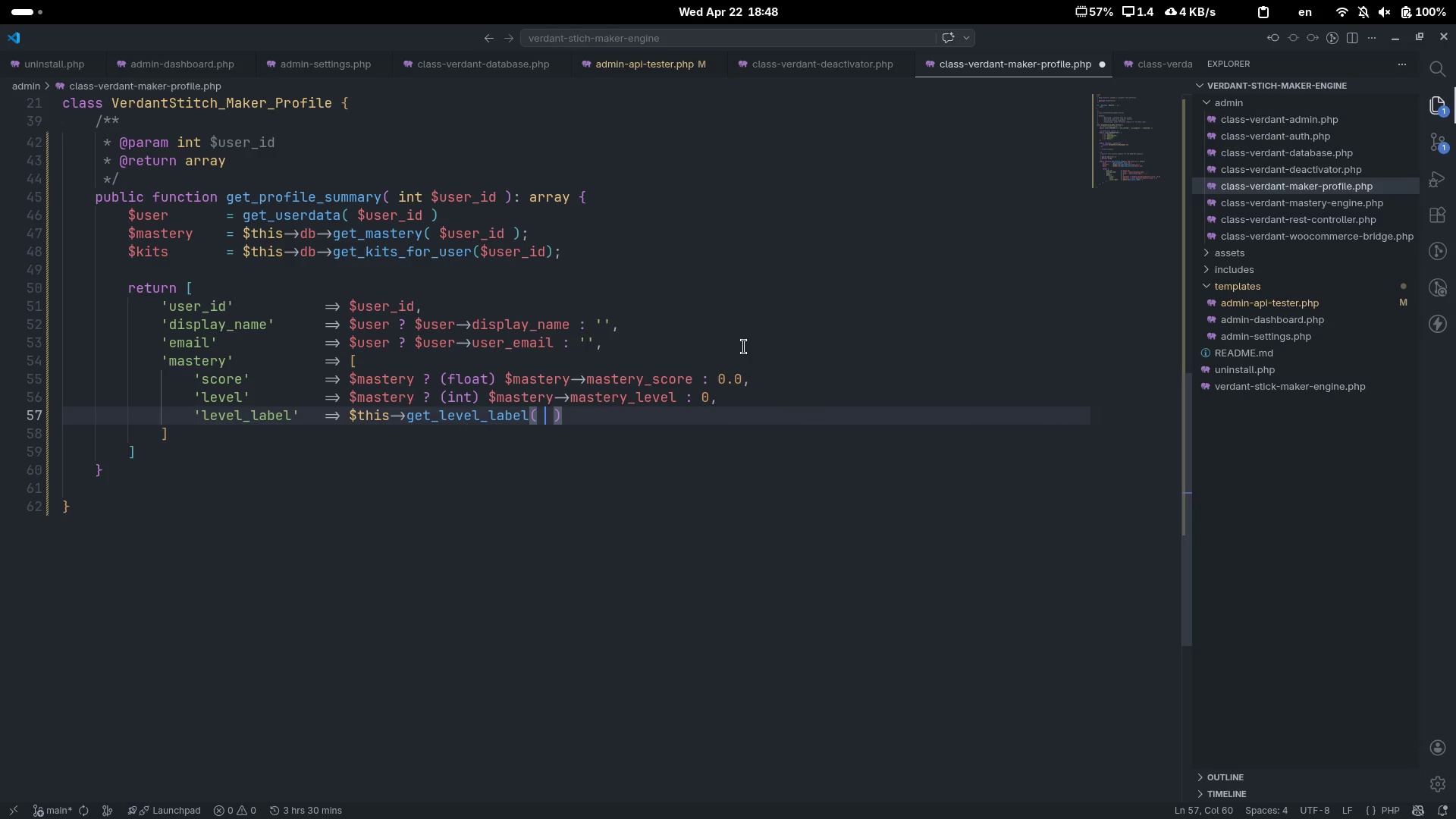 
type( $mast)
key(Tab)
type( ? (int)
 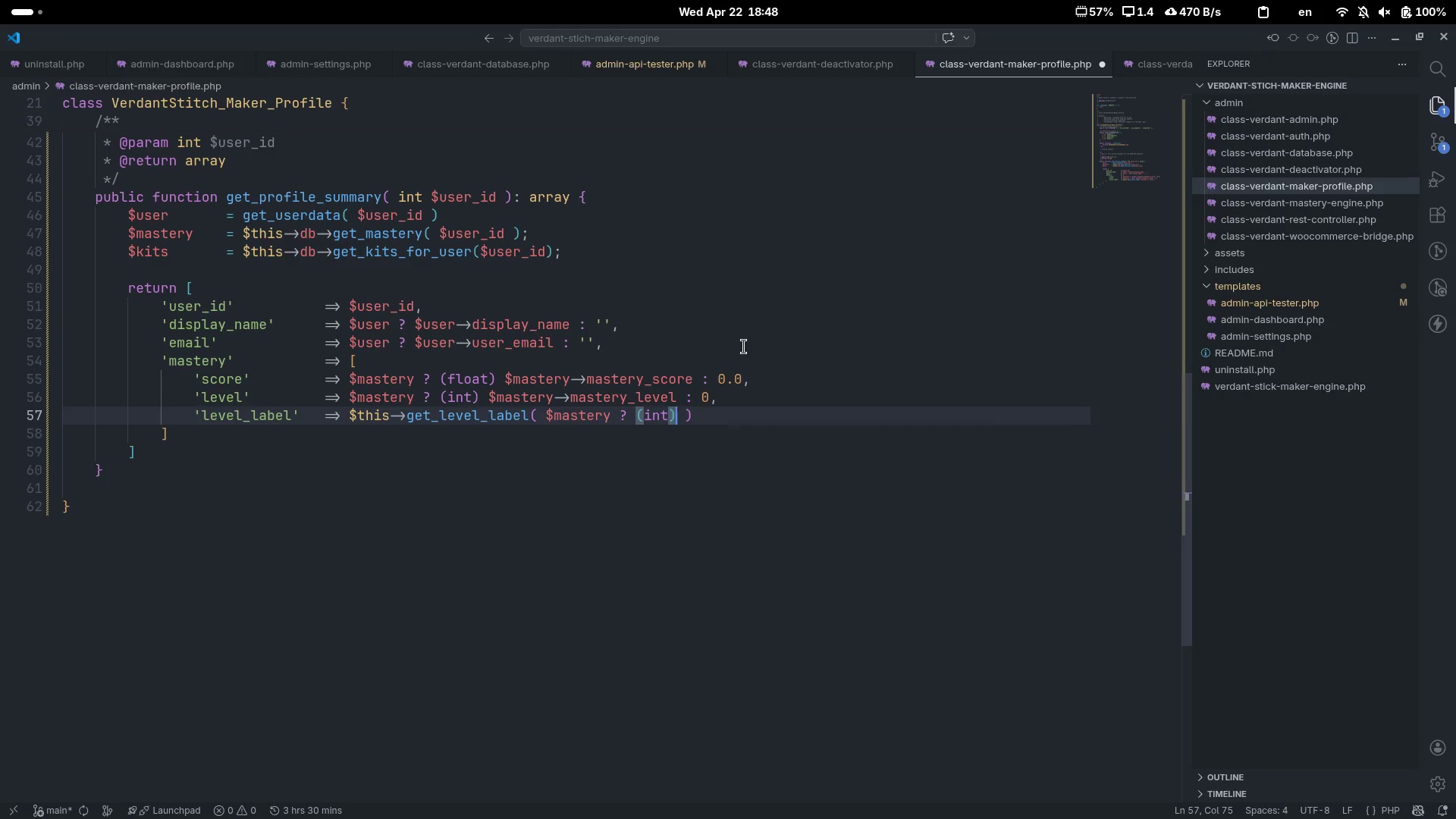 
 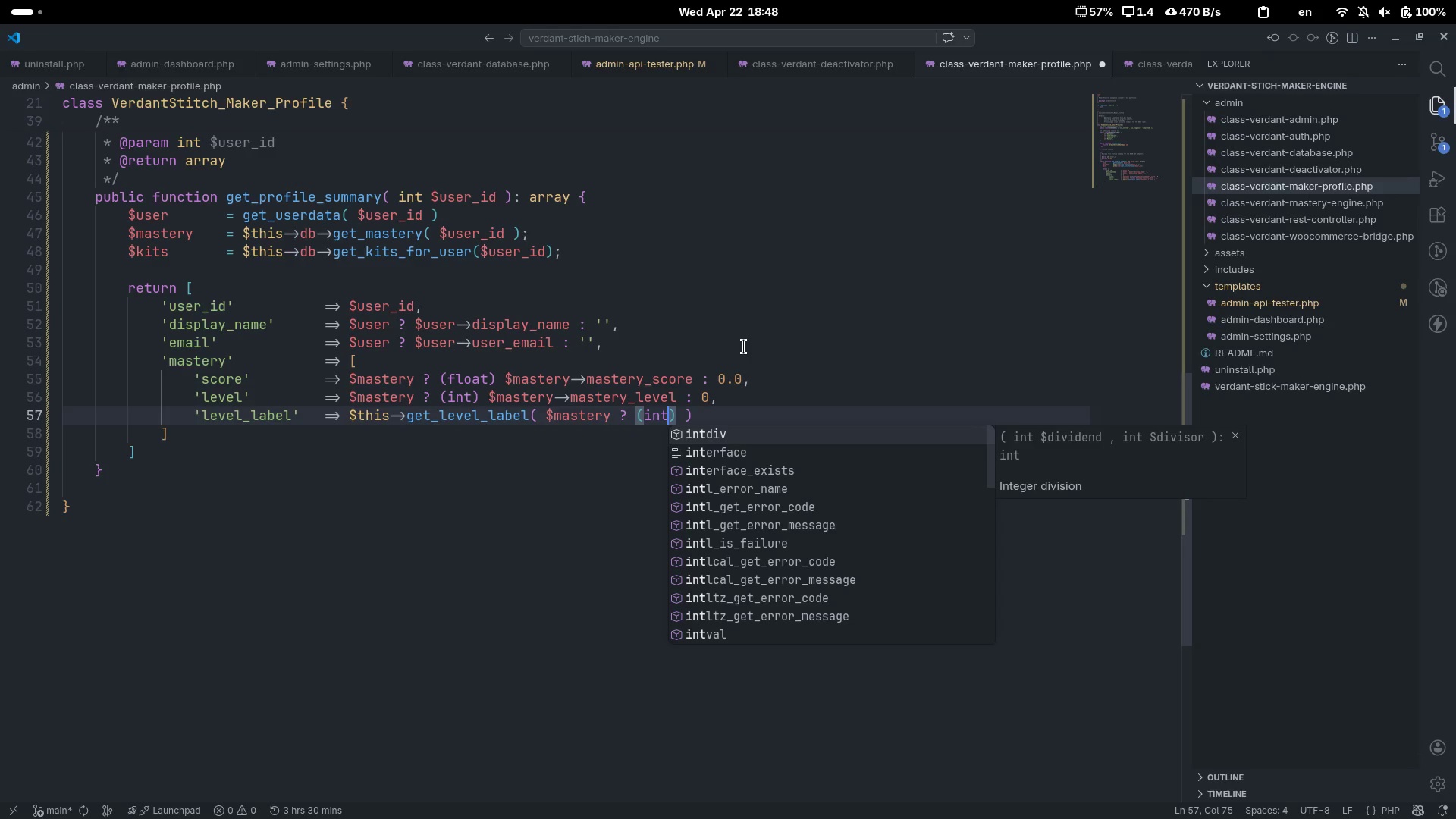 
key(ArrowRight)
 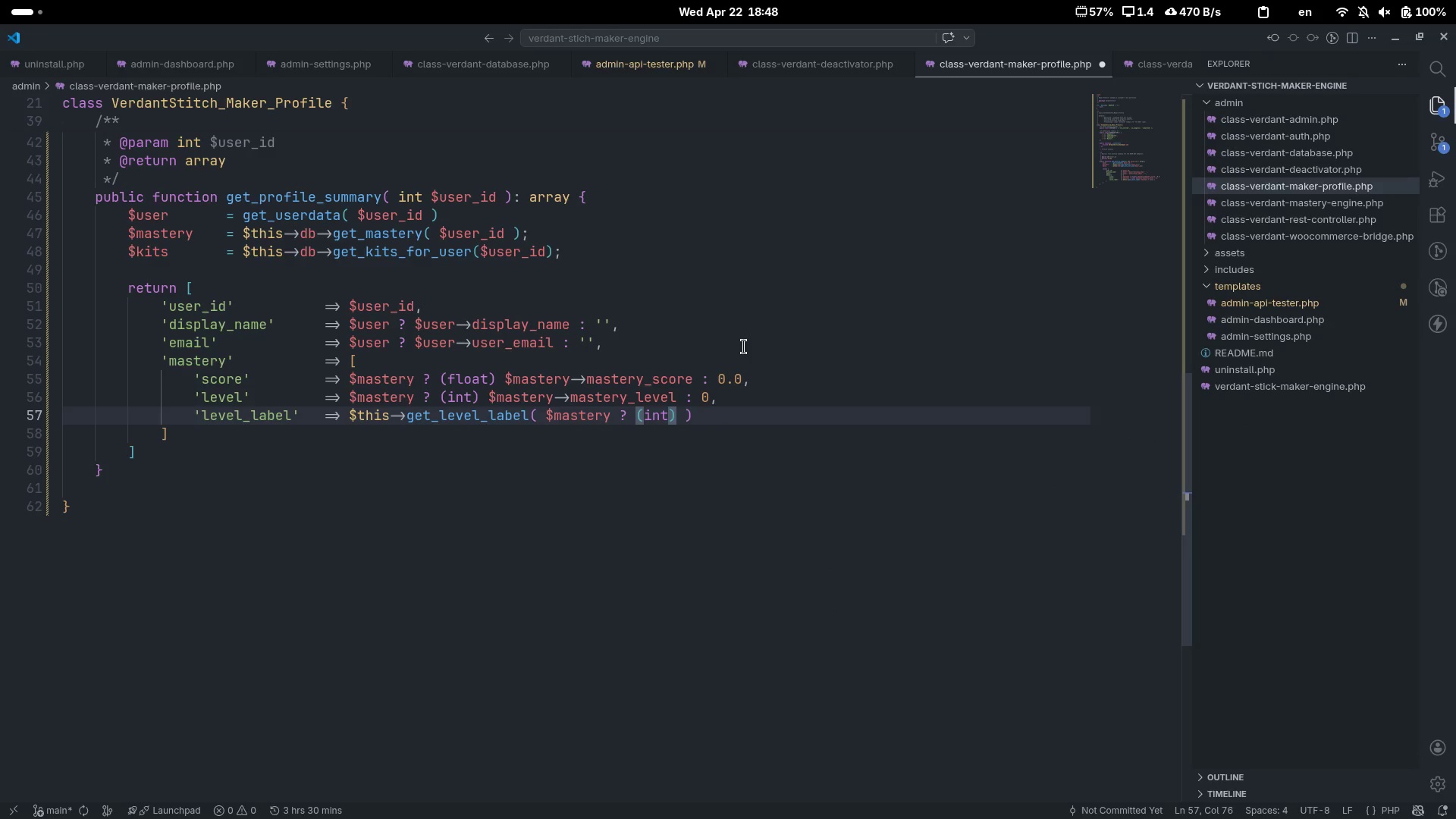 
type( $master)
key(Tab)
type(->mastery_level : 0[End],)
 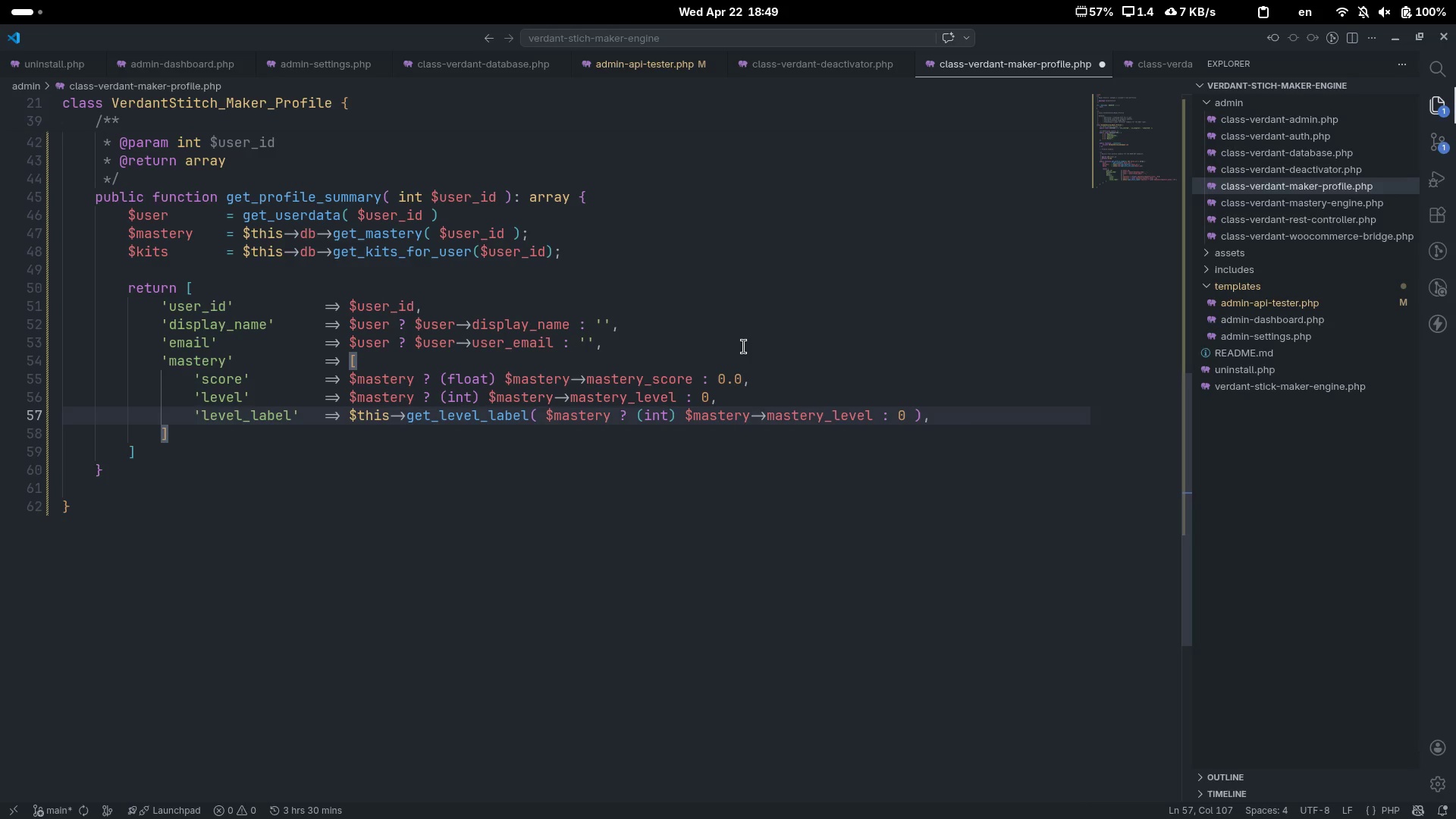 
key(Enter)
 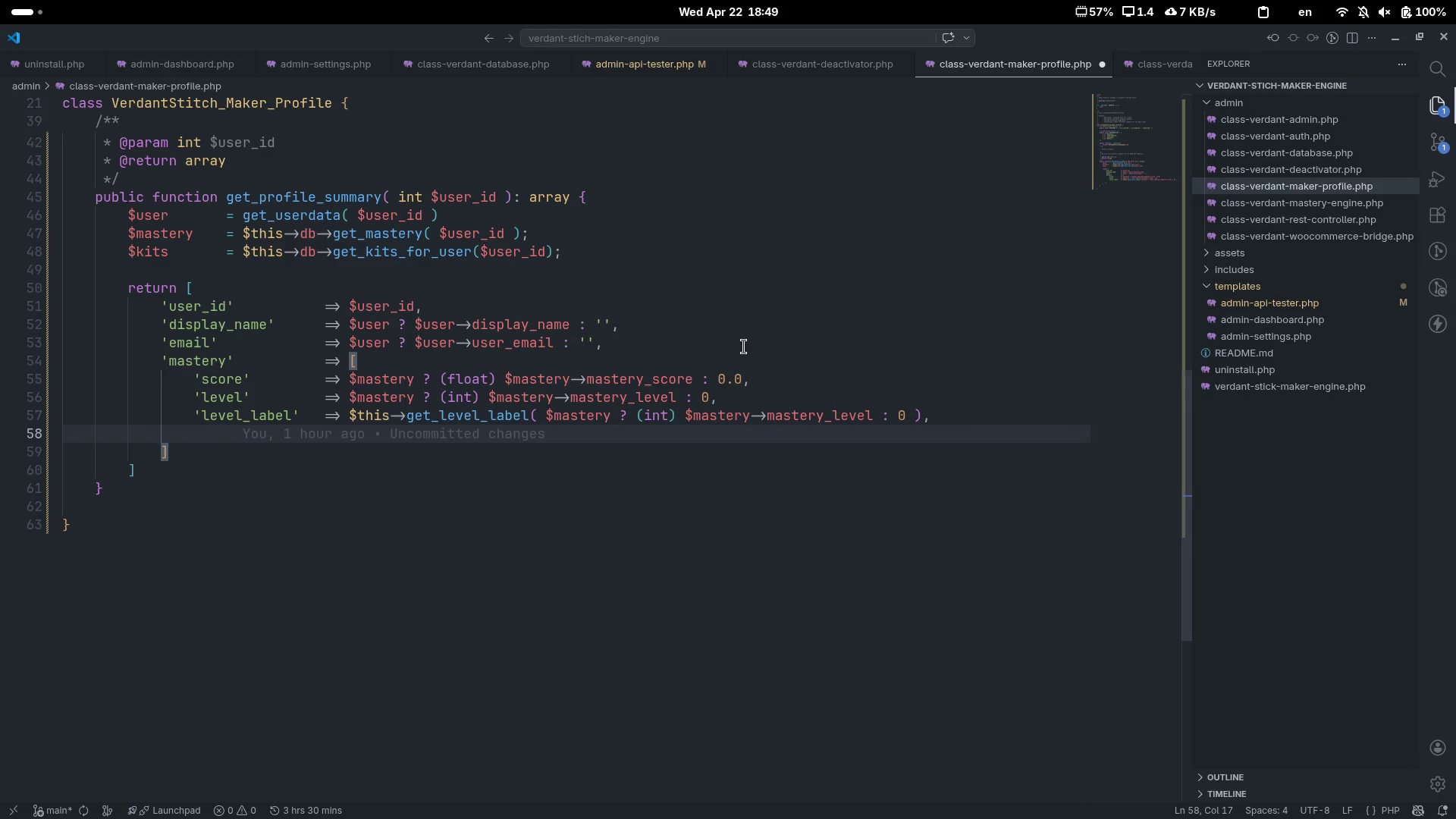 
type('total_completed)
 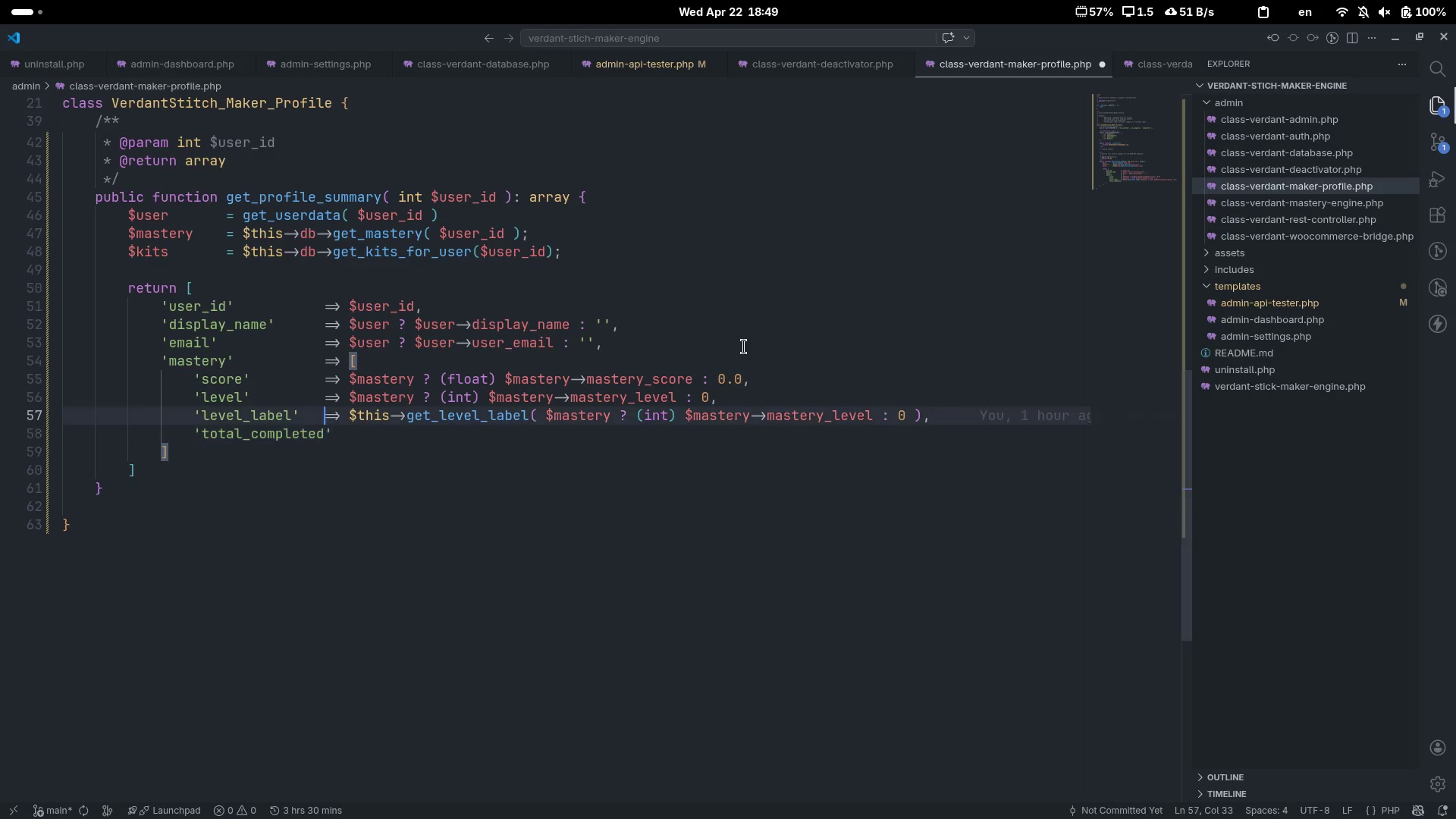 
 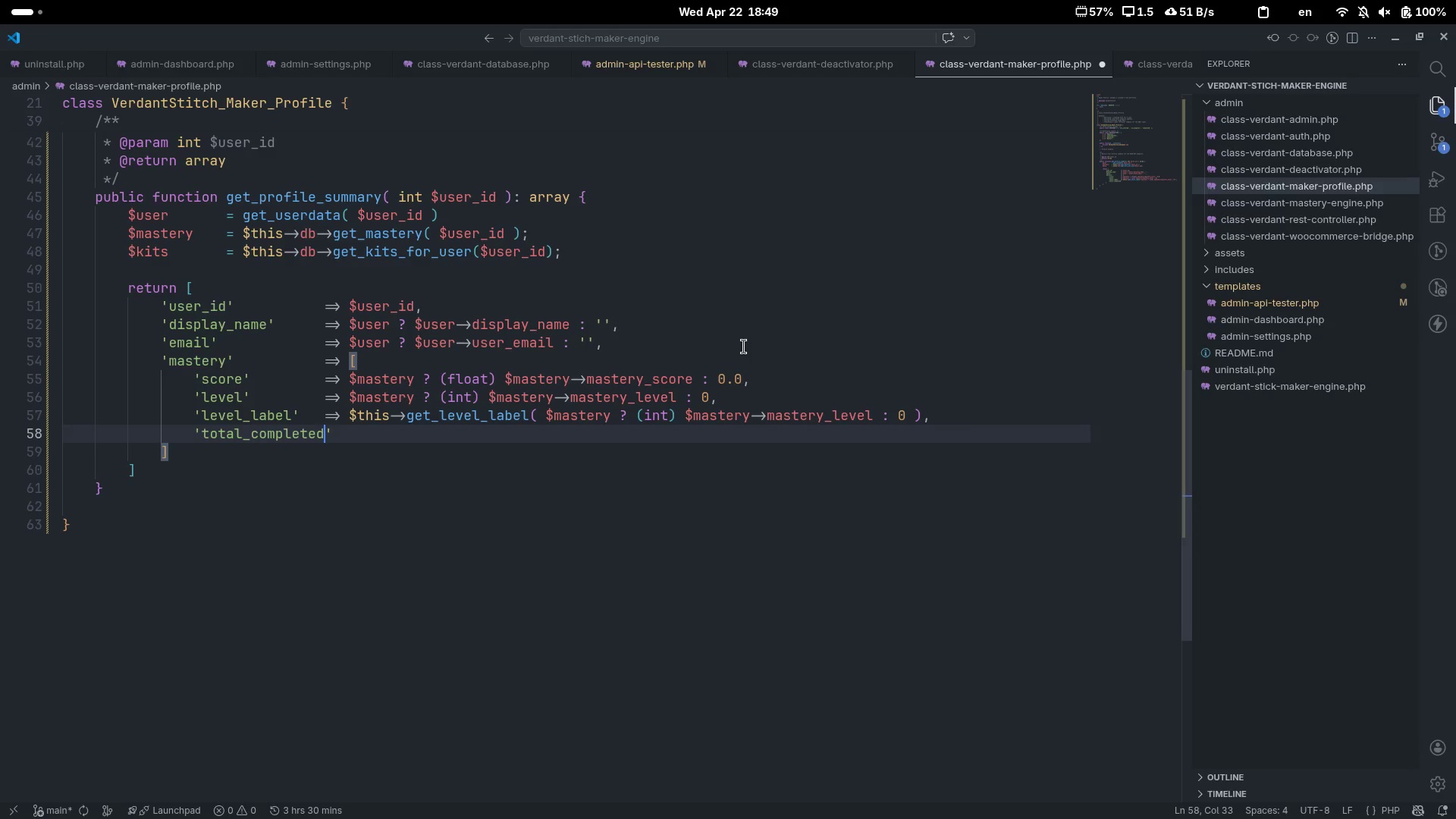 
key(ArrowUp)
 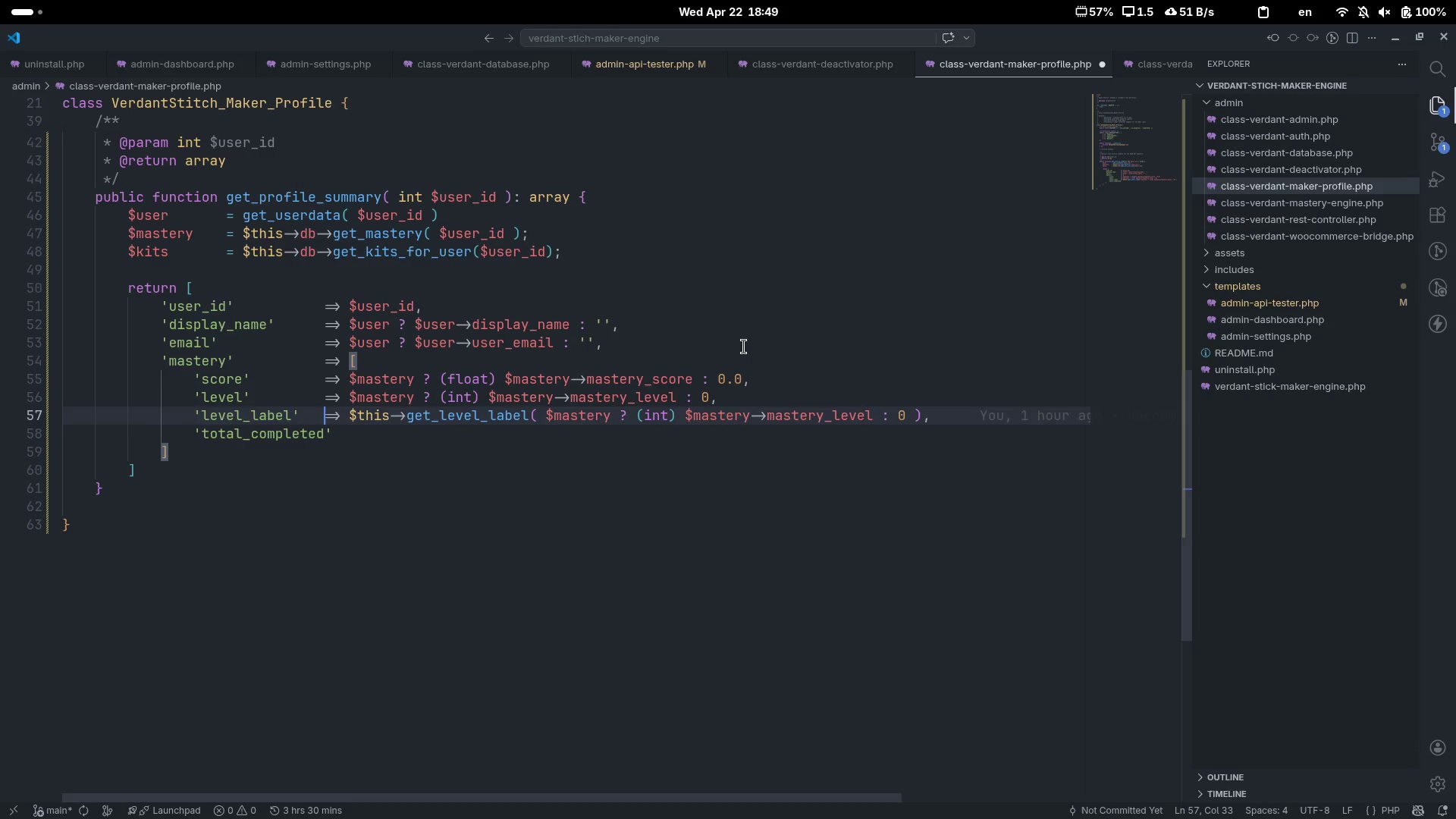 
key(ArrowDown)
 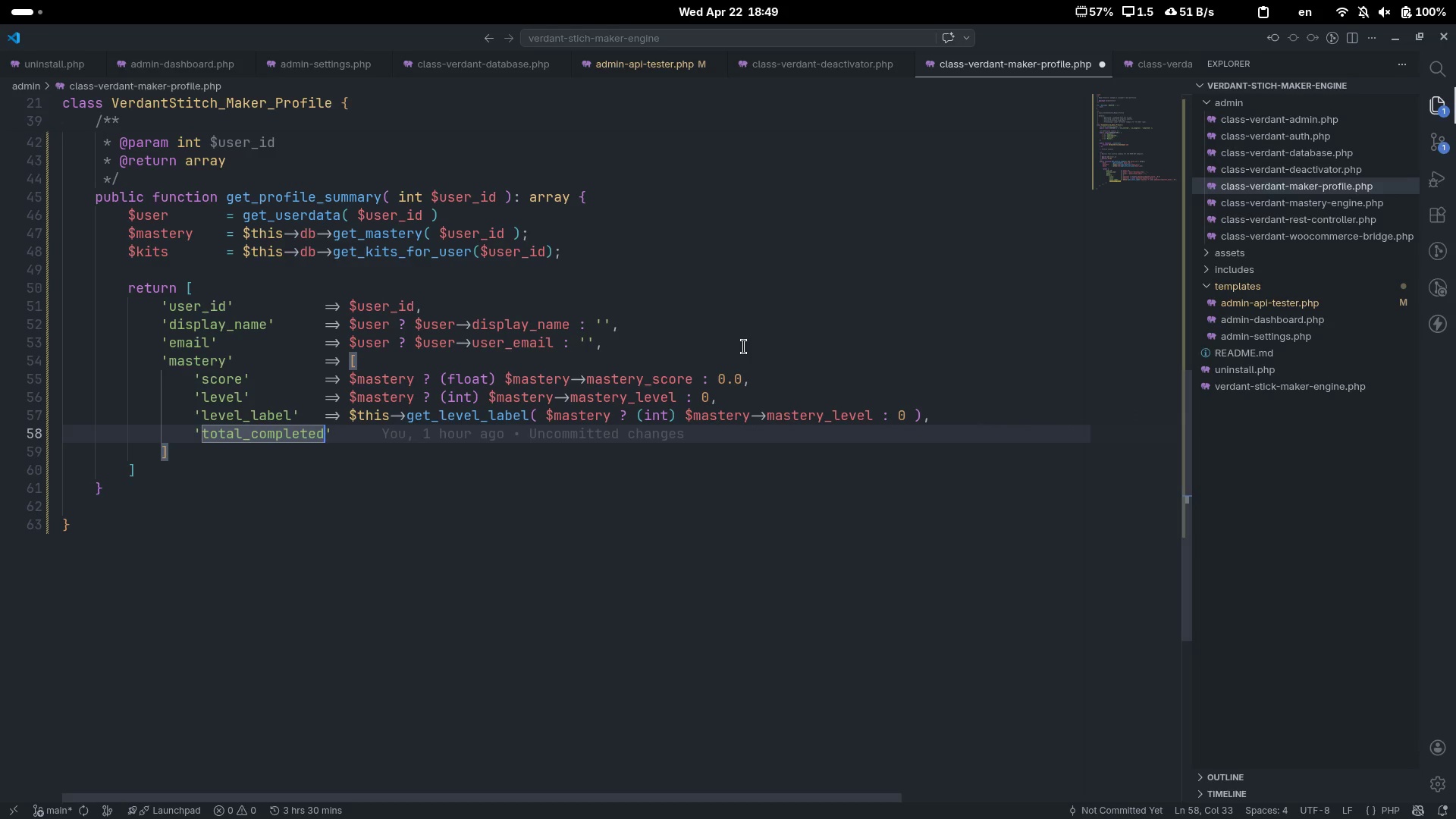 
key(ArrowRight)
 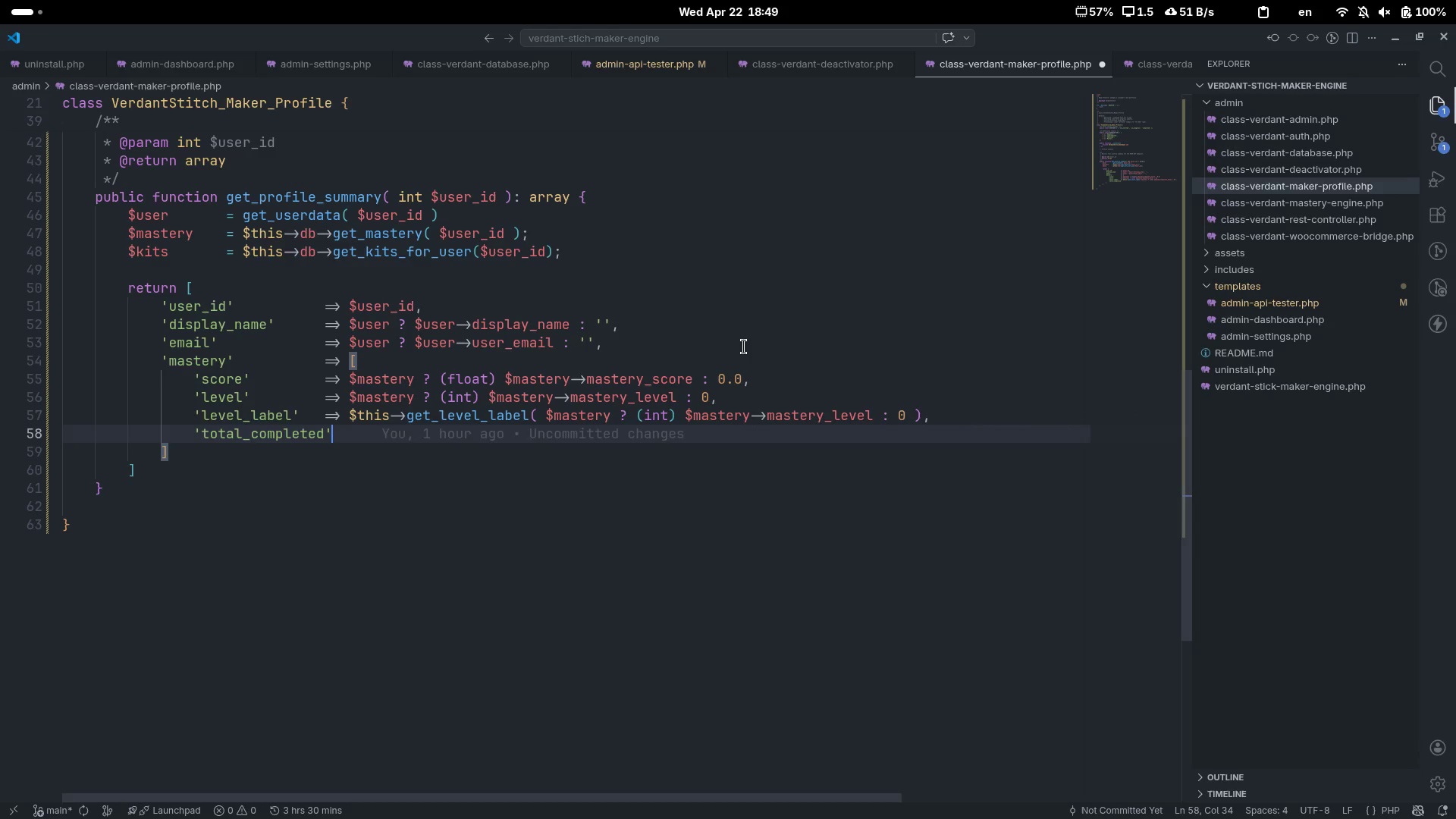 
key(ArrowUp)
 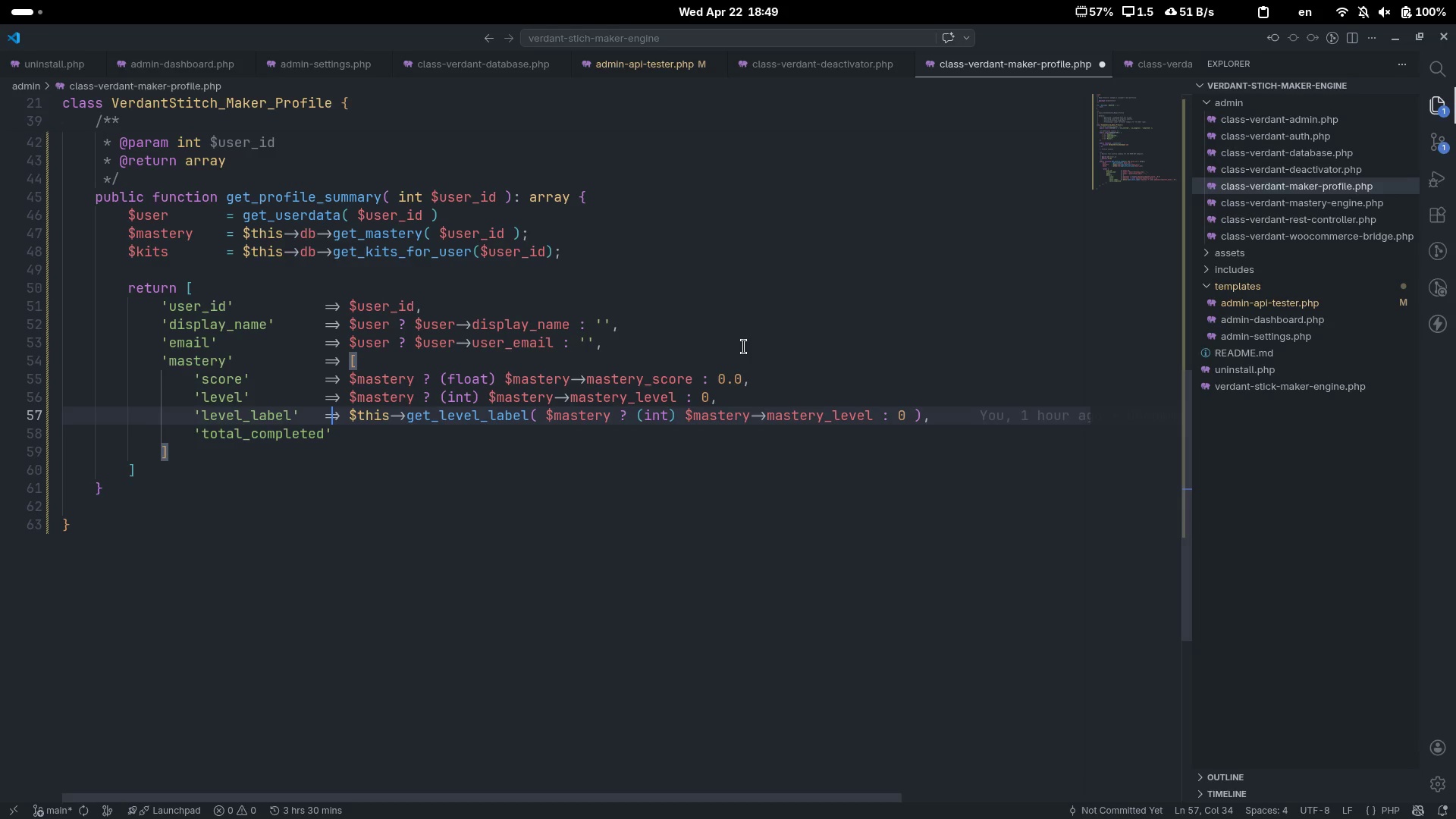 
key(Control+ControlLeft)
 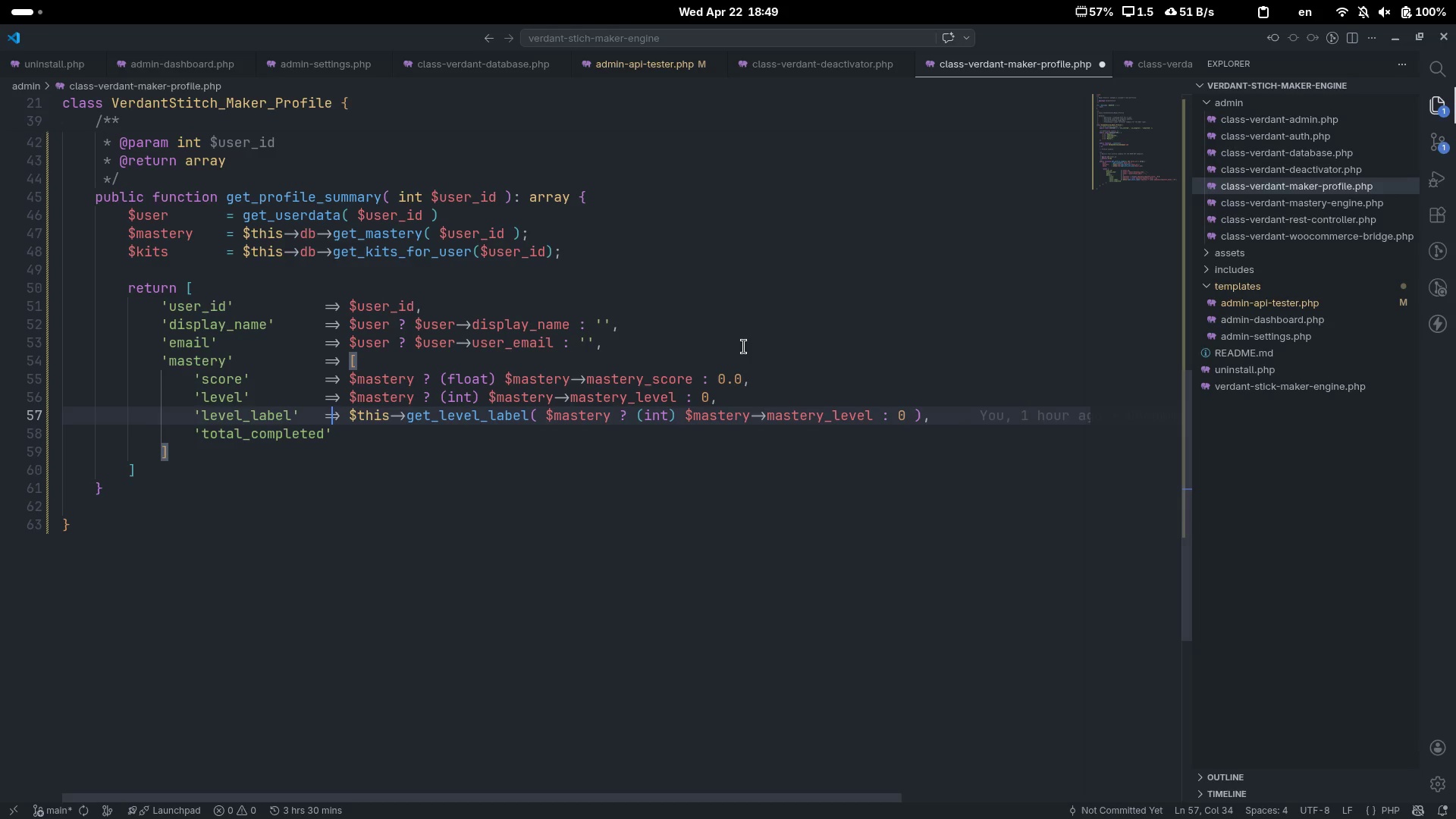 
key(Control+ArrowLeft)
 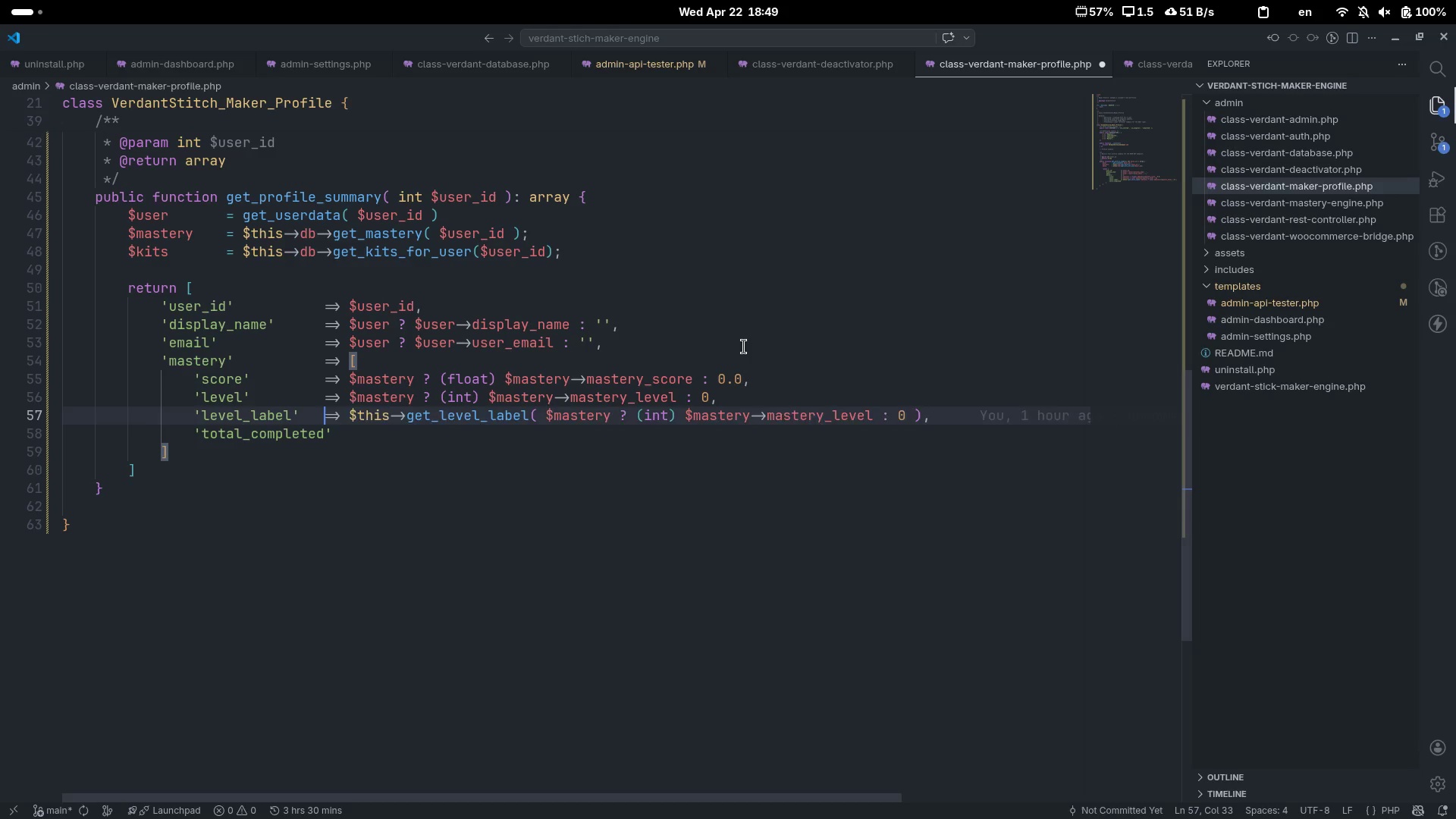 
key(Tab)
 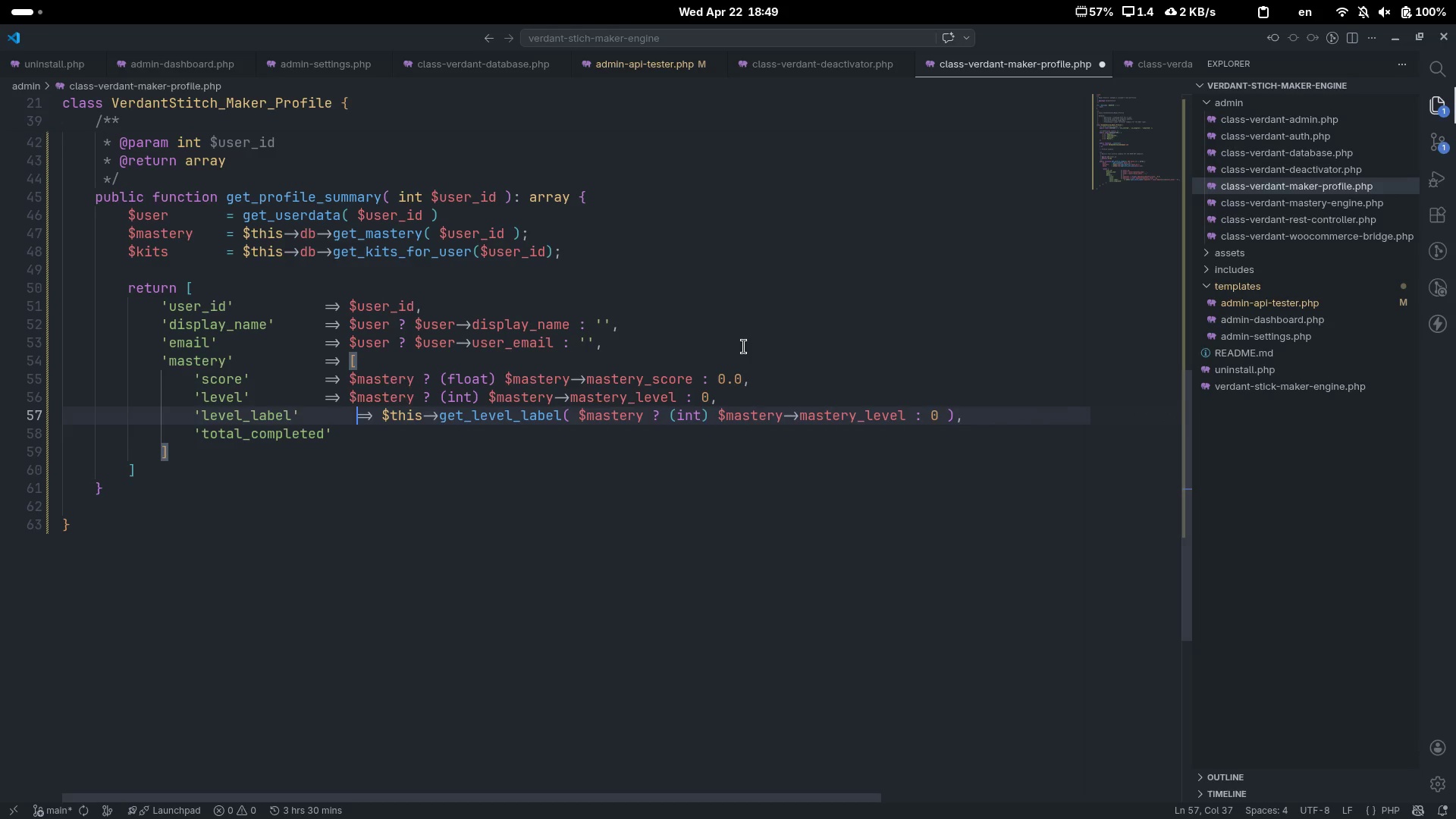 
key(ArrowUp)
 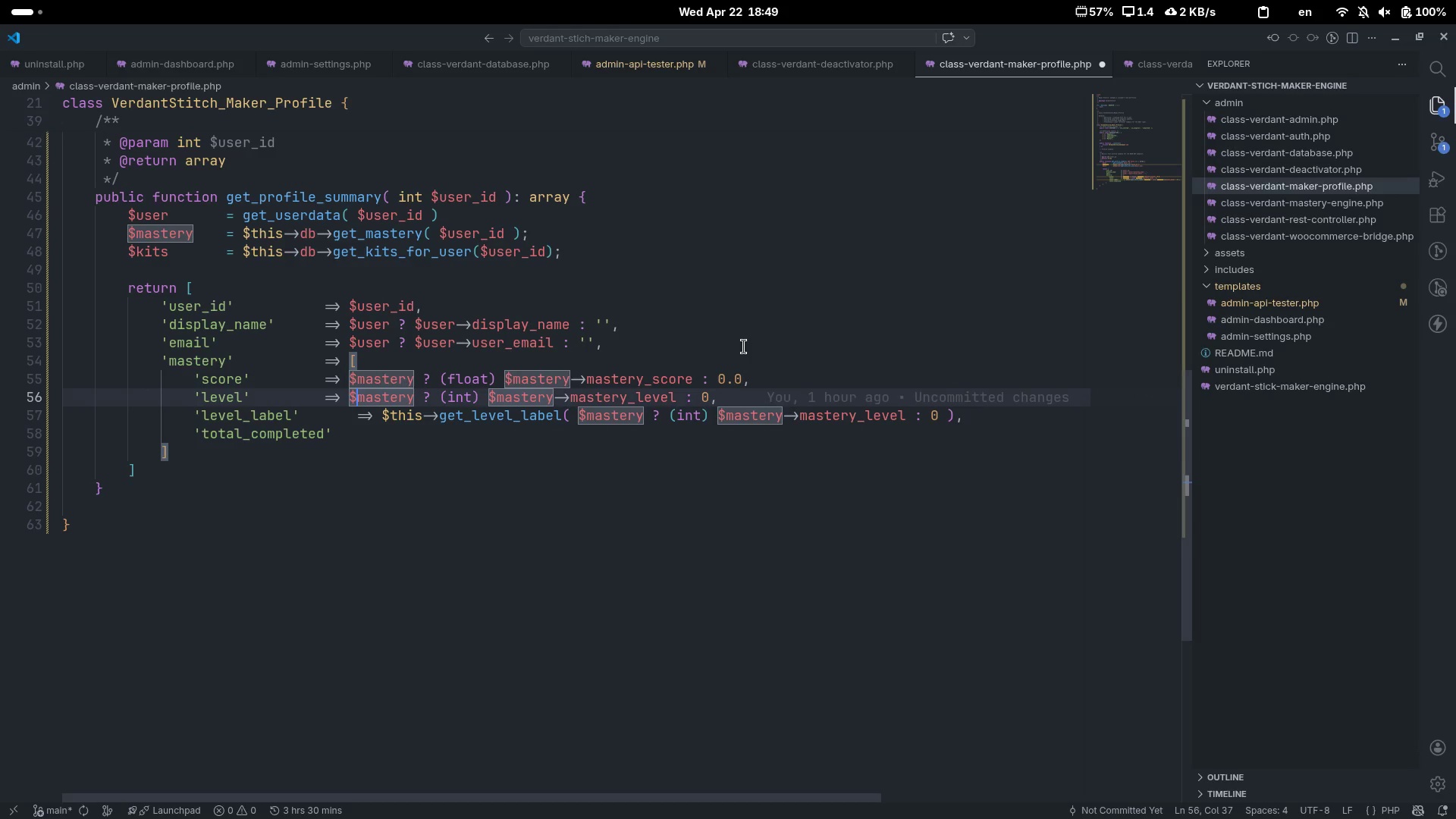 
key(Control+ArrowLeft)
 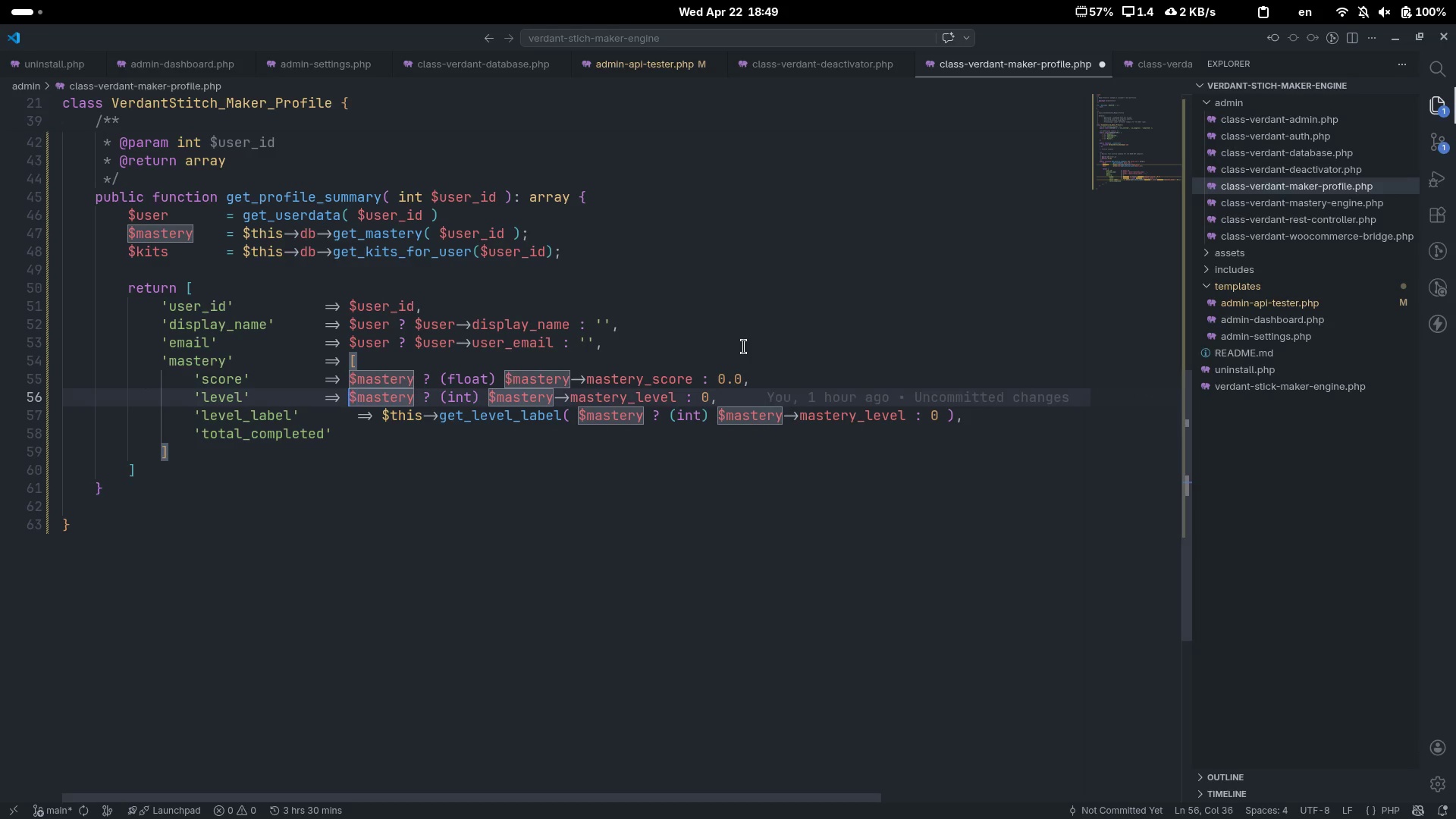 
key(Control+ArrowLeft)
 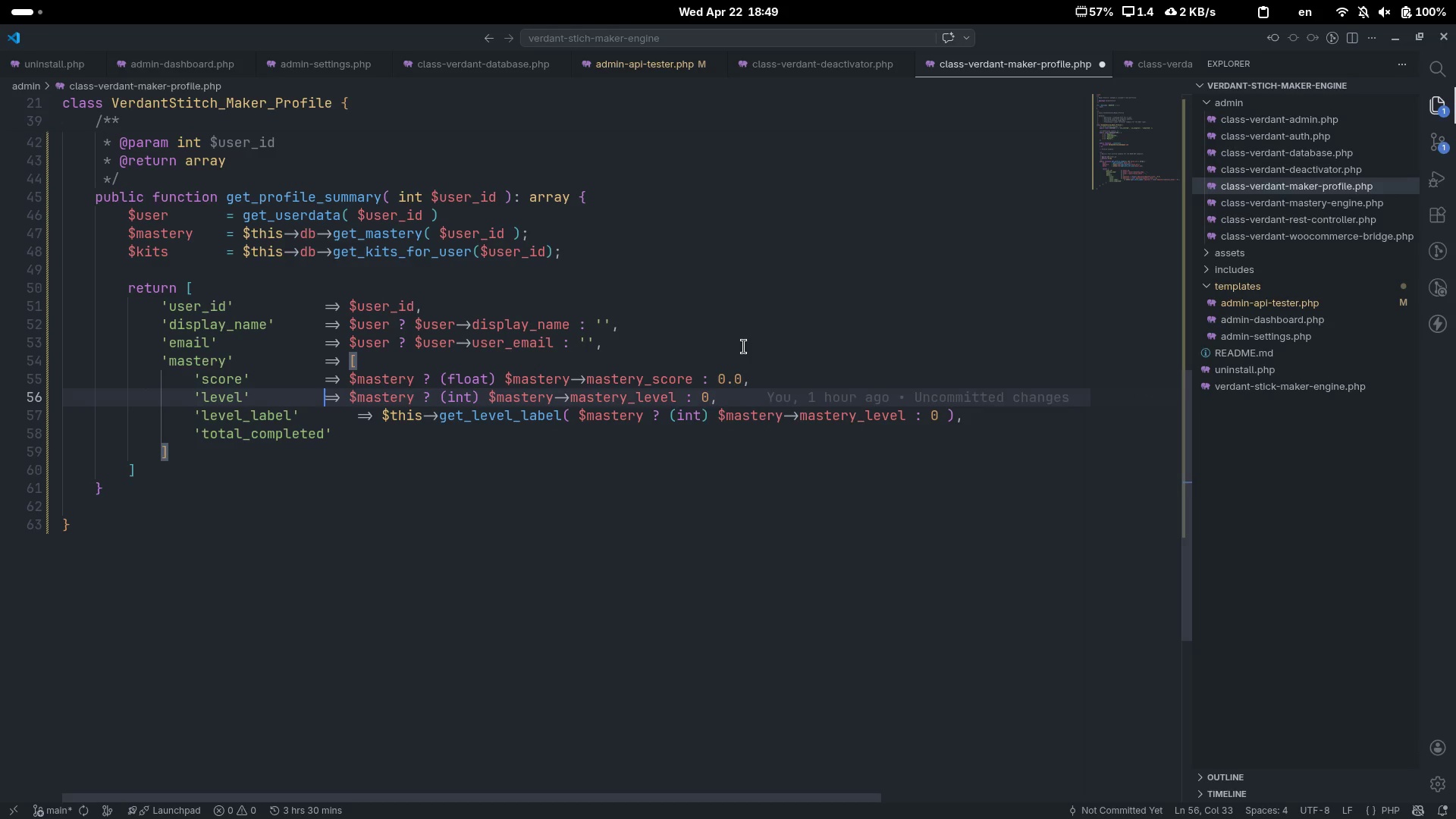 
key(Tab)
 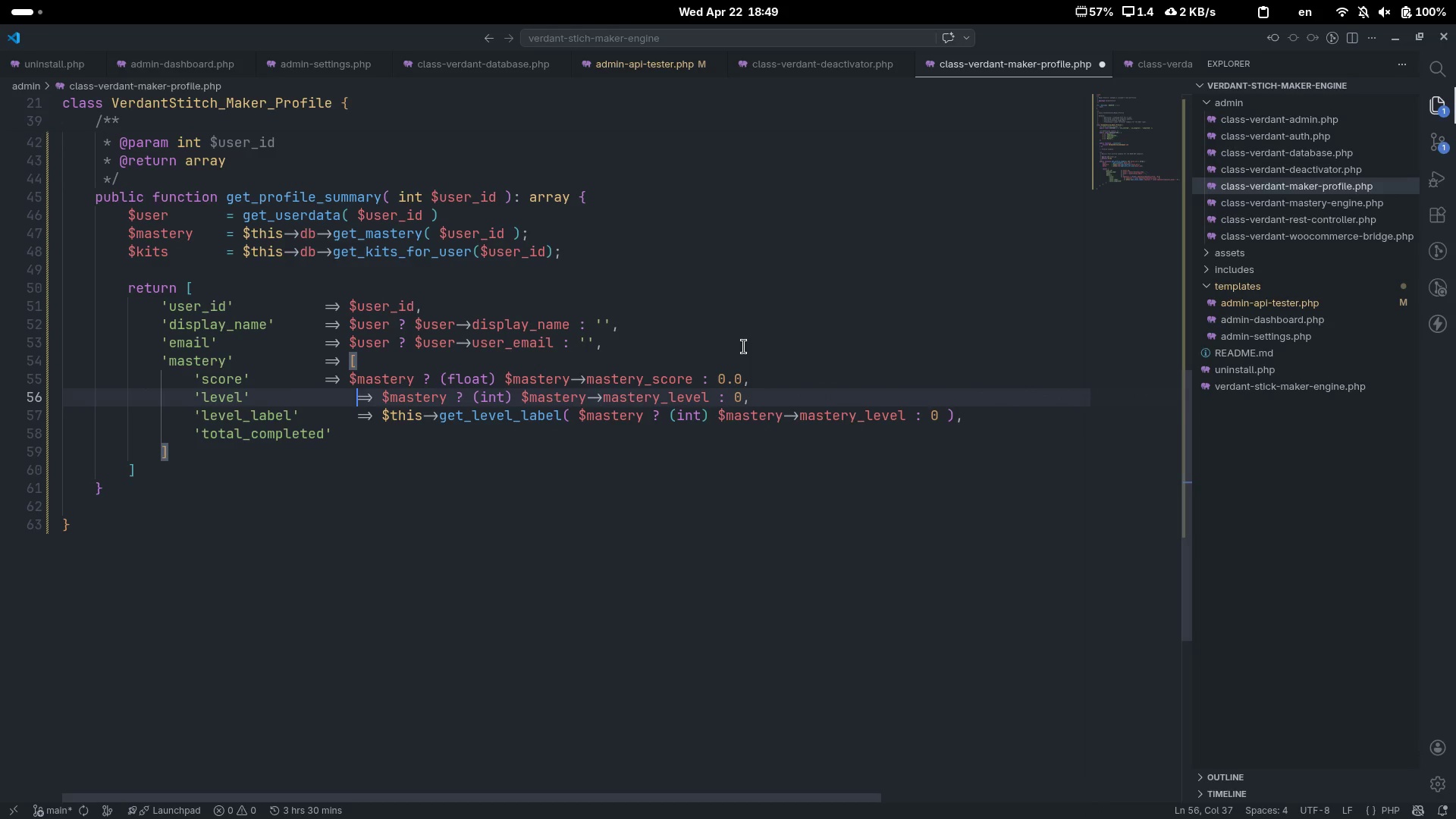 
key(ArrowUp)
 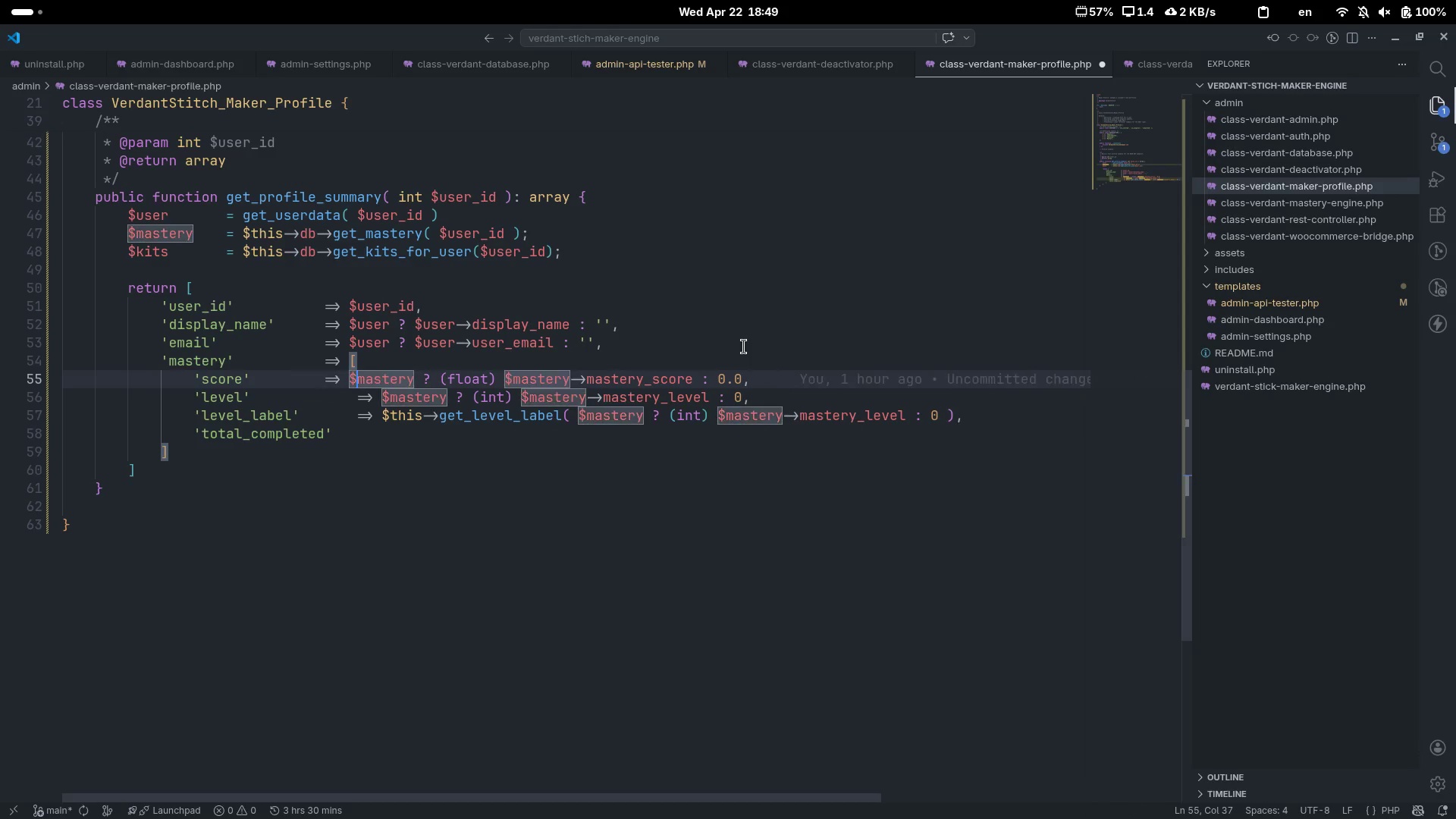 
key(Control+ArrowLeft)
 